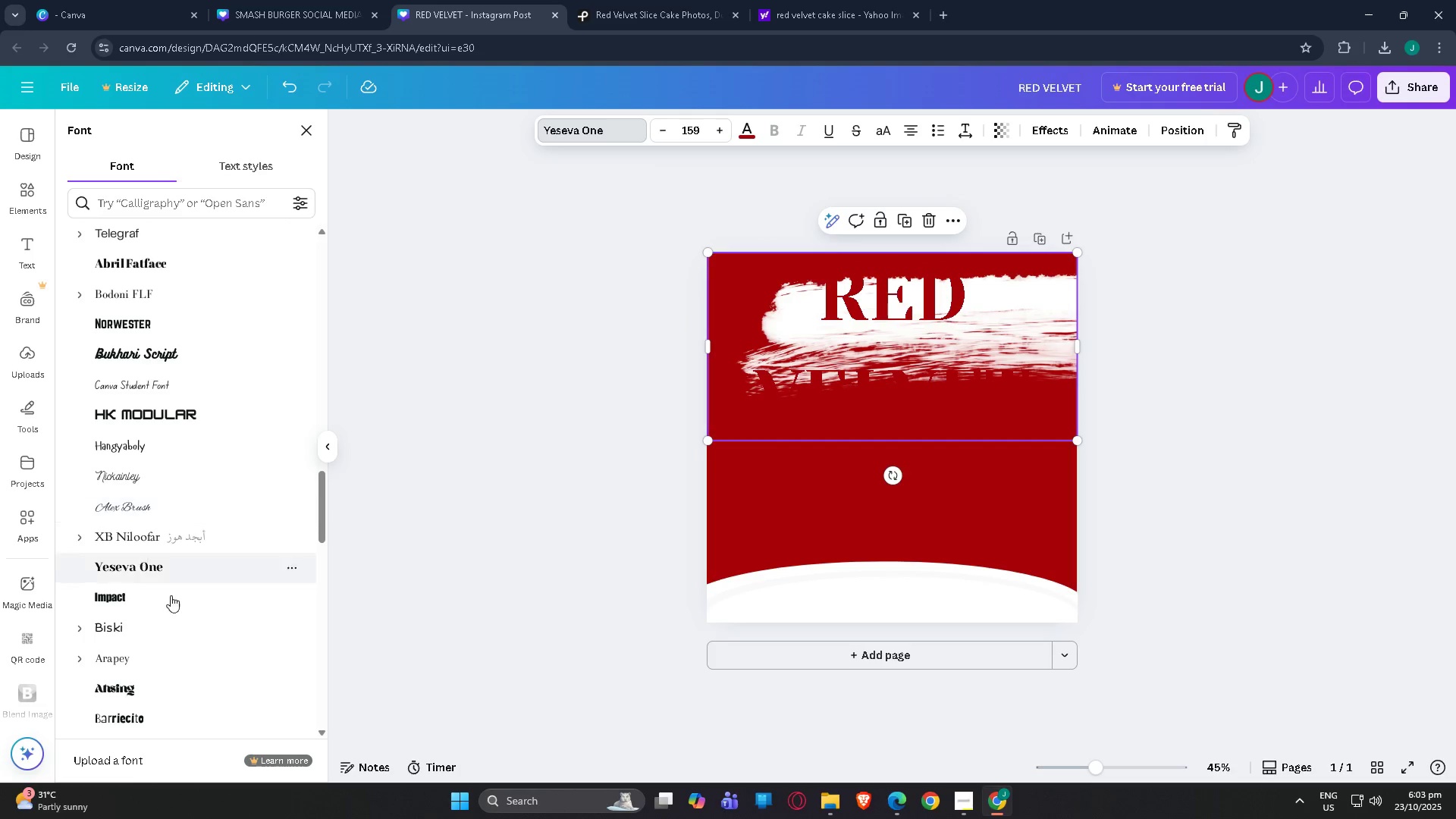 
left_click([168, 606])
 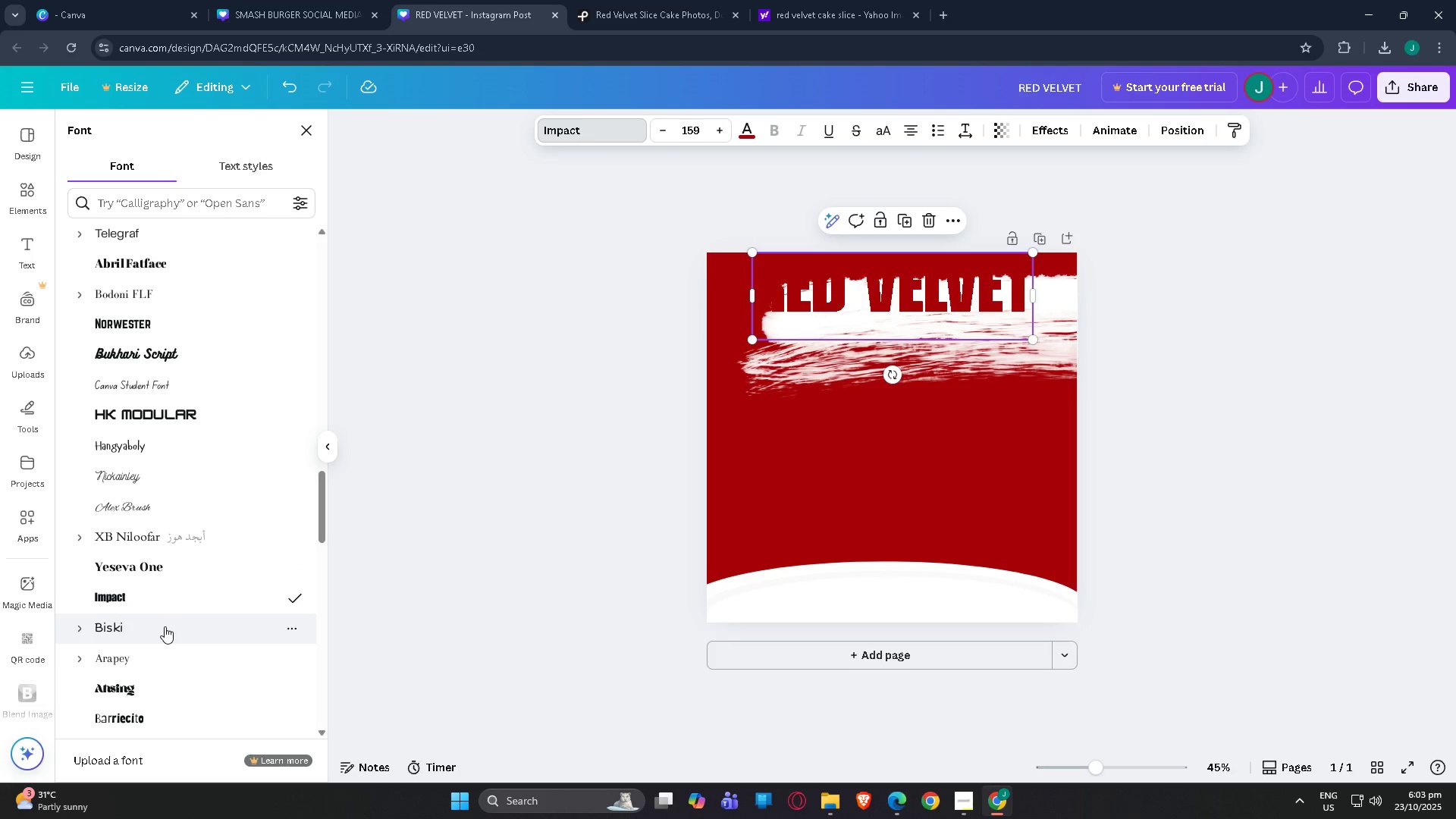 
left_click([165, 626])
 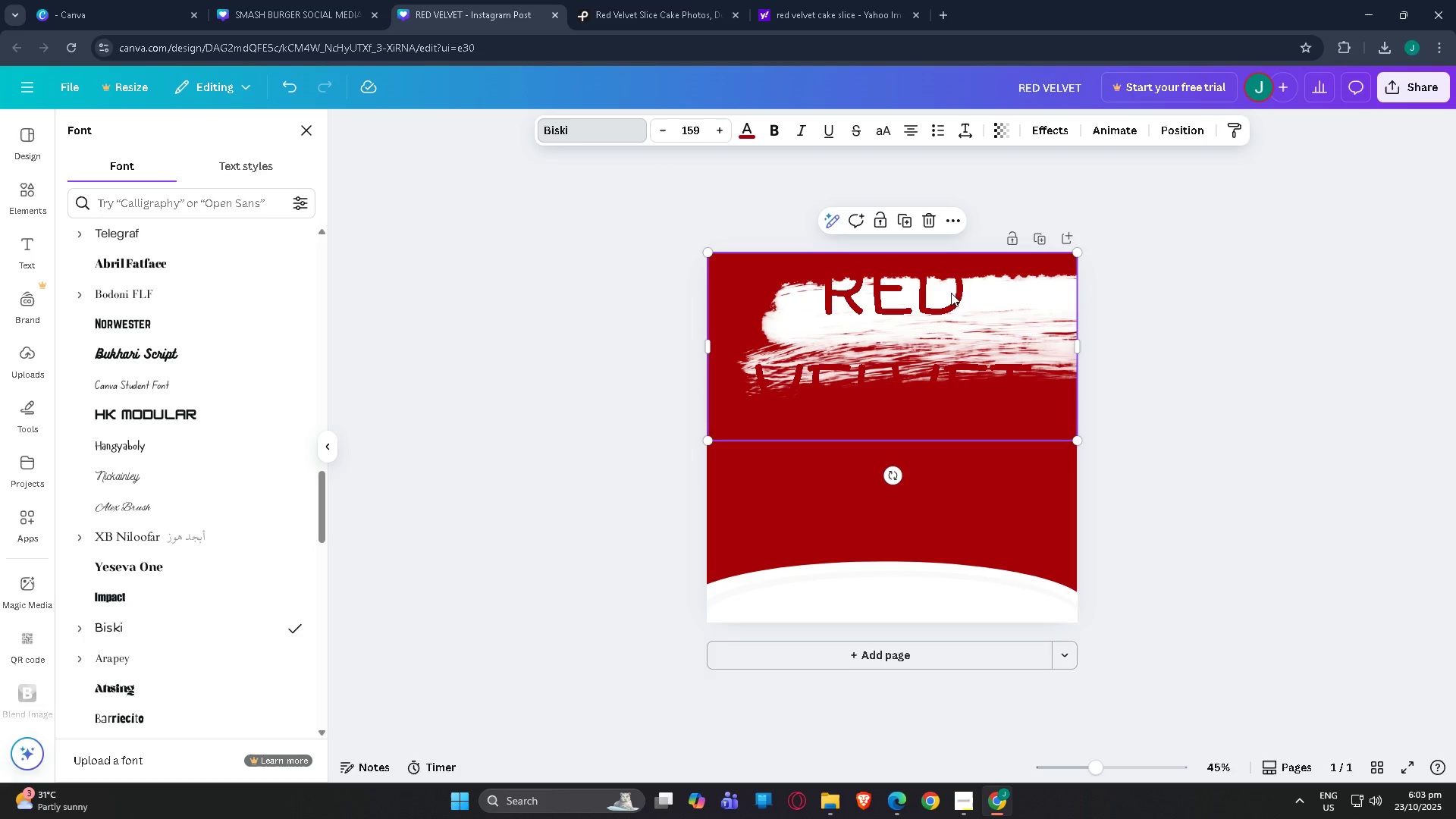 
left_click_drag(start_coordinate=[943, 301], to_coordinate=[955, 312])
 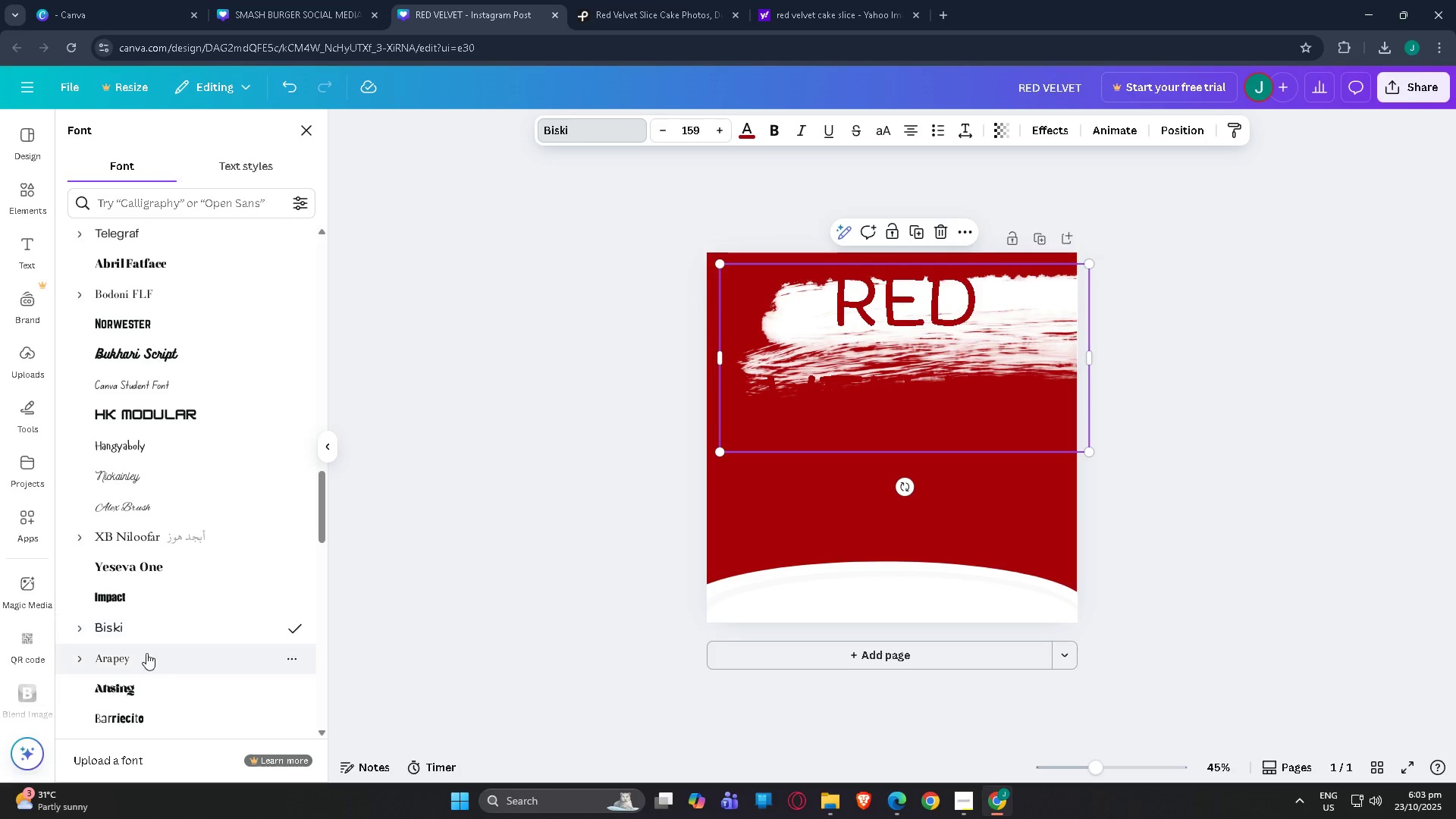 
left_click([153, 669])
 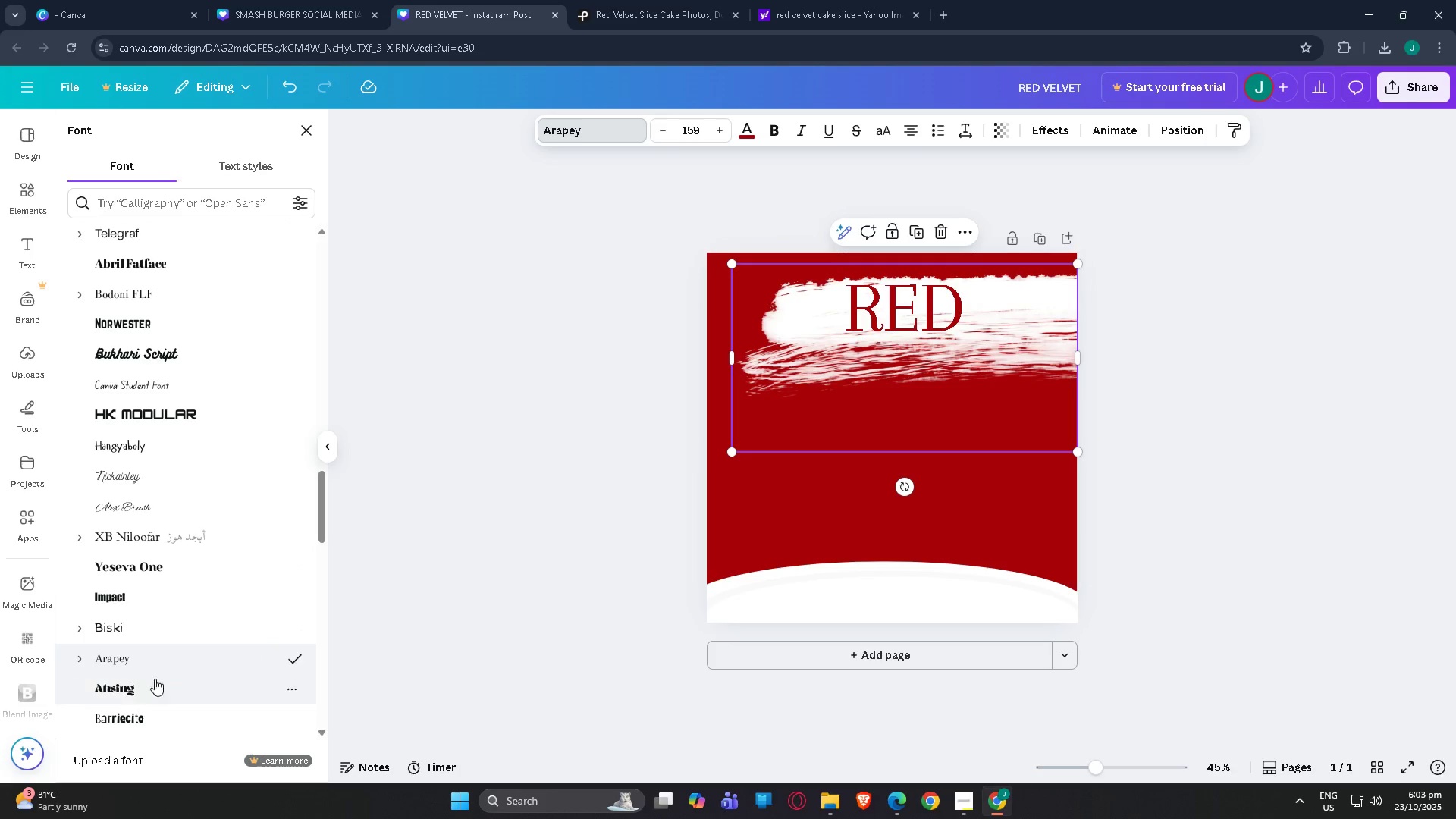 
scroll: coordinate [153, 696], scroll_direction: down, amount: 1.0
 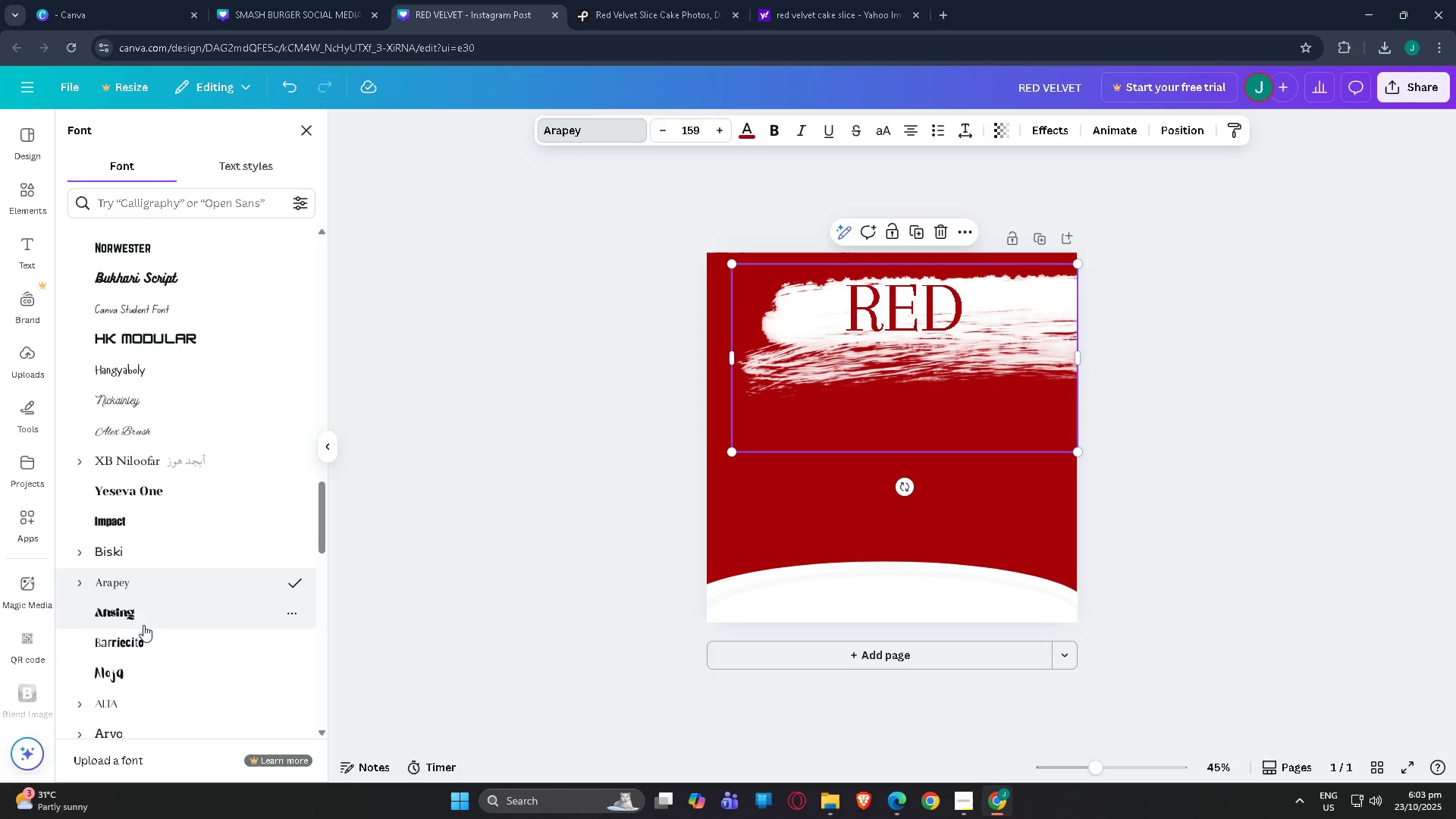 
left_click([143, 625])
 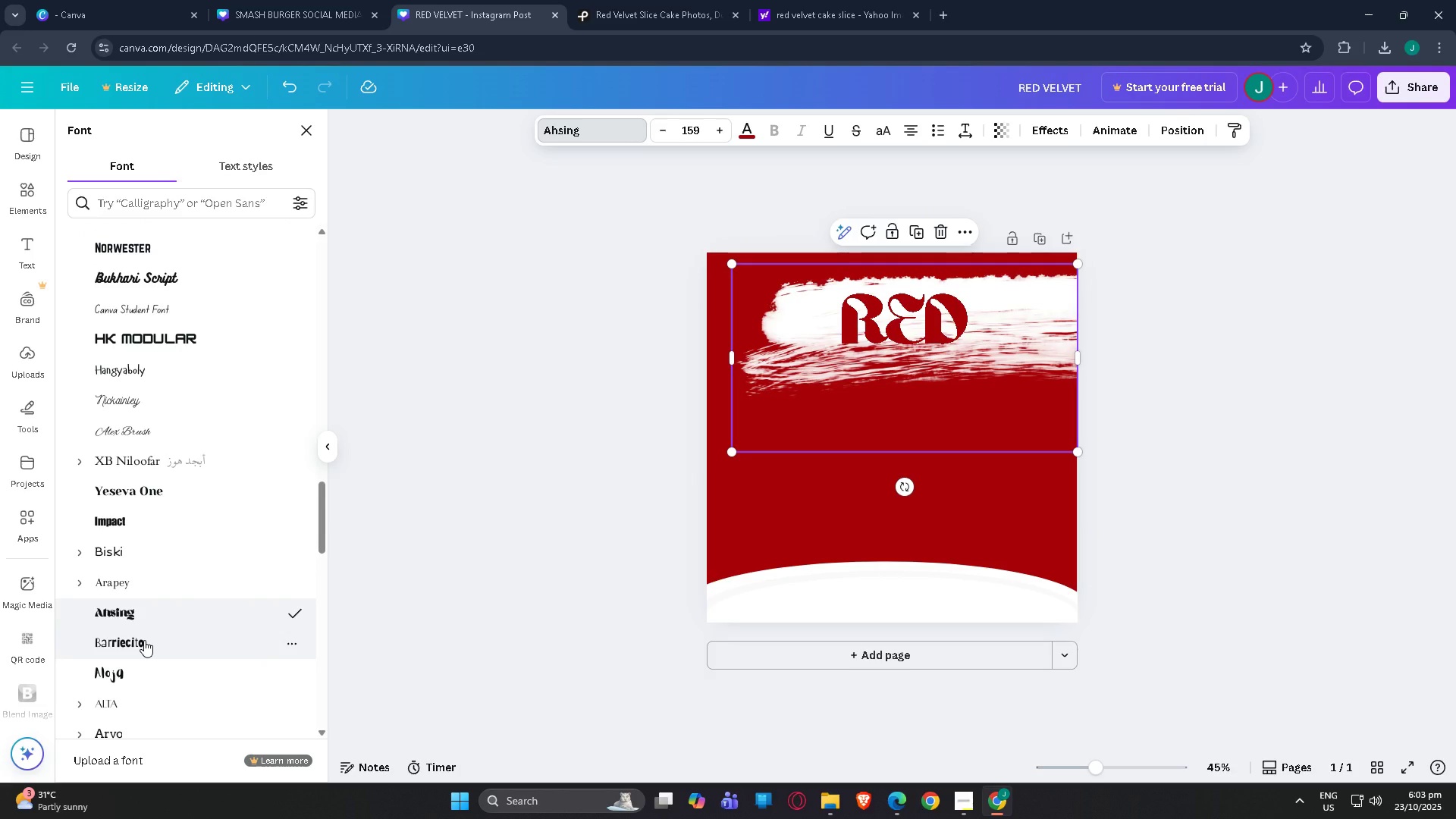 
left_click([144, 640])
 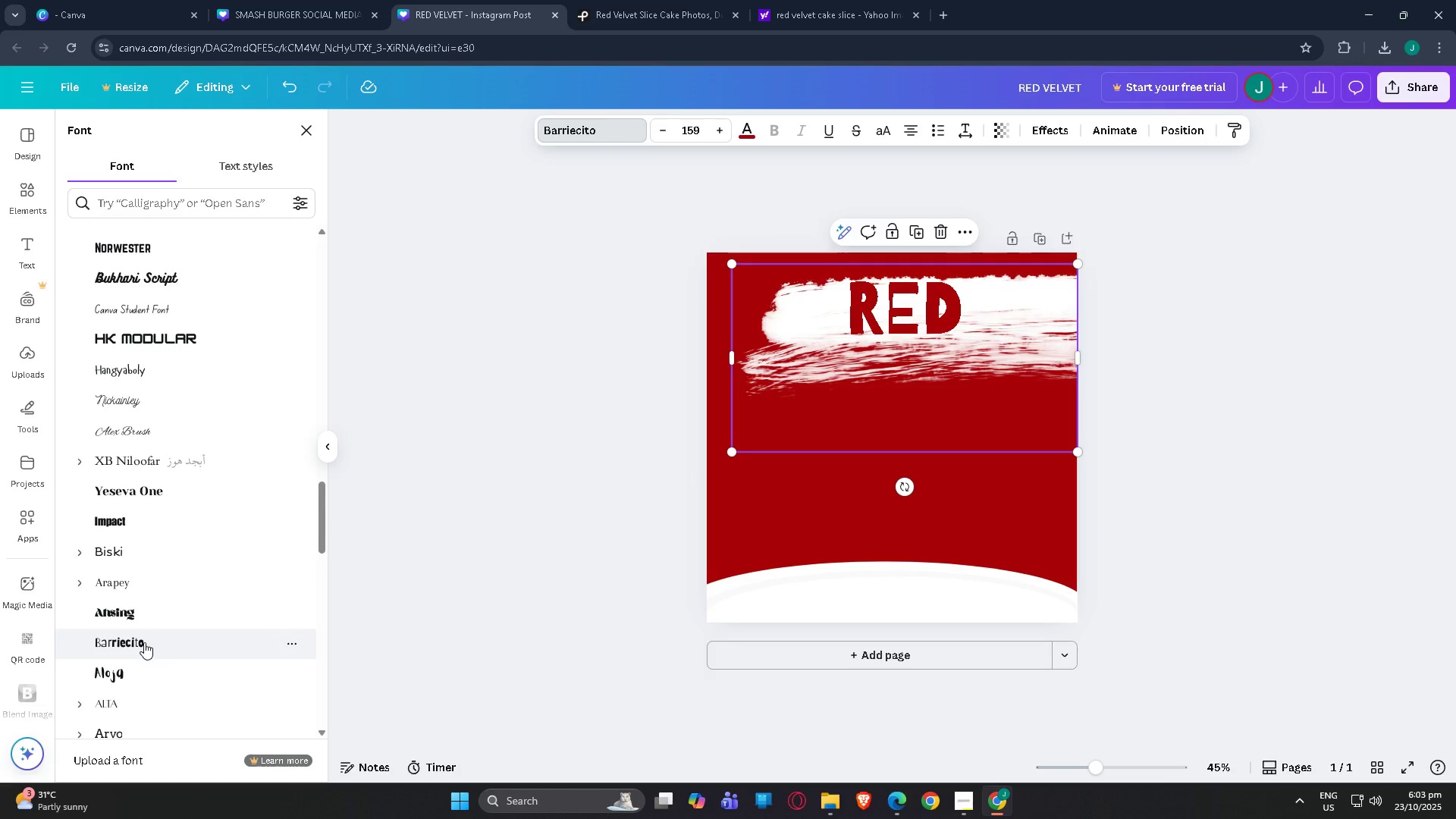 
scroll: coordinate [144, 643], scroll_direction: down, amount: 2.0
 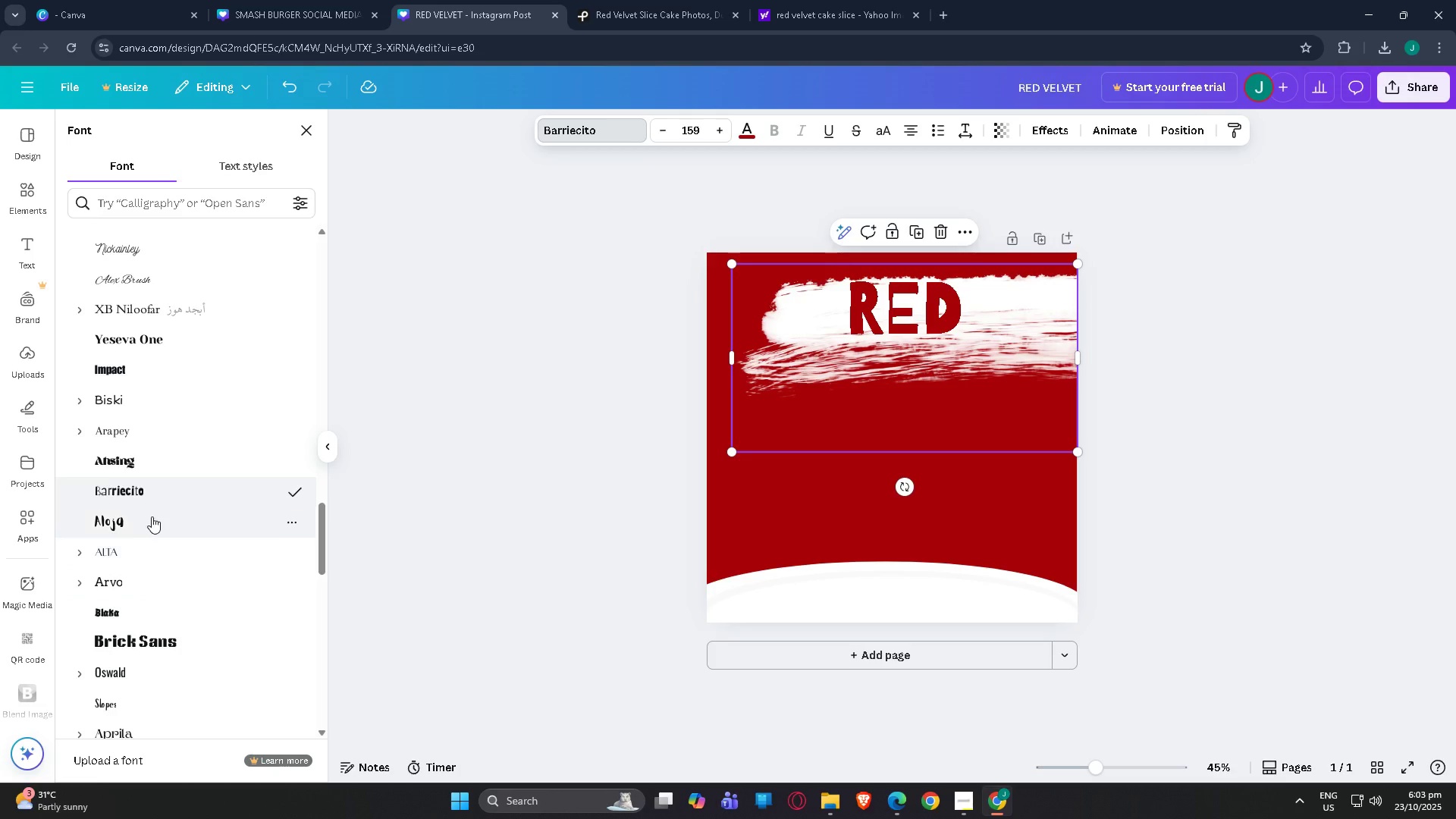 
left_click([152, 516])
 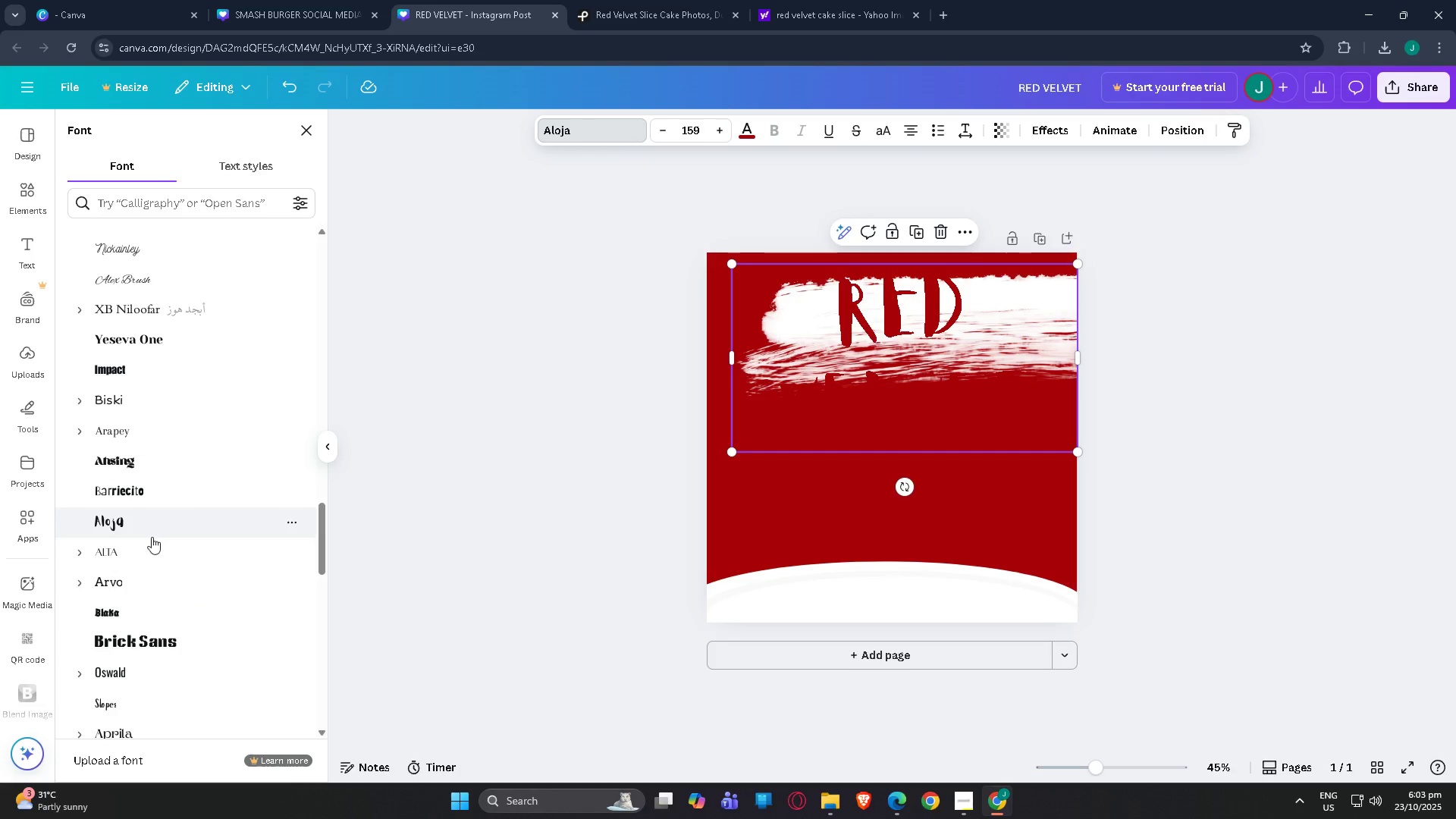 
left_click([152, 544])
 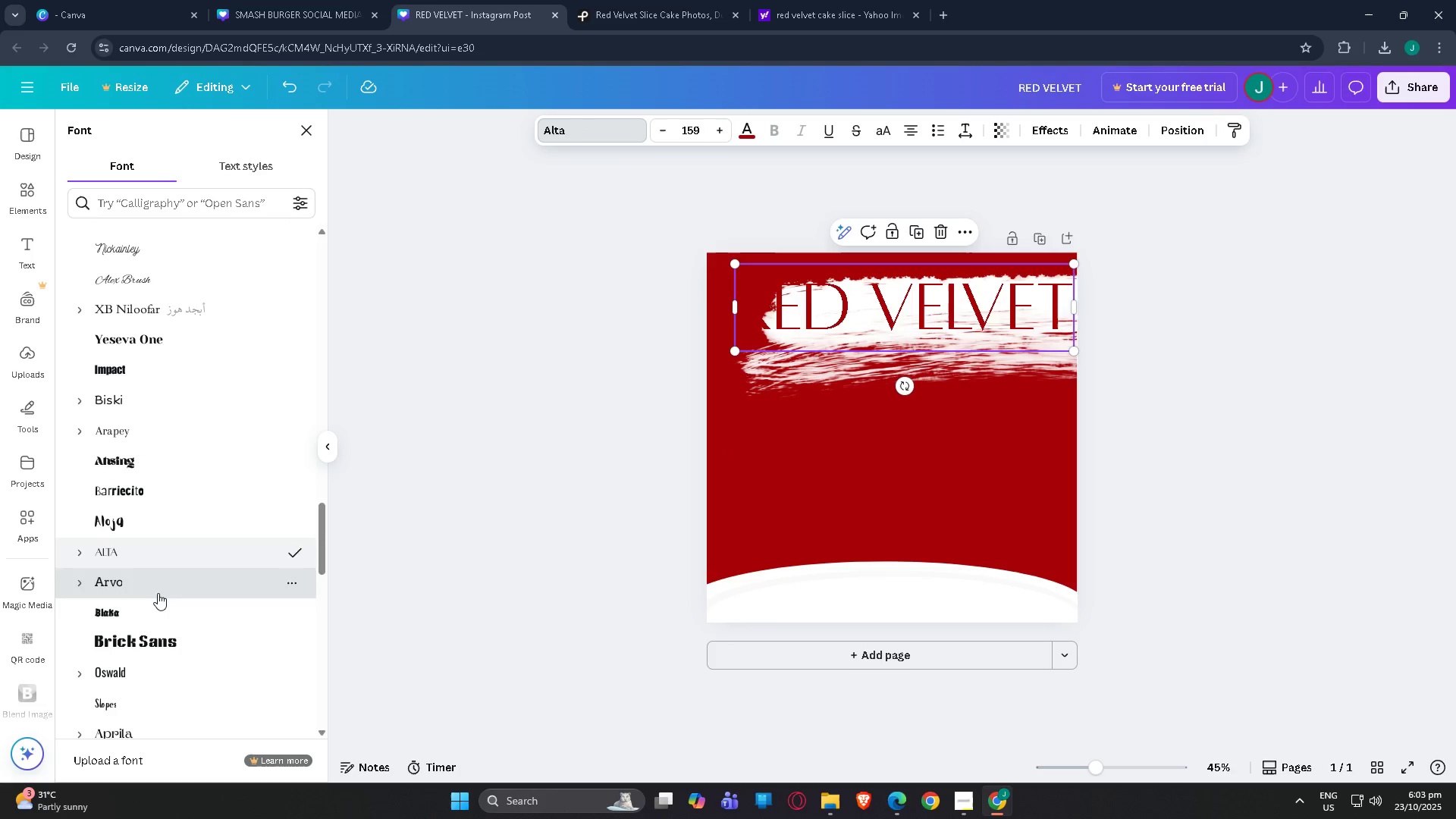 
double_click([157, 609])
 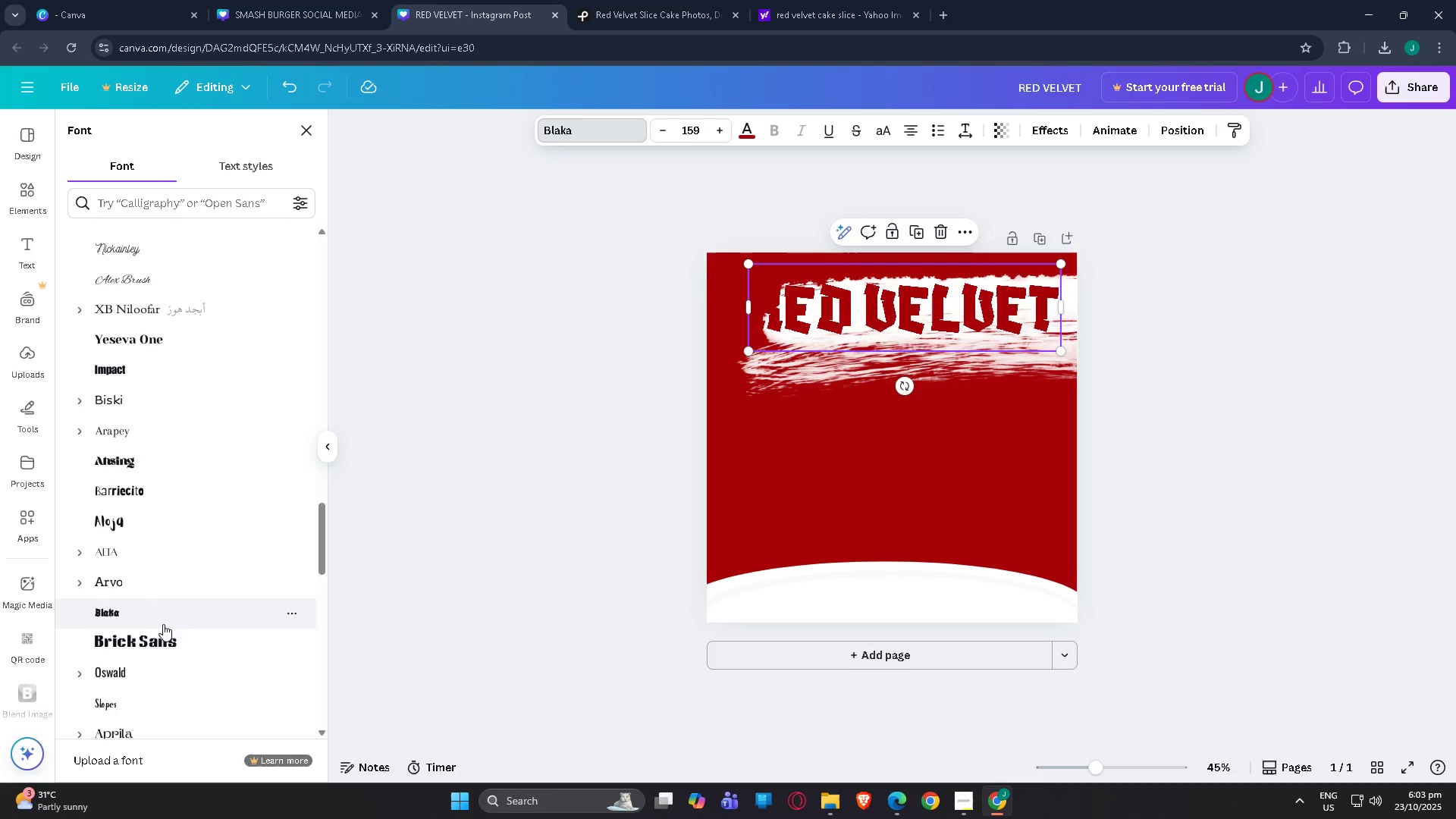 
left_click([168, 635])
 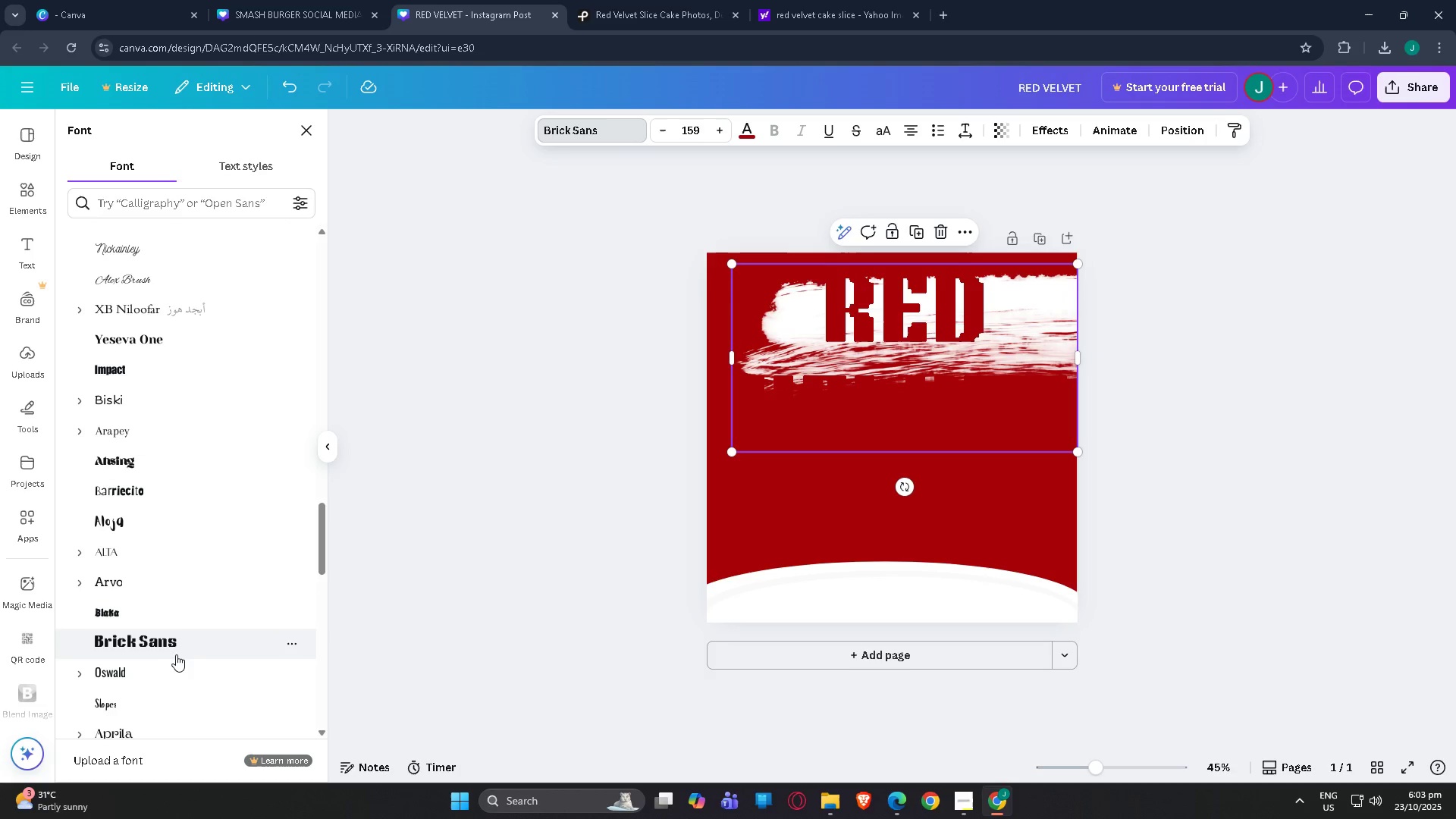 
left_click([178, 666])
 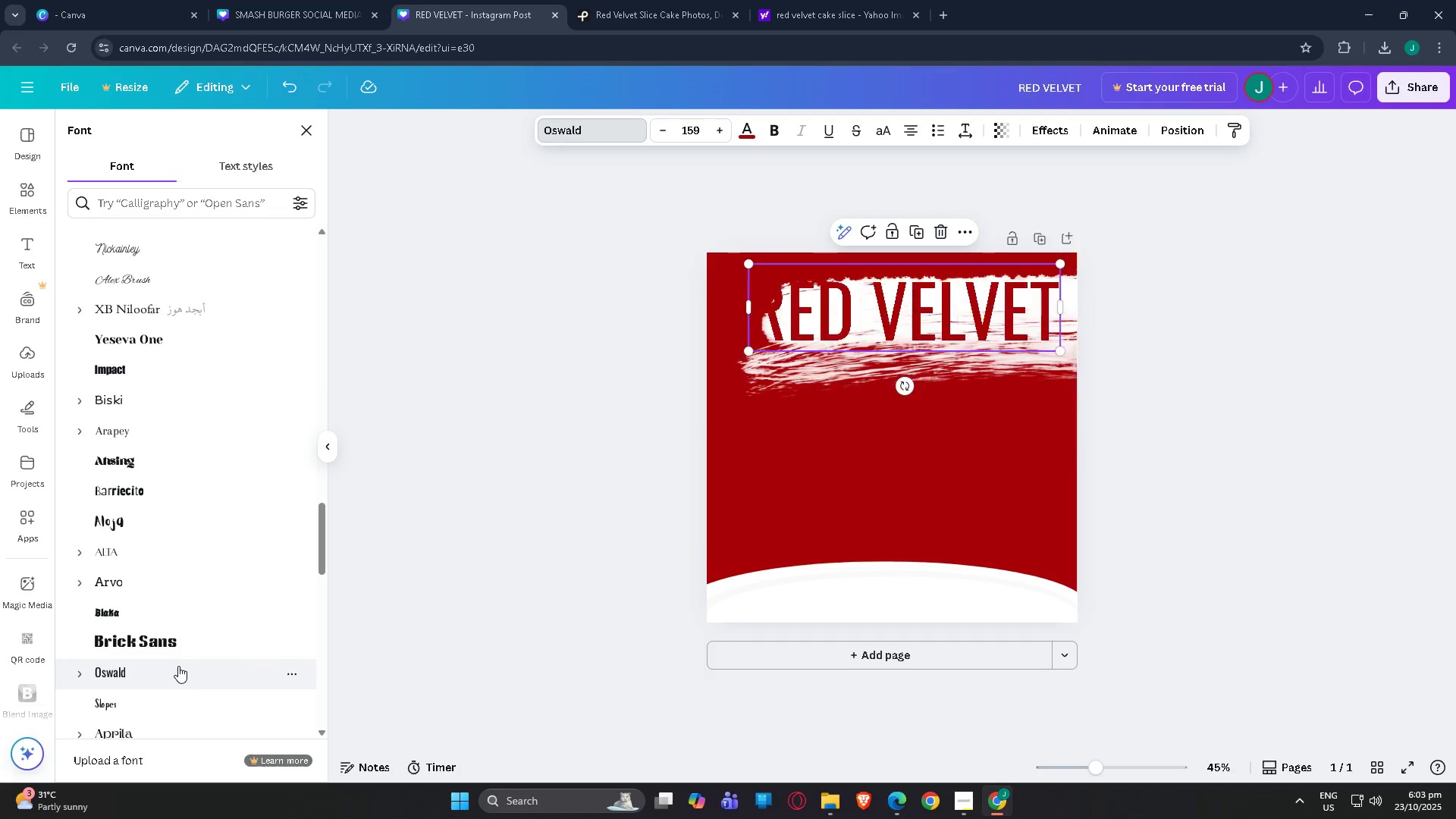 
scroll: coordinate [178, 666], scroll_direction: down, amount: 1.0
 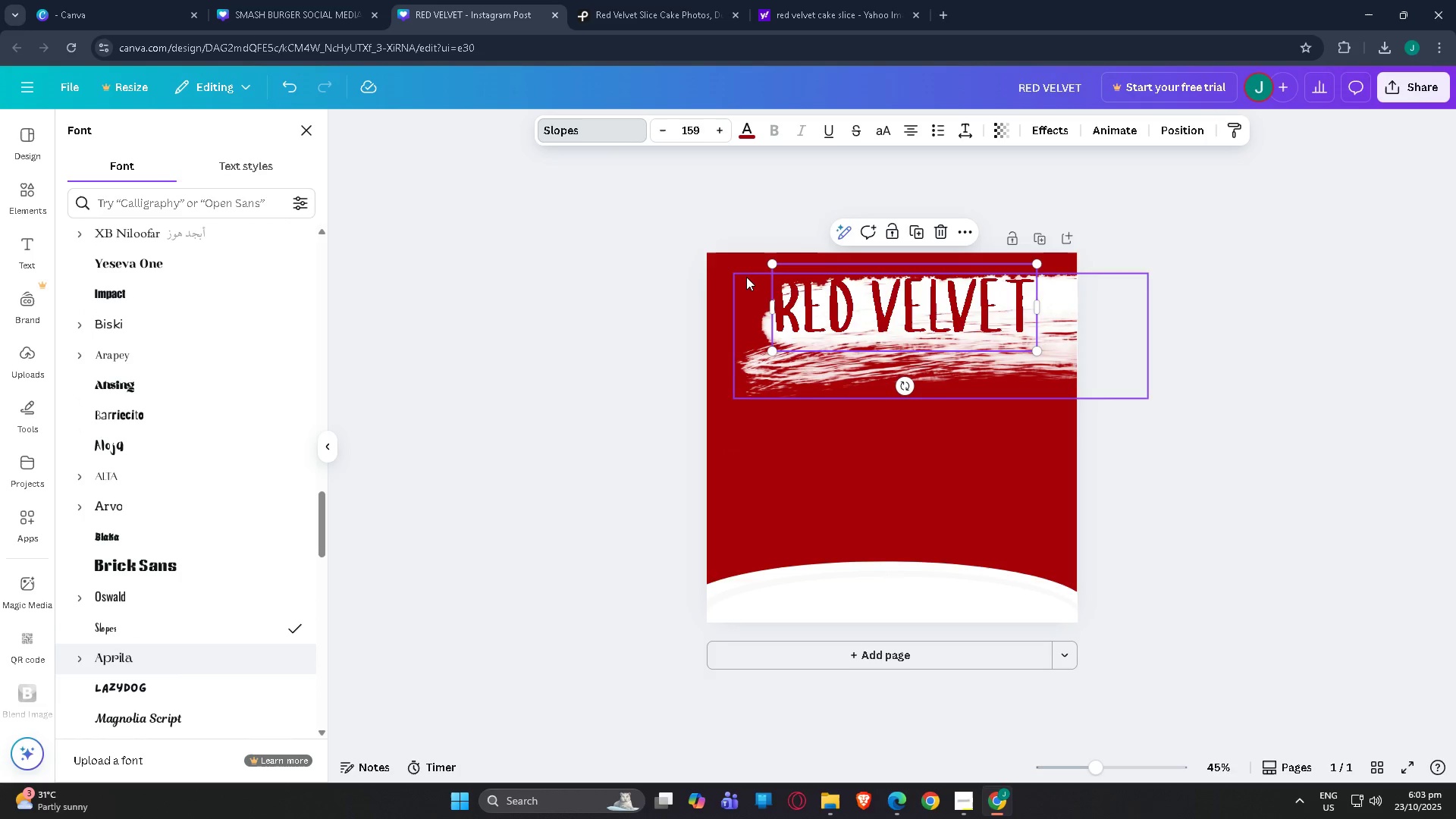 
left_click_drag(start_coordinate=[824, 300], to_coordinate=[836, 318])
 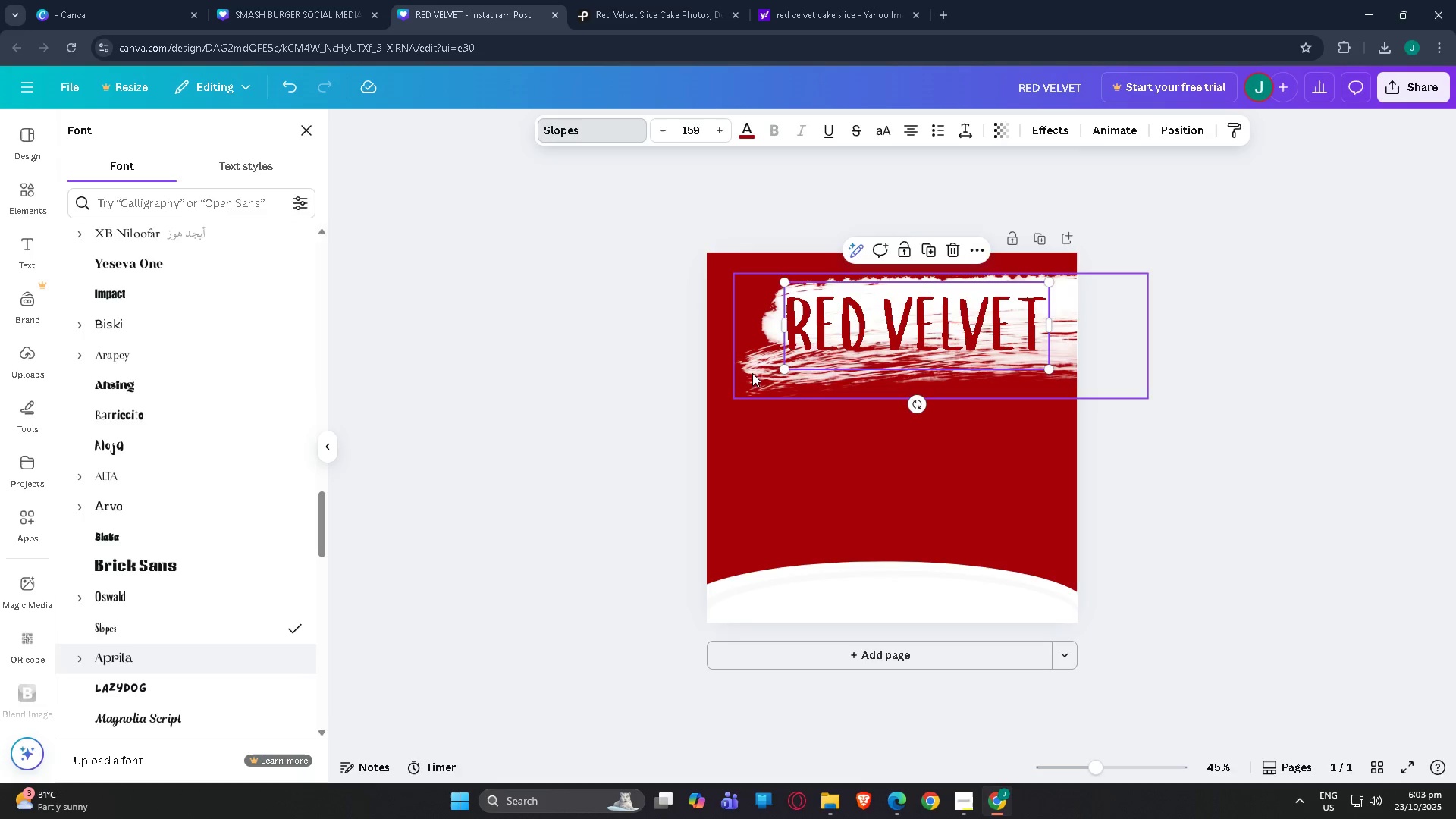 
left_click_drag(start_coordinate=[757, 372], to_coordinate=[726, 359])
 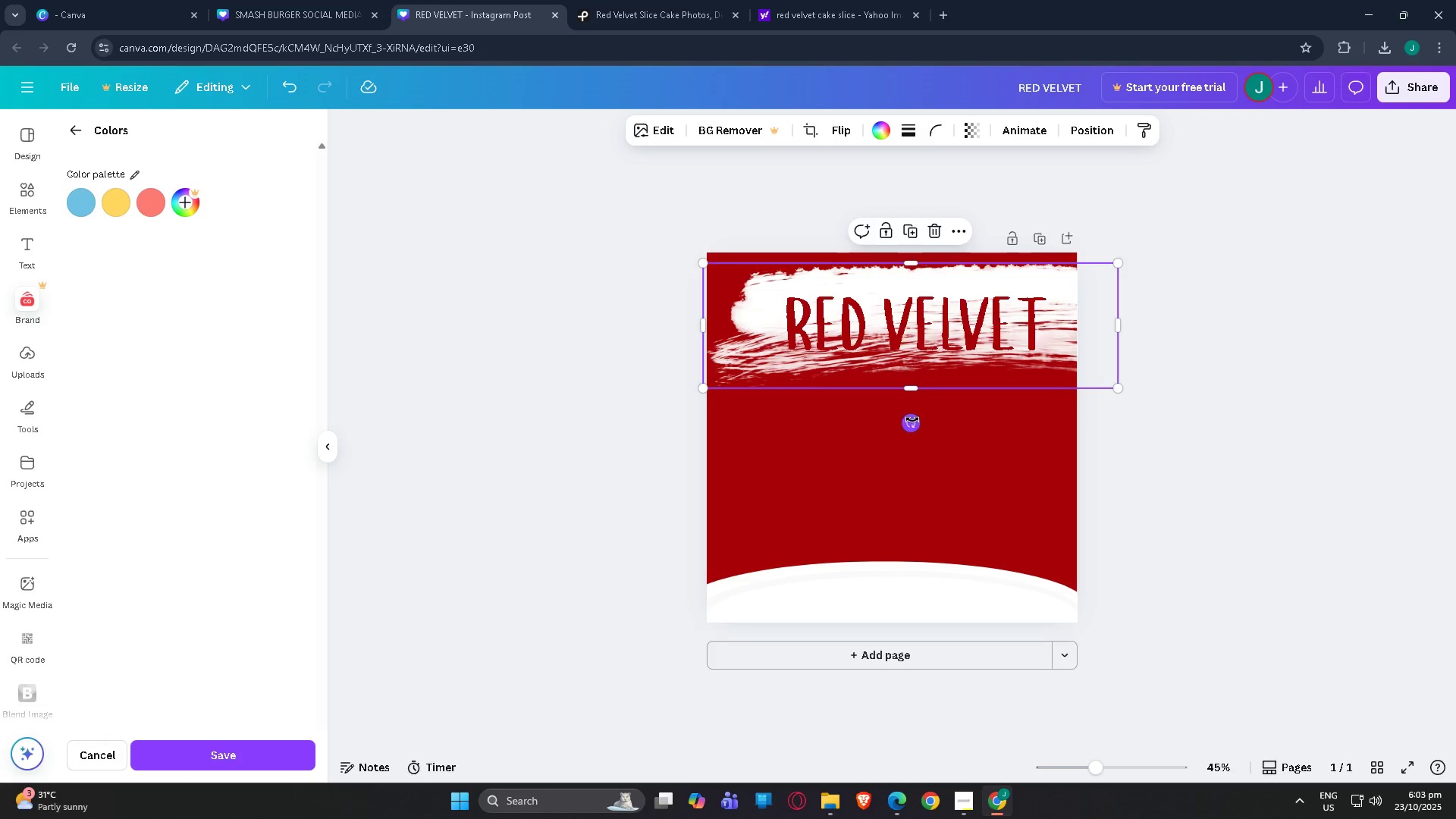 
left_click_drag(start_coordinate=[911, 419], to_coordinate=[902, 423])
 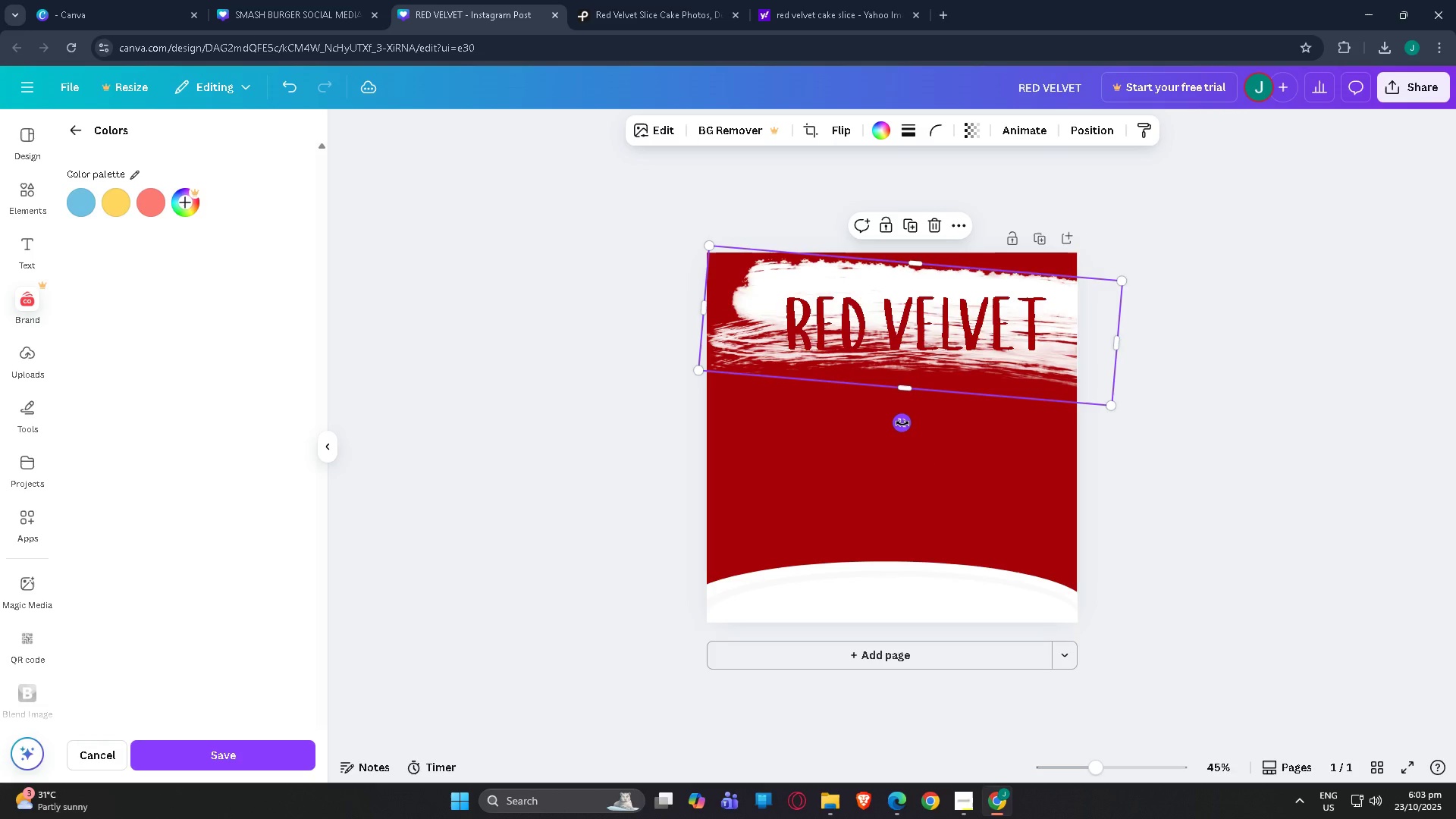 
key(Control+C)
 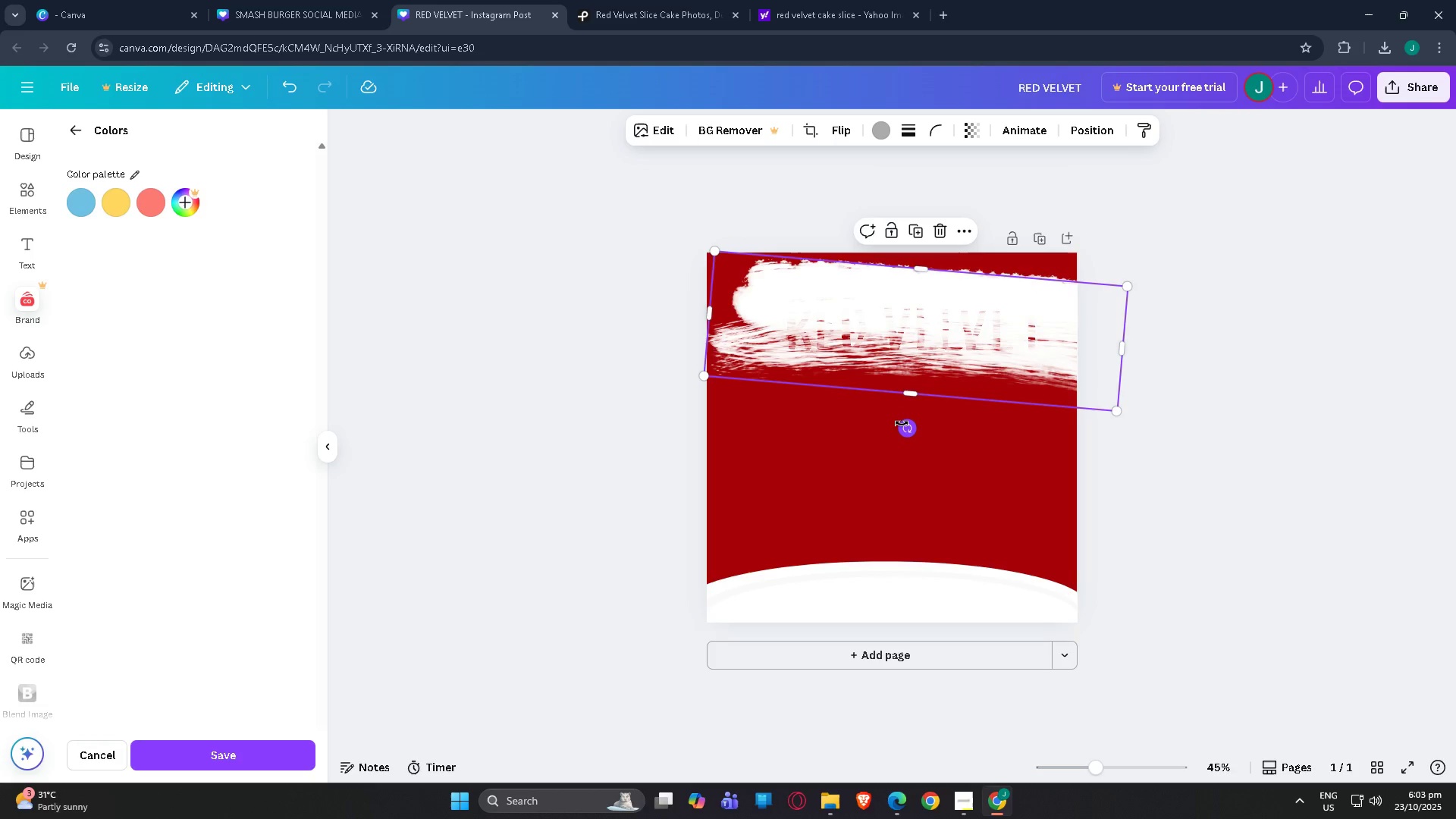 
key(Control+V)
 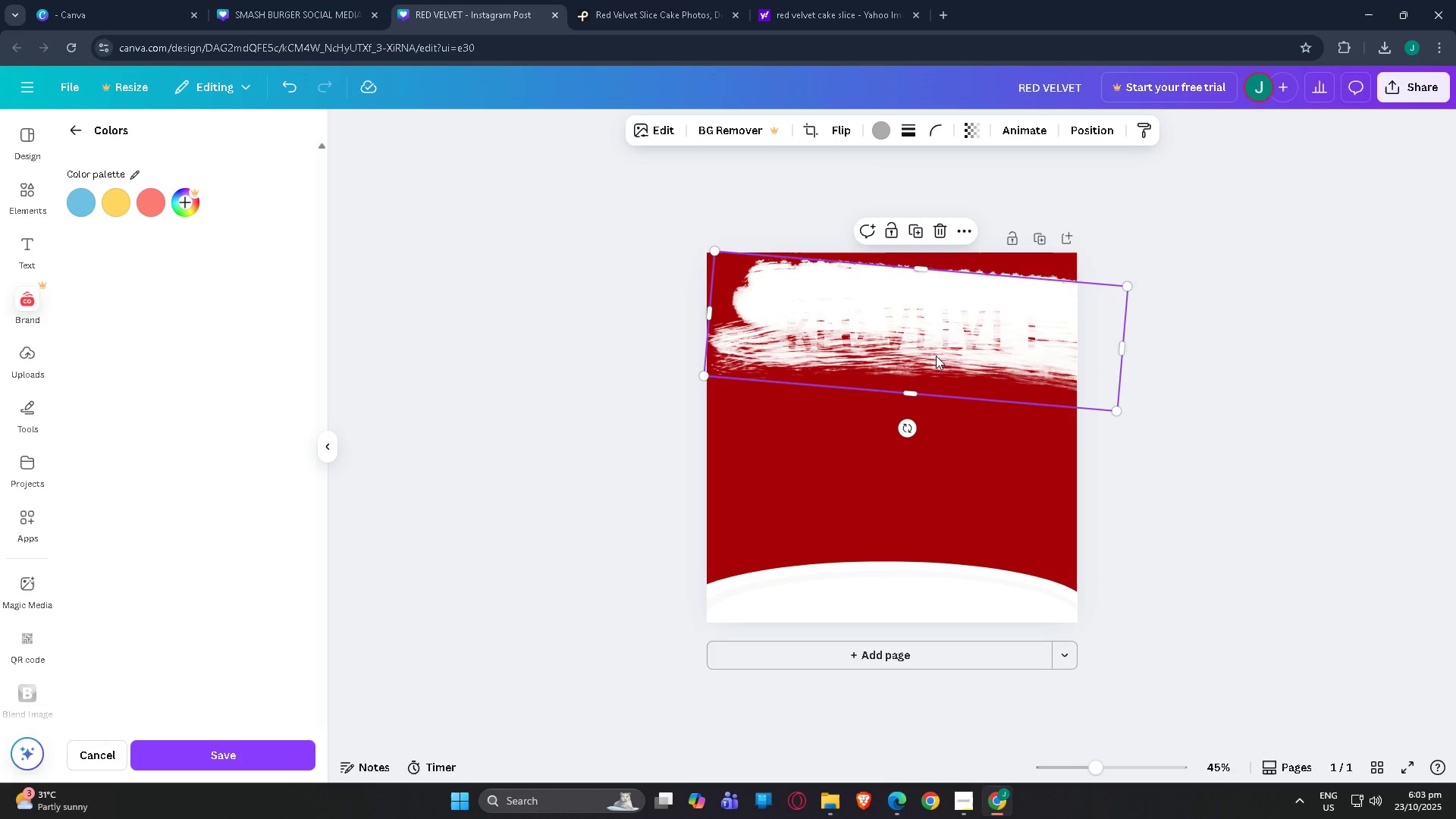 
left_click_drag(start_coordinate=[936, 350], to_coordinate=[927, 354])
 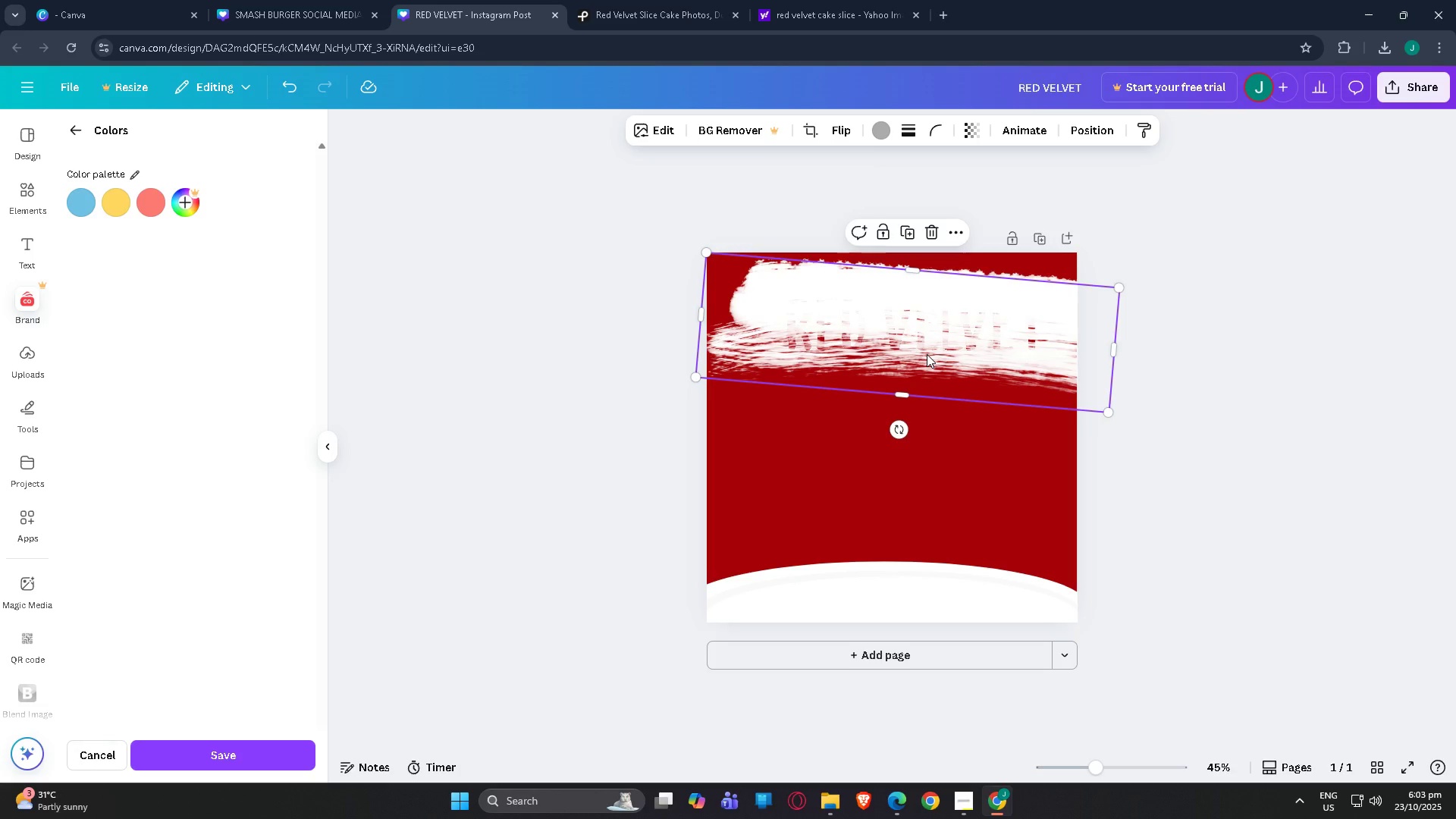 
key(Control+BracketLeft)
 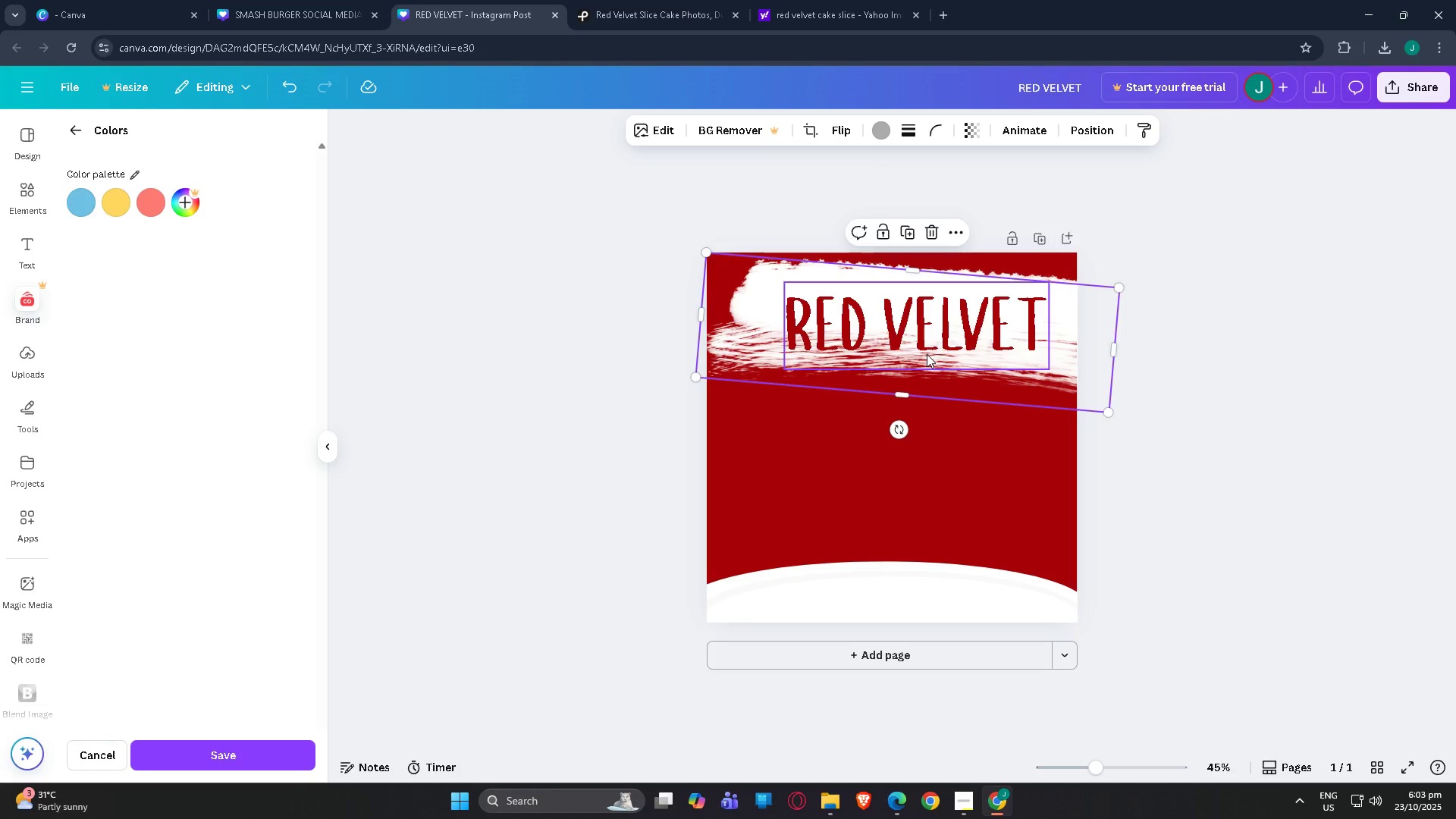 
key(Control+BracketLeft)
 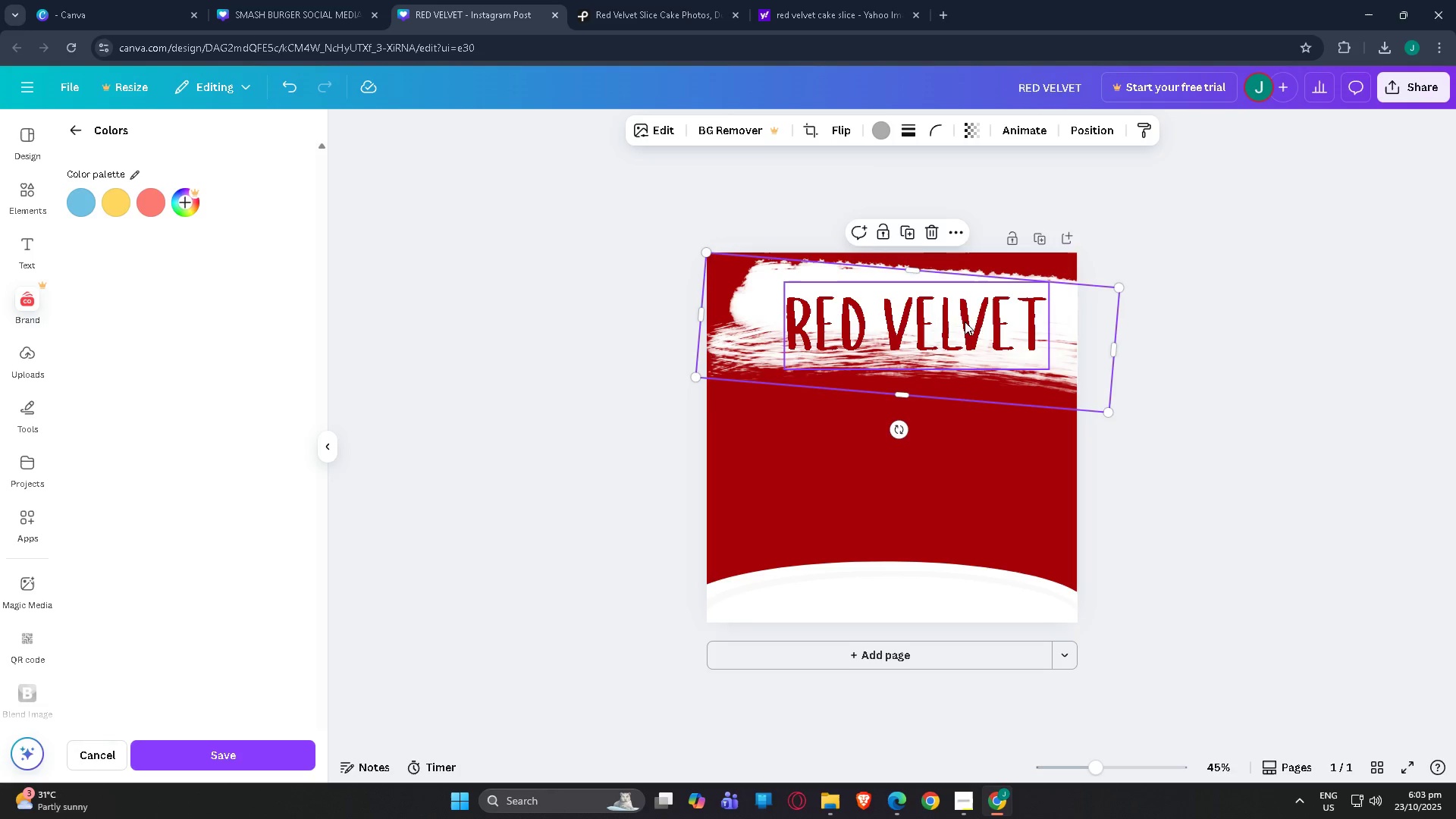 
left_click([962, 320])
 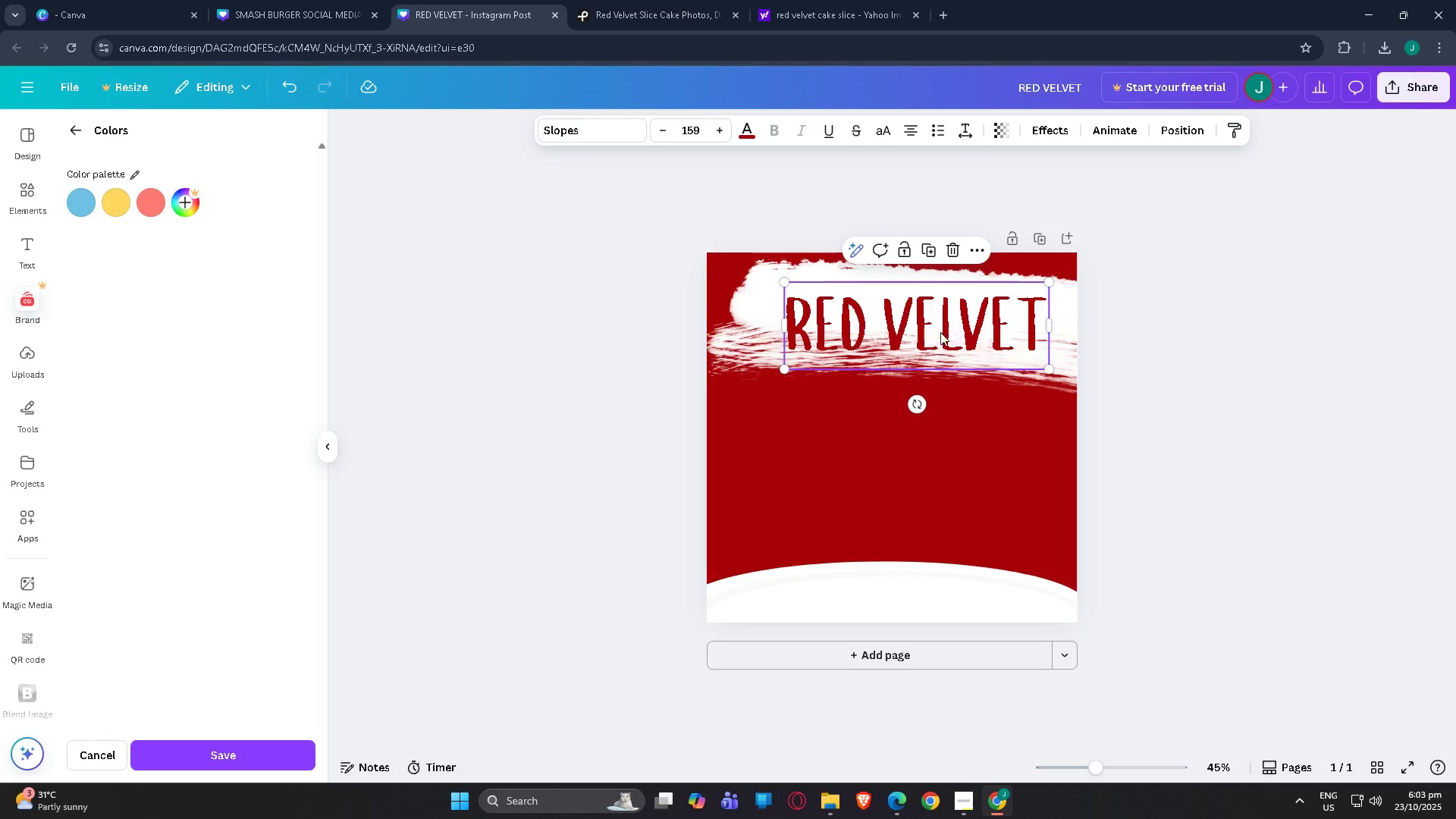 
left_click_drag(start_coordinate=[926, 337], to_coordinate=[907, 318])
 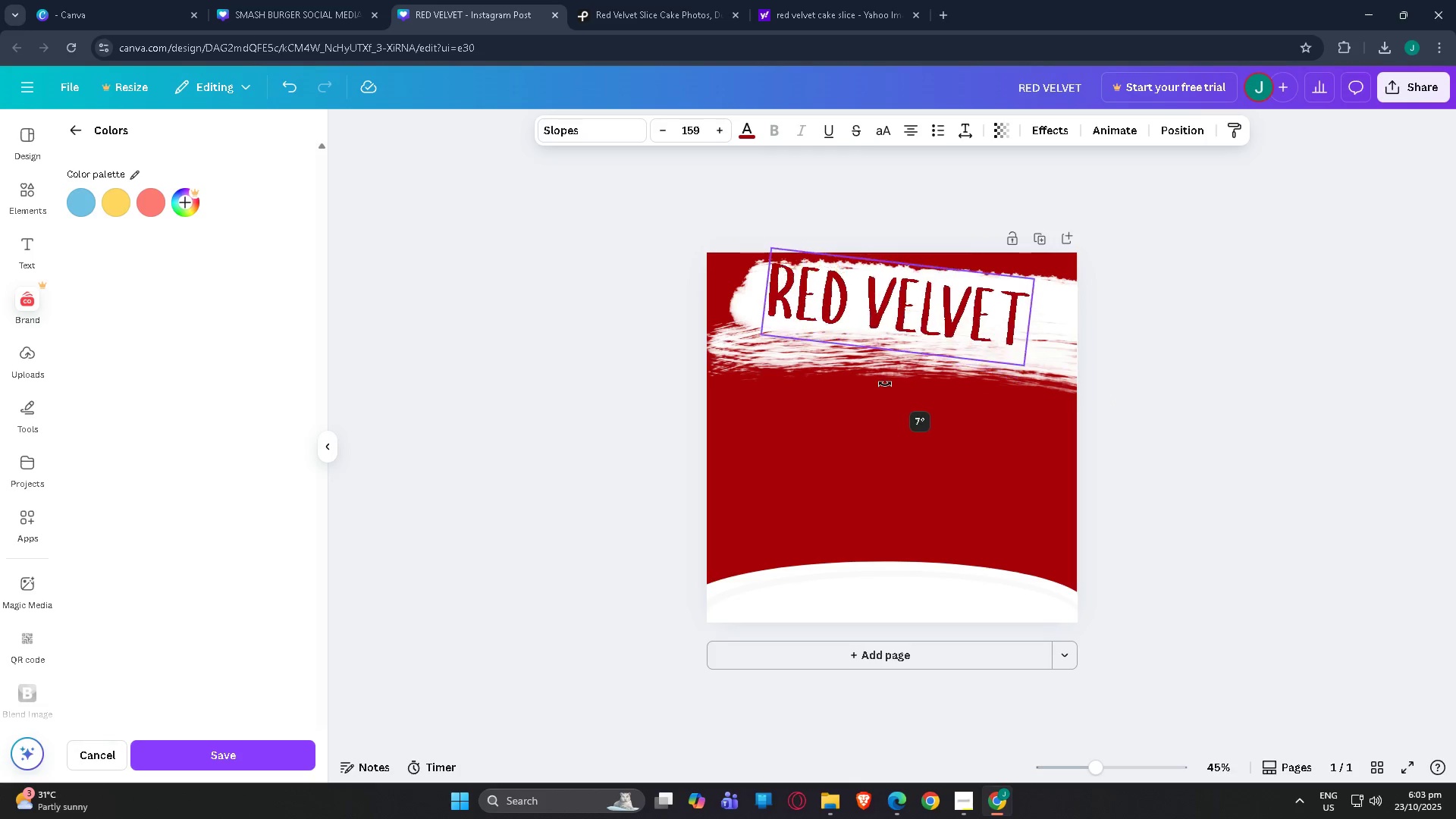 
wait(6.5)
 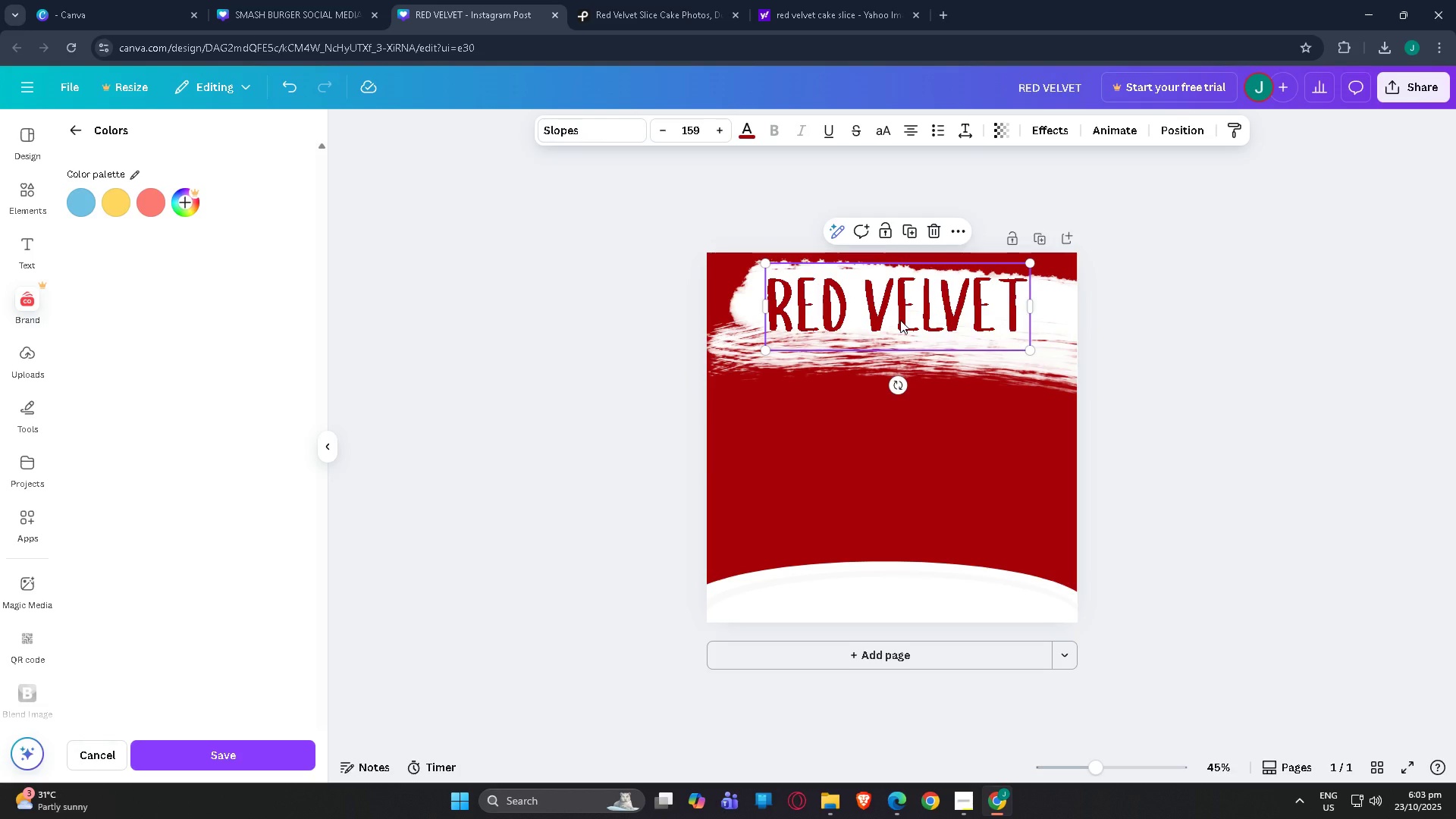 
left_click_drag(start_coordinate=[906, 320], to_coordinate=[904, 325])
 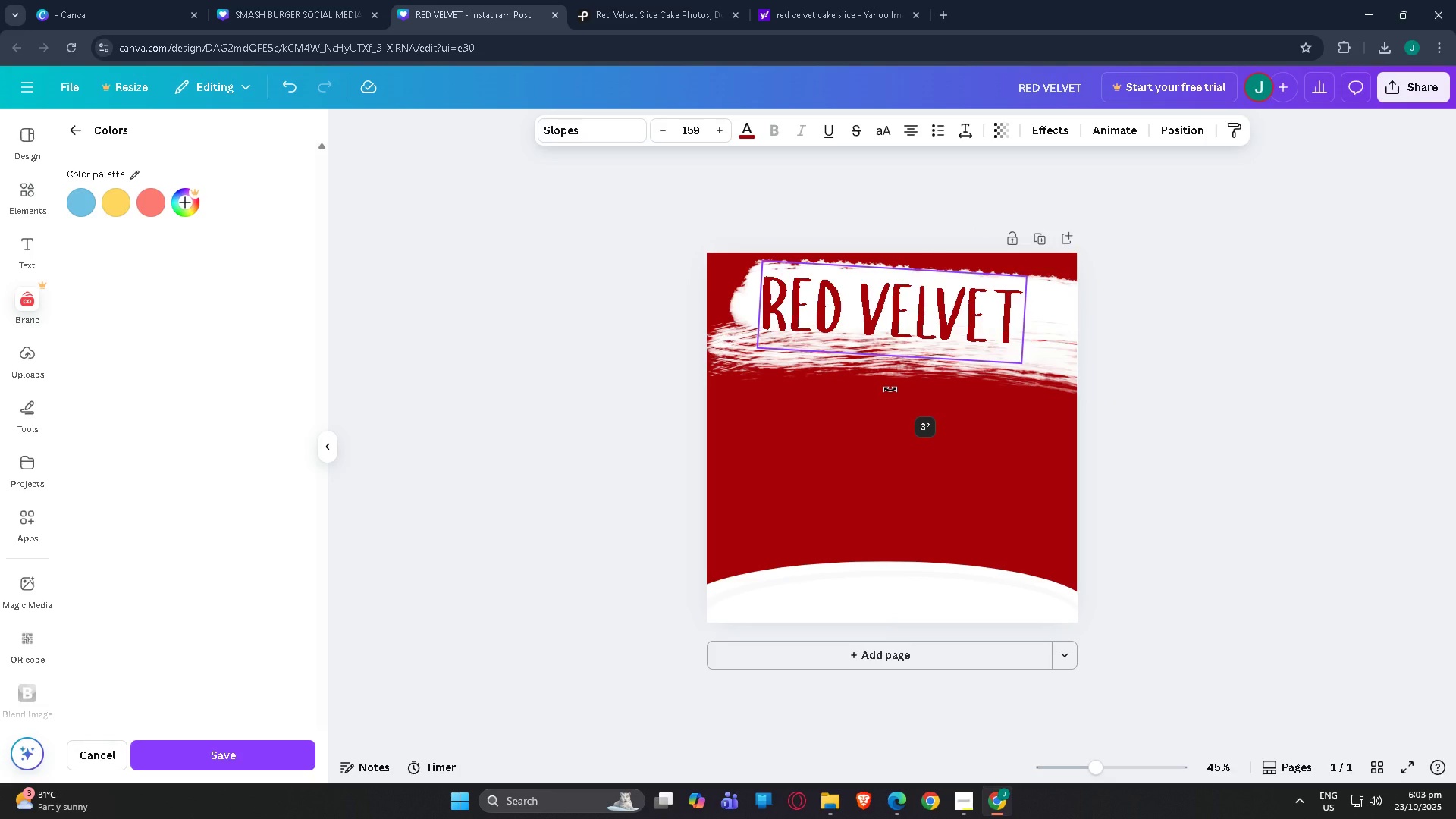 
left_click([1171, 337])
 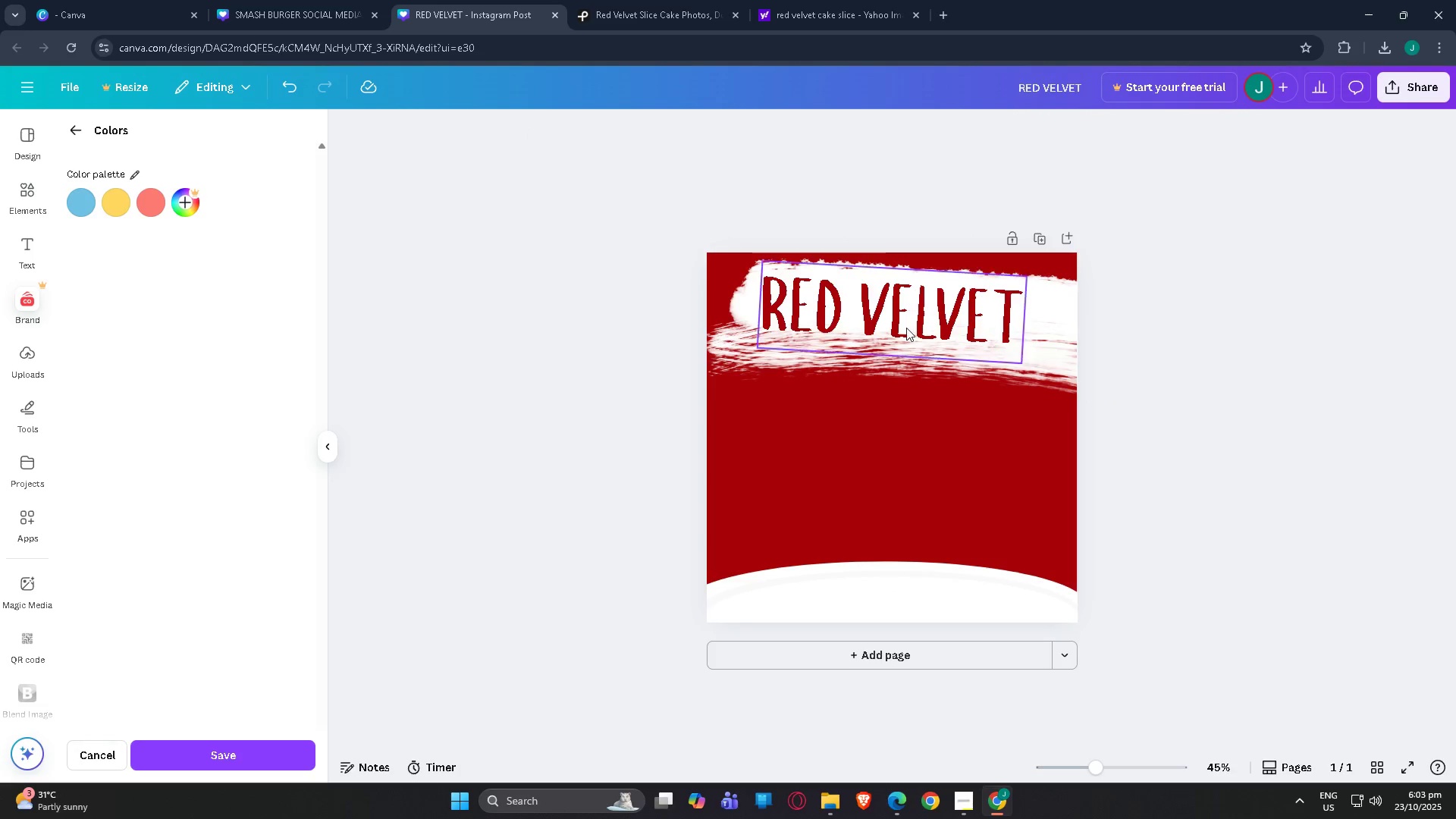 
left_click_drag(start_coordinate=[906, 328], to_coordinate=[917, 332])
 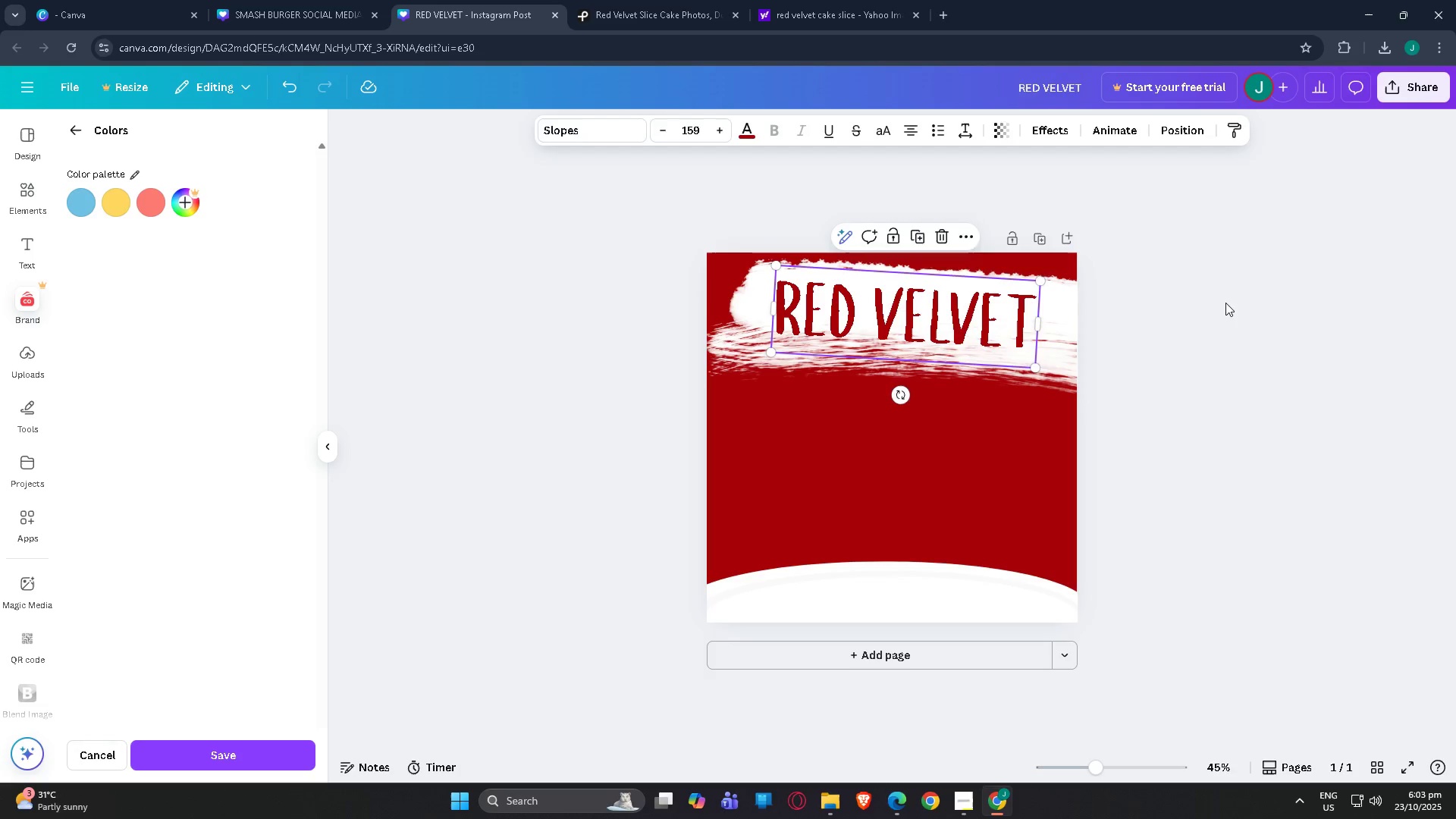 
left_click([1225, 303])
 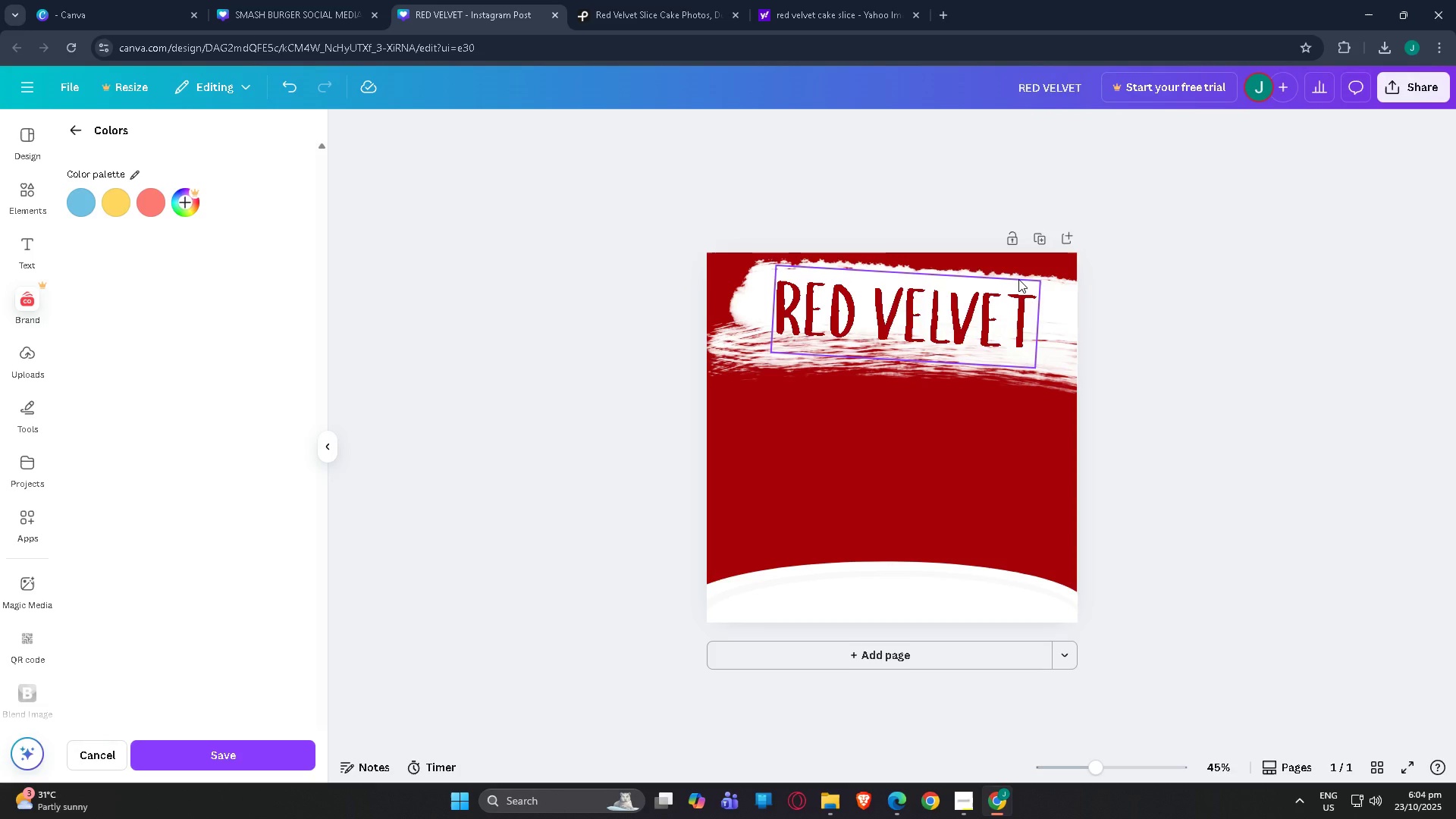 
wait(14.09)
 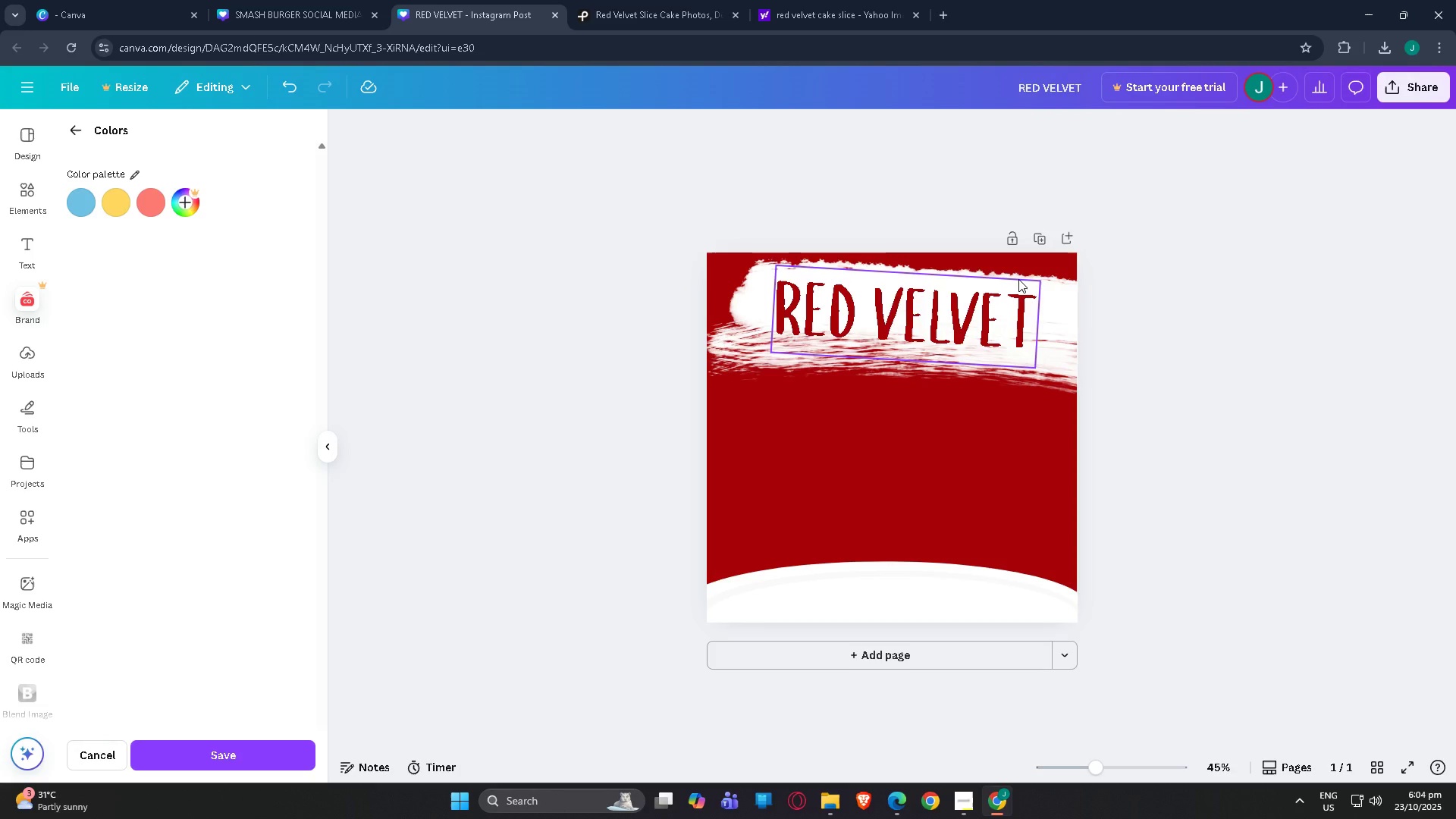 
scroll: coordinate [850, 419], scroll_direction: down, amount: 1.0
 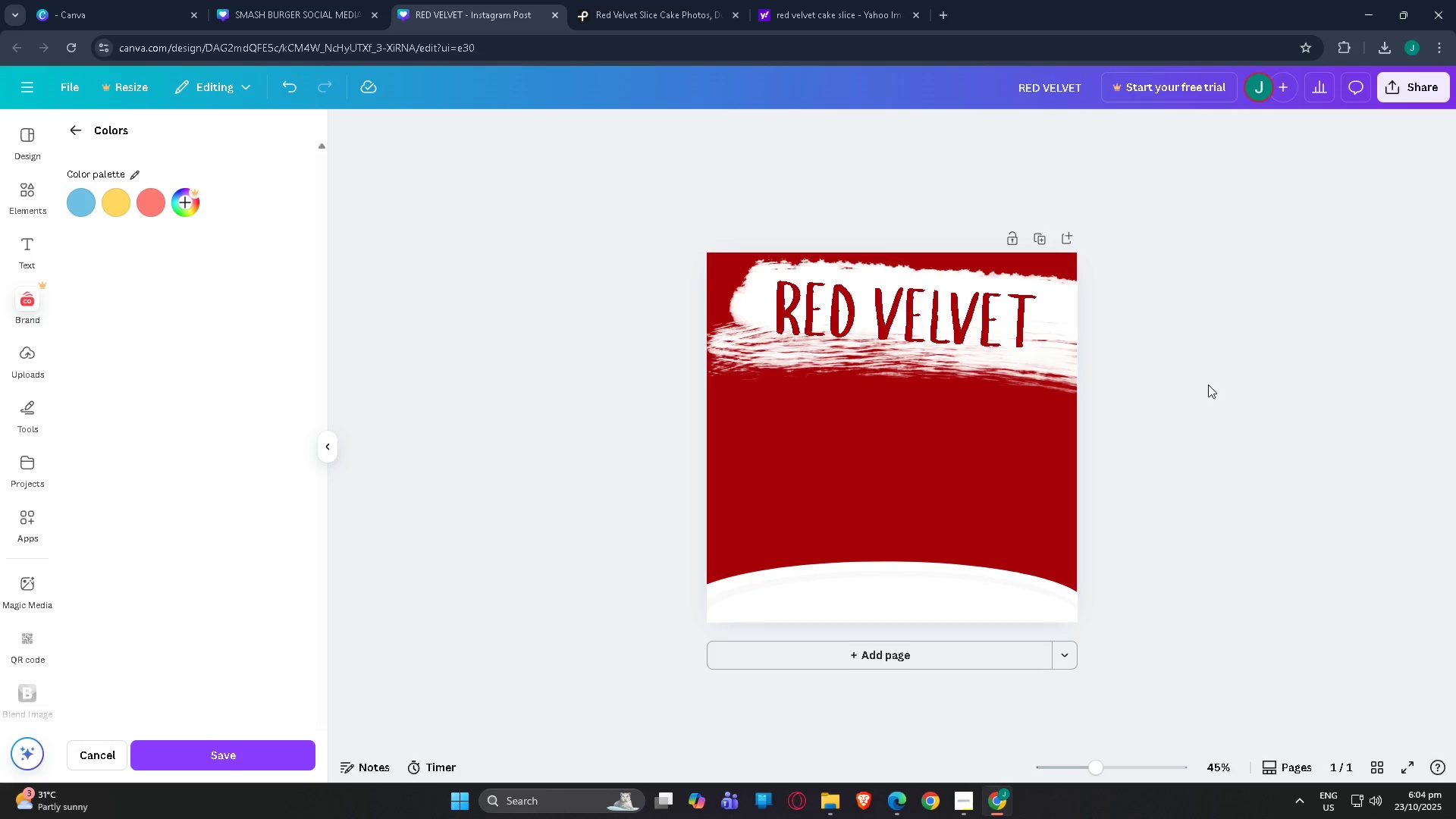 
left_click_drag(start_coordinate=[913, 322], to_coordinate=[926, 325])
 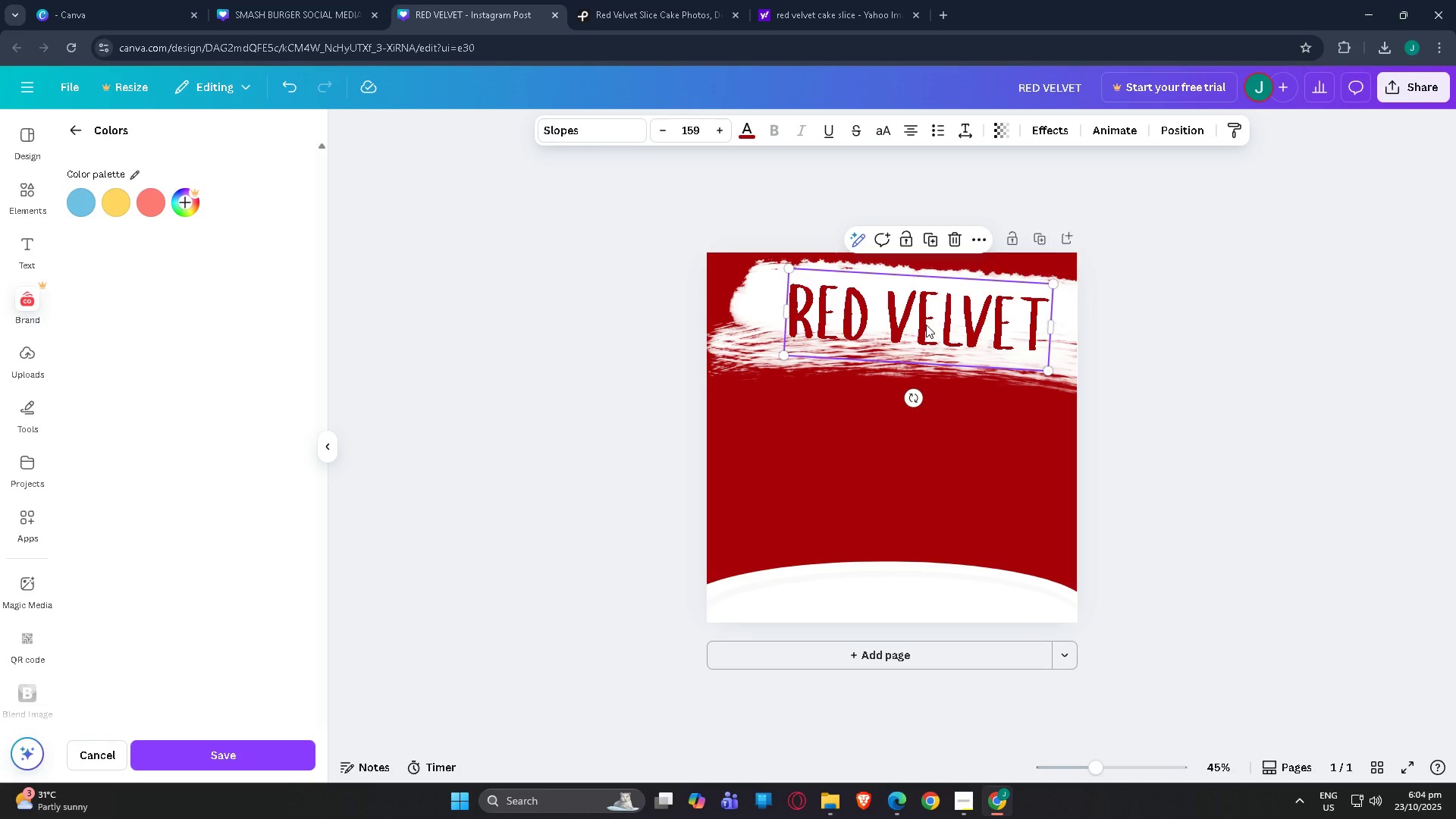 
left_click_drag(start_coordinate=[926, 323], to_coordinate=[929, 319])
 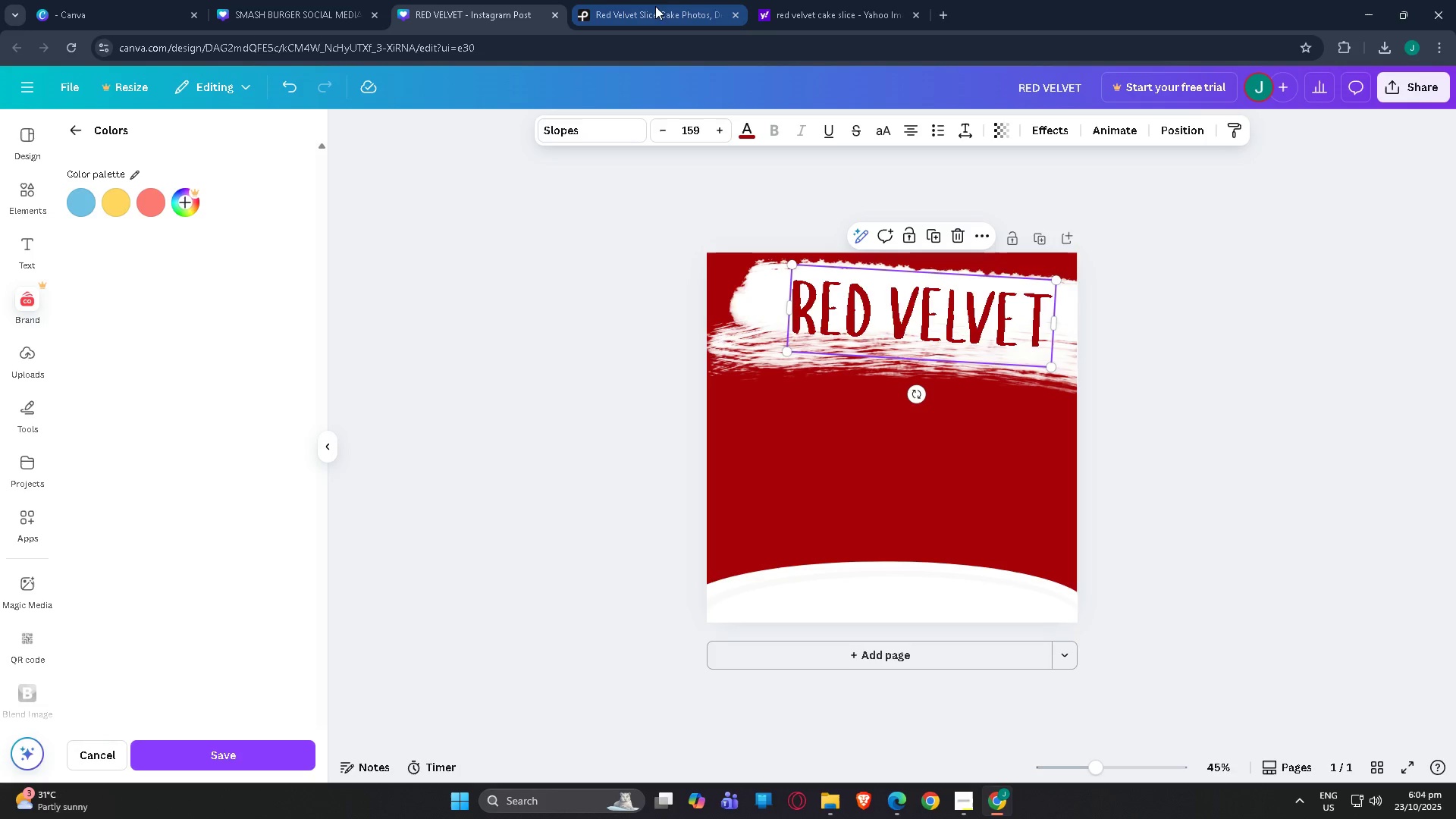 
left_click([839, 0])
 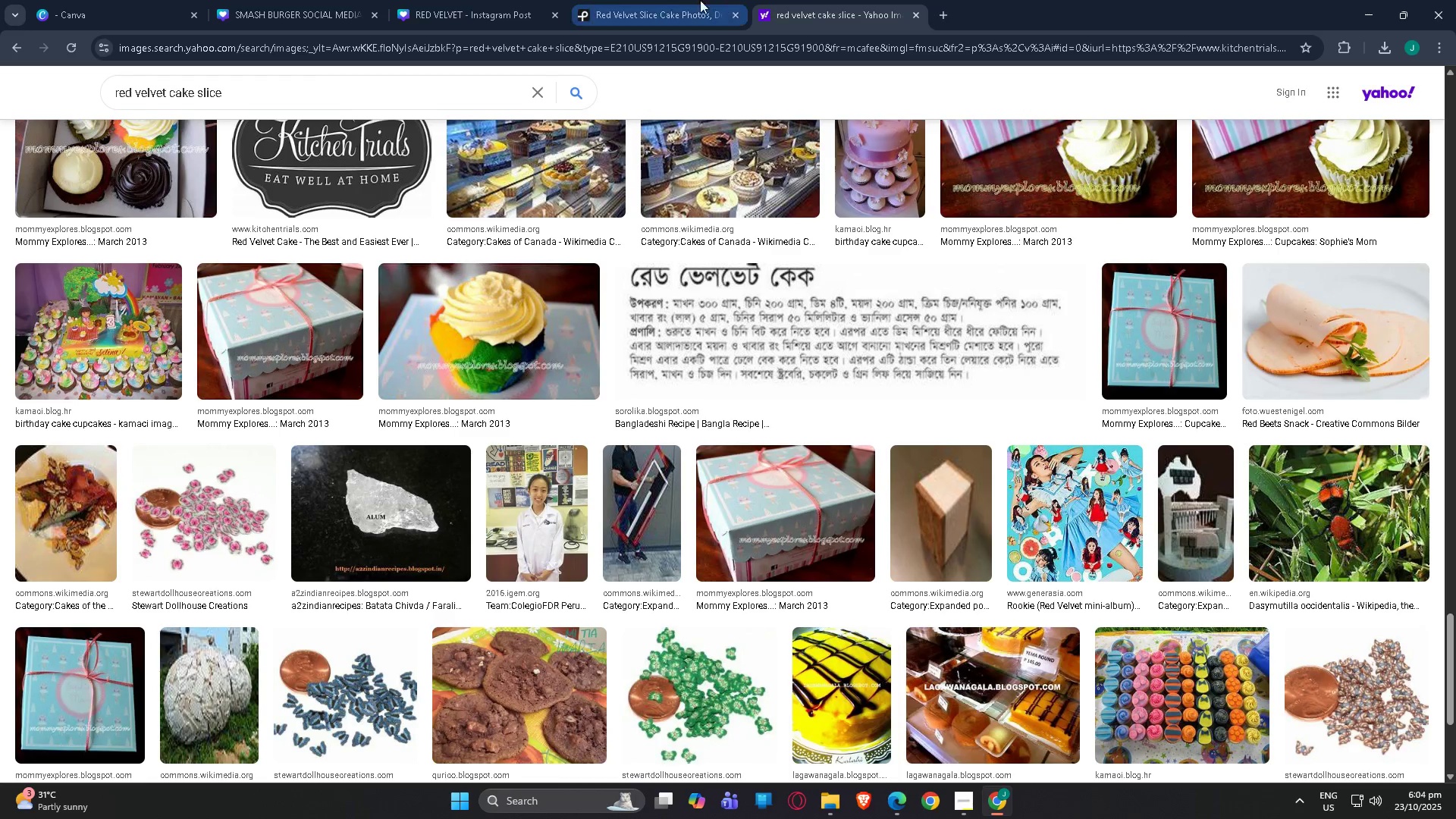 
left_click([693, 0])
 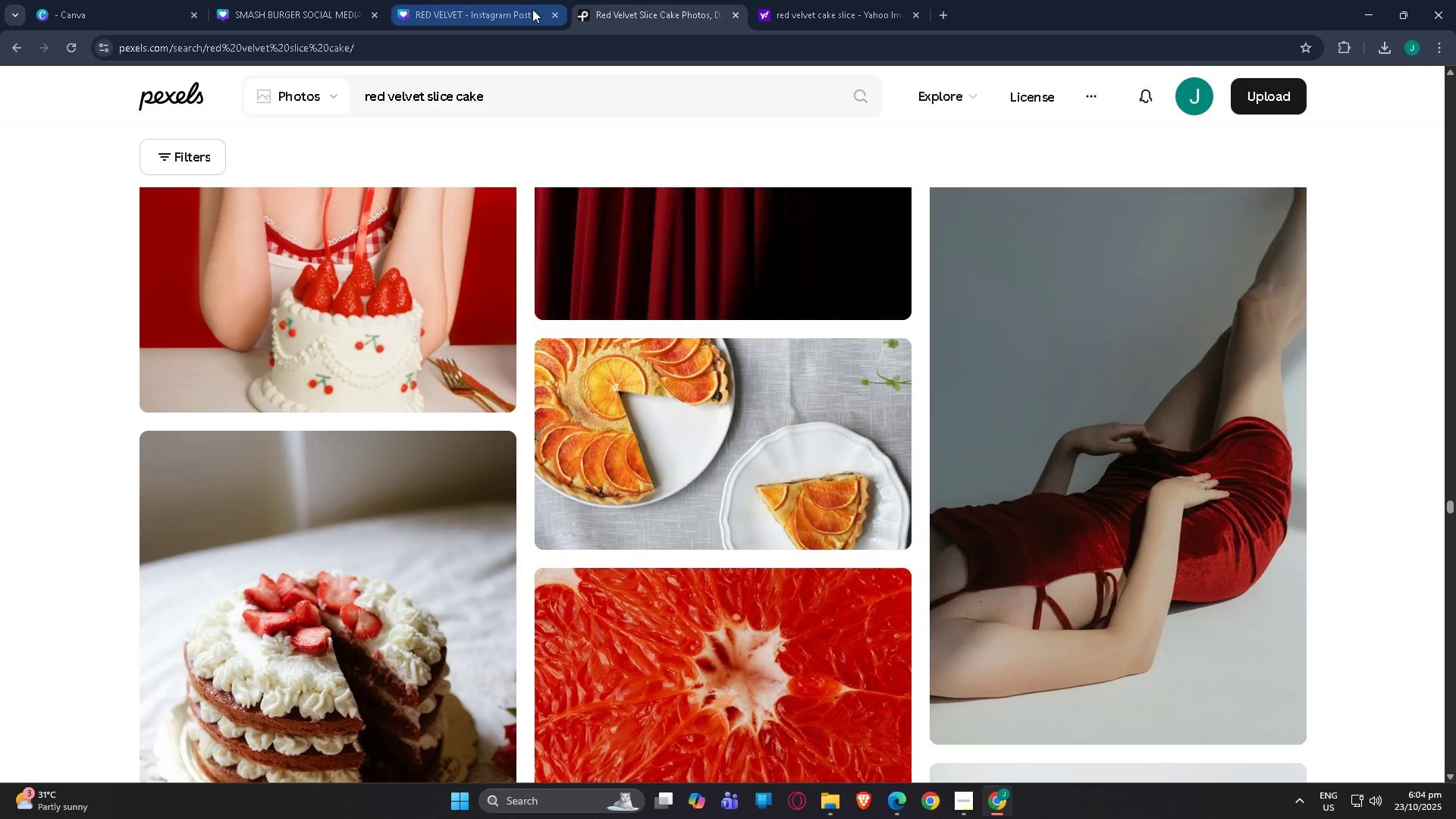 
scroll: coordinate [836, 440], scroll_direction: down, amount: 8.0
 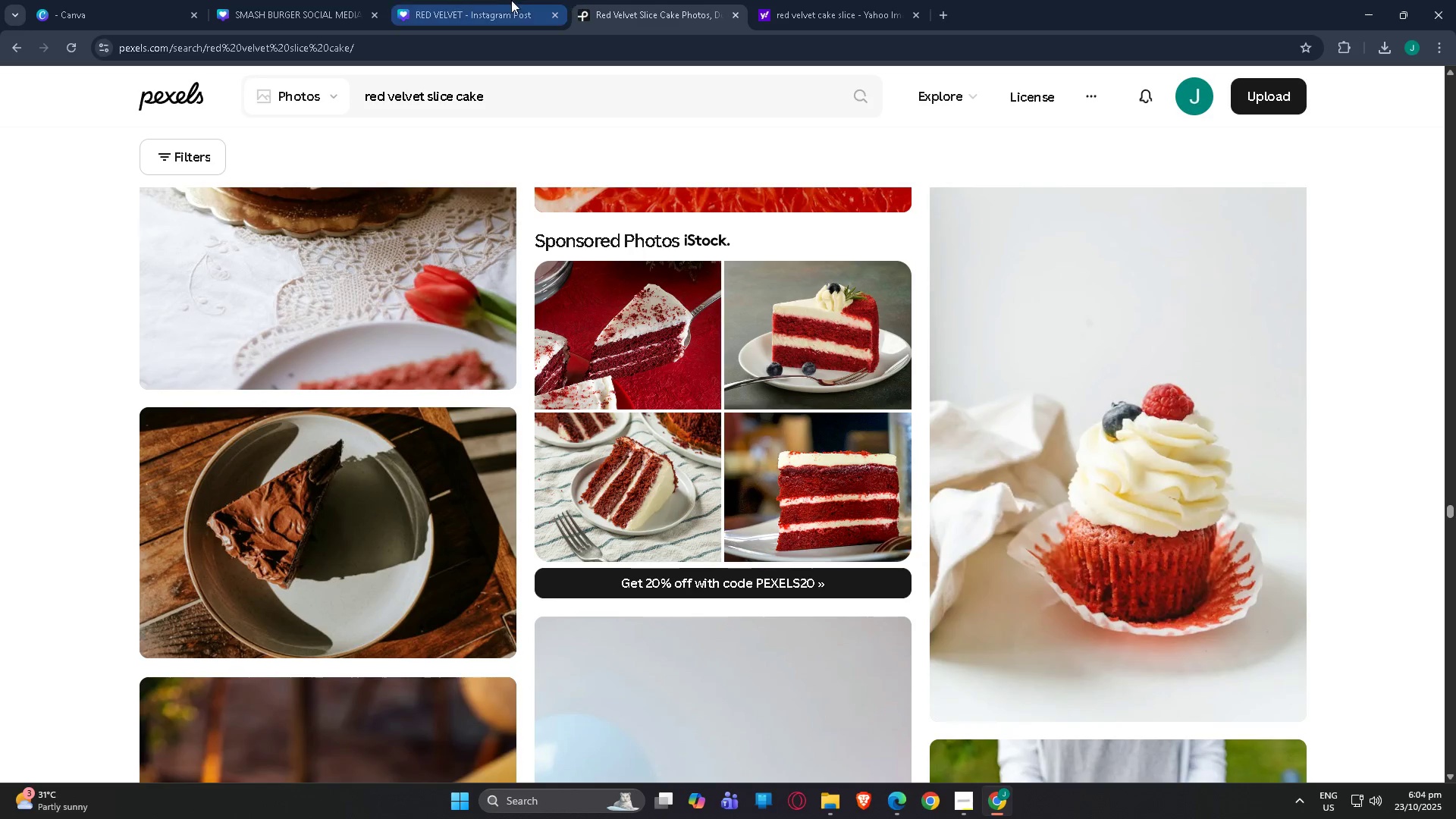 
double_click([488, 0])
 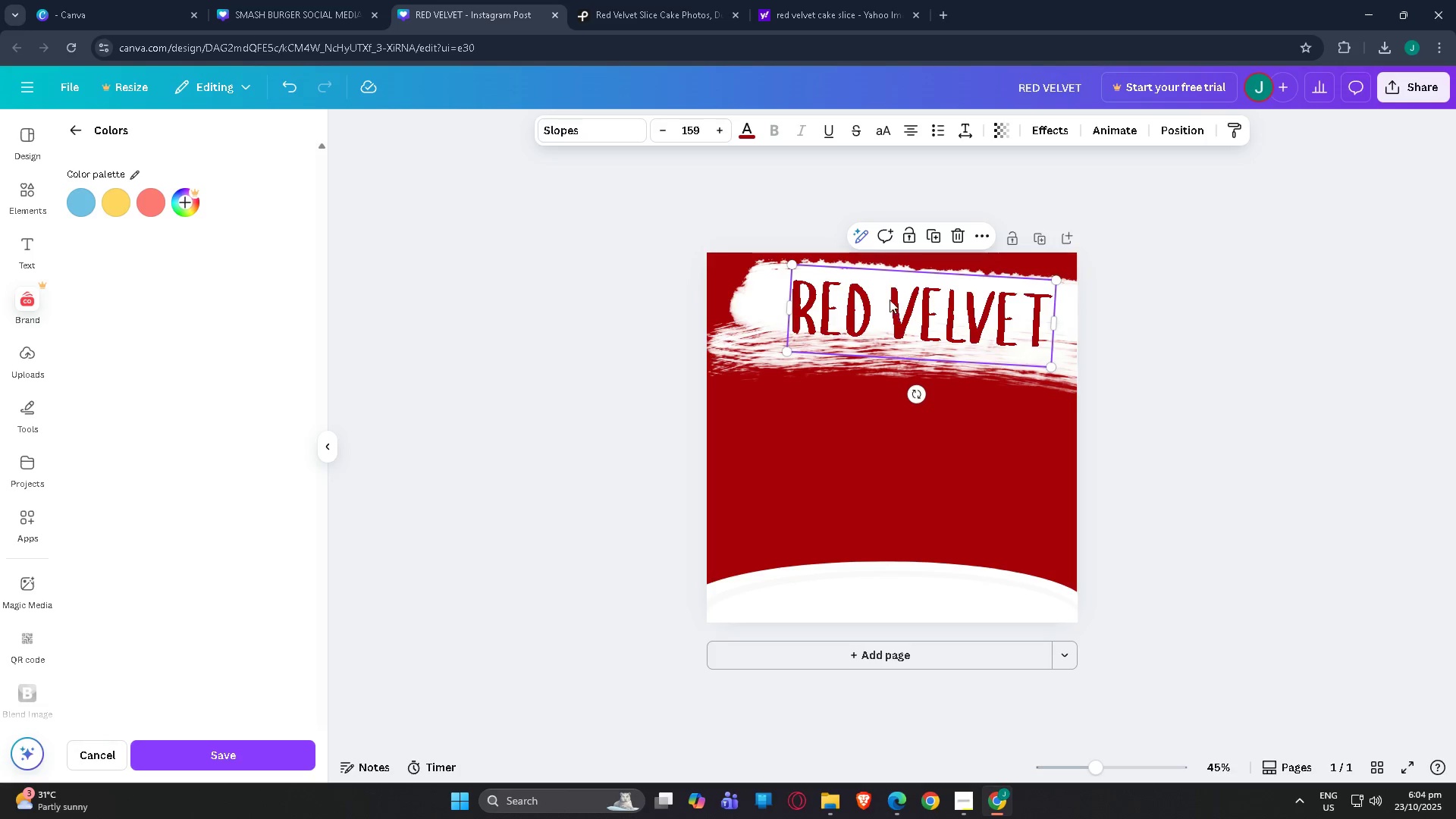 
left_click_drag(start_coordinate=[891, 299], to_coordinate=[874, 297])
 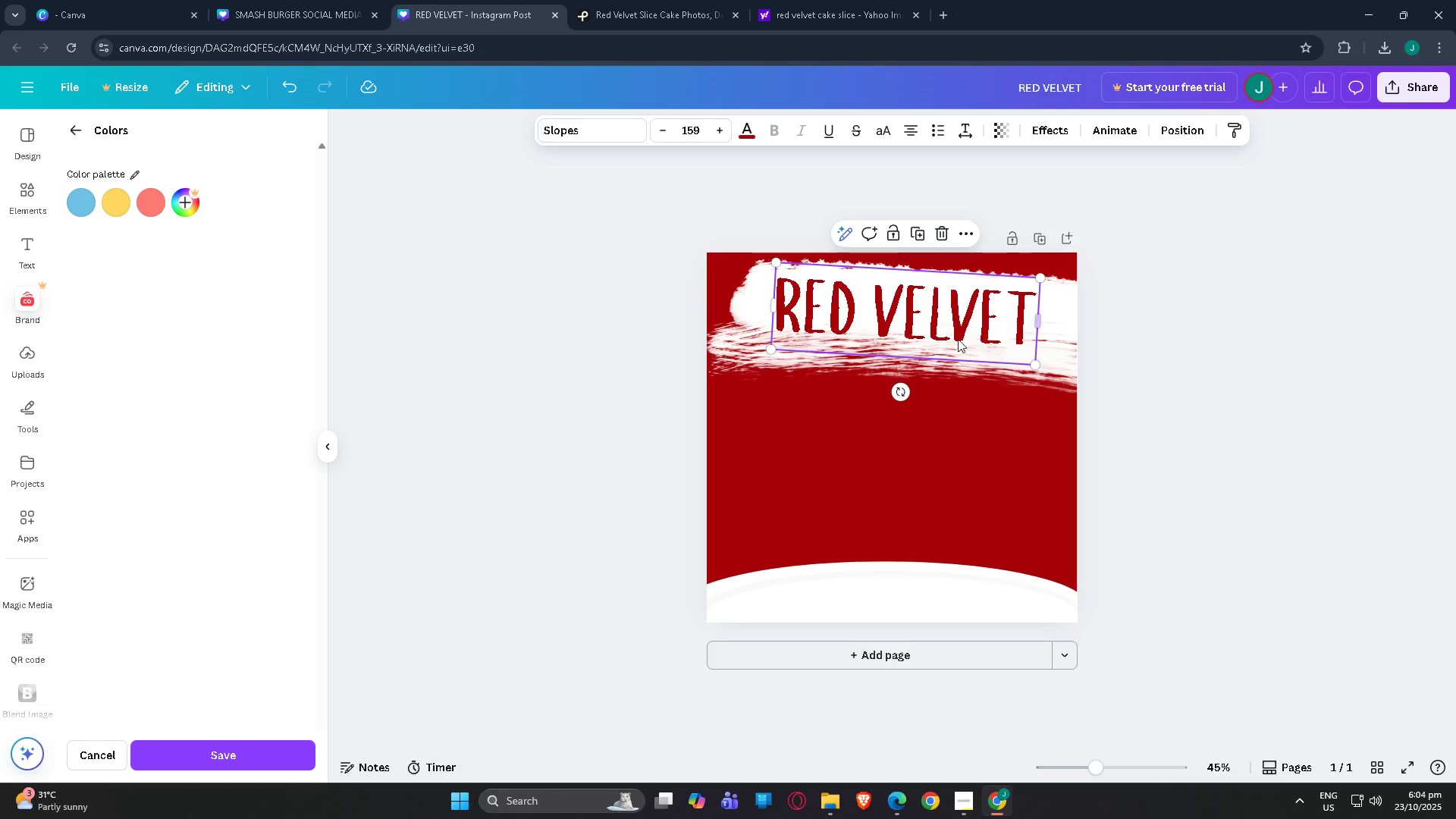 
wait(7.46)
 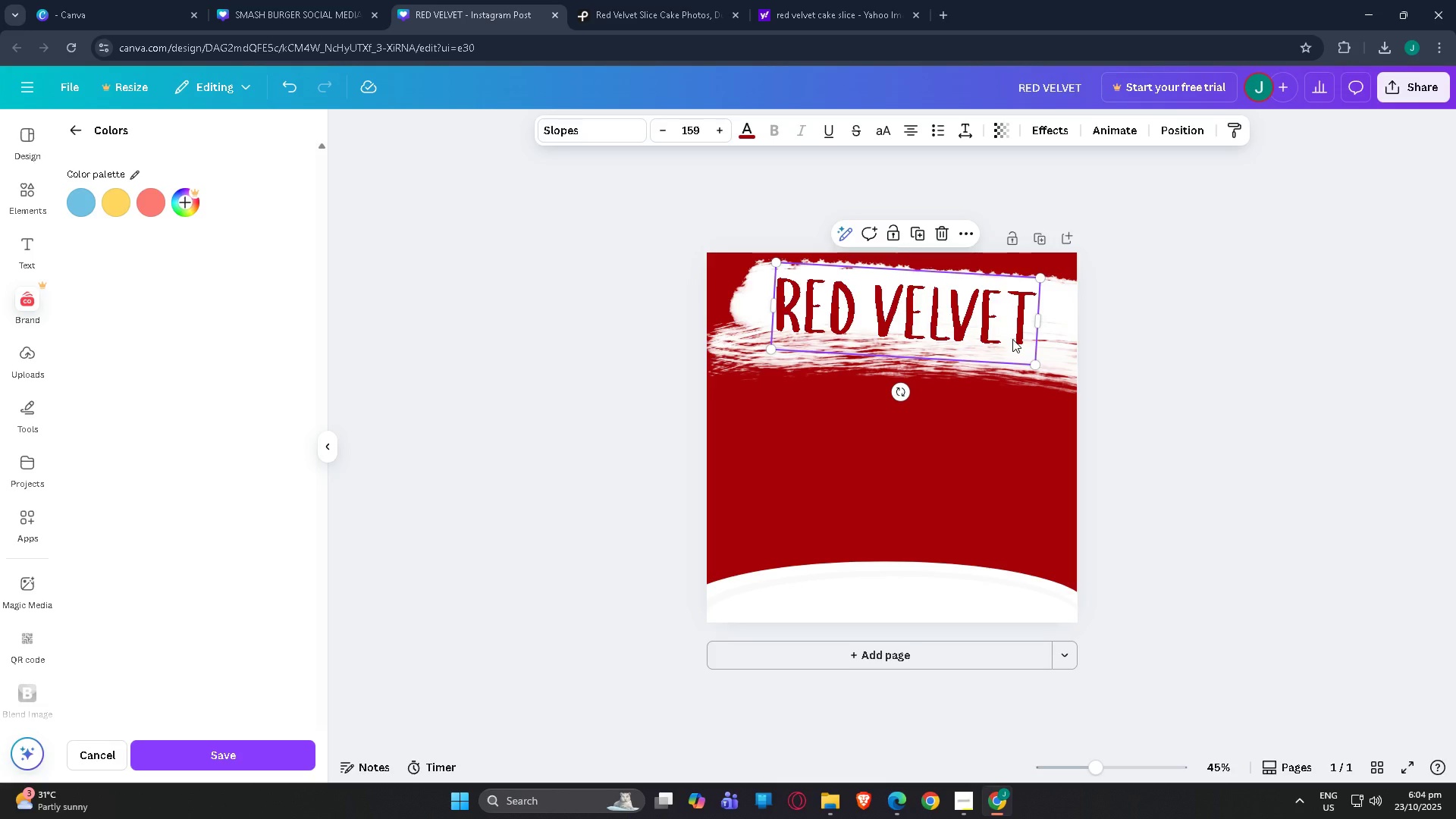 
left_click([1159, 372])
 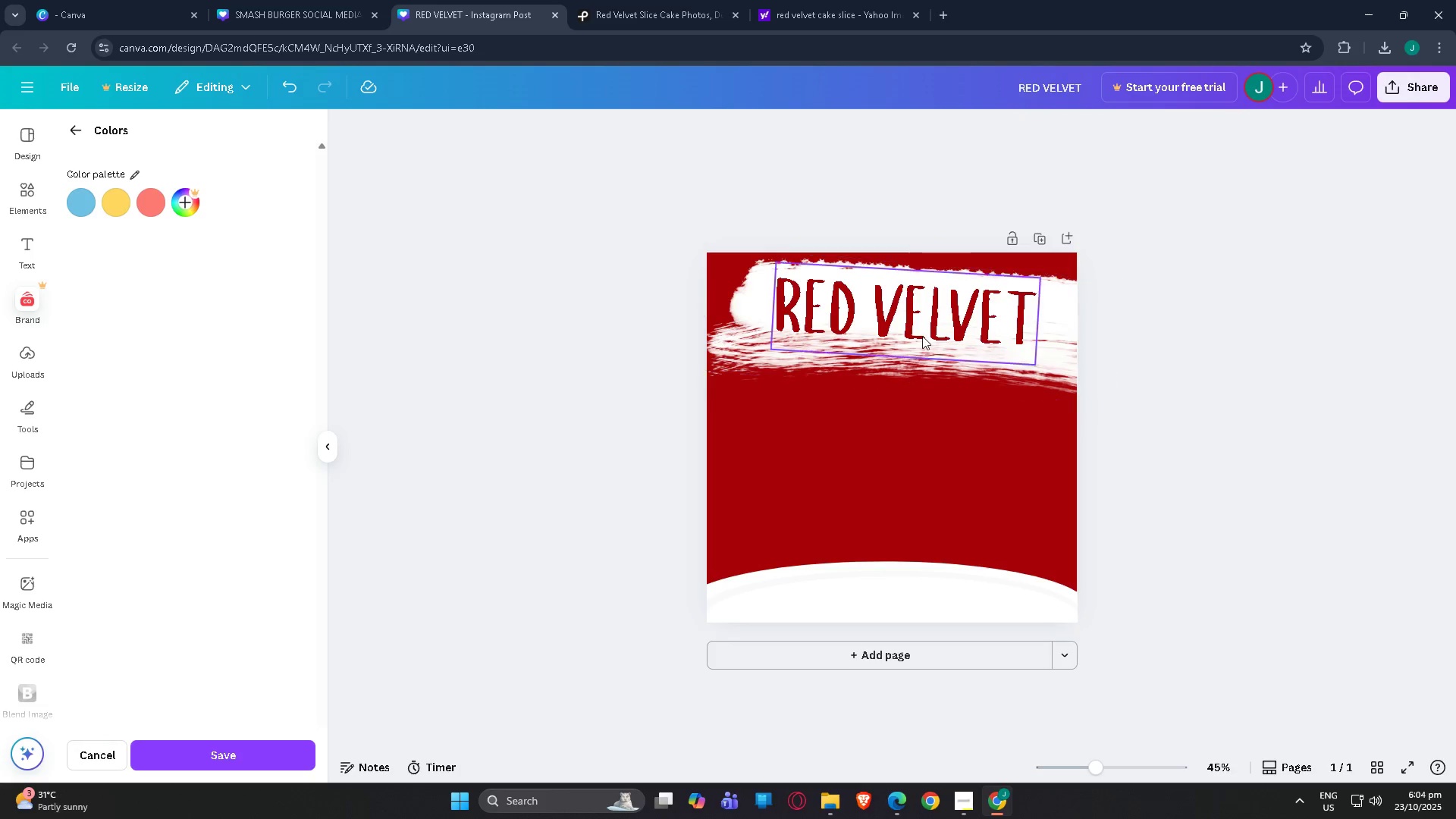 
left_click([922, 336])
 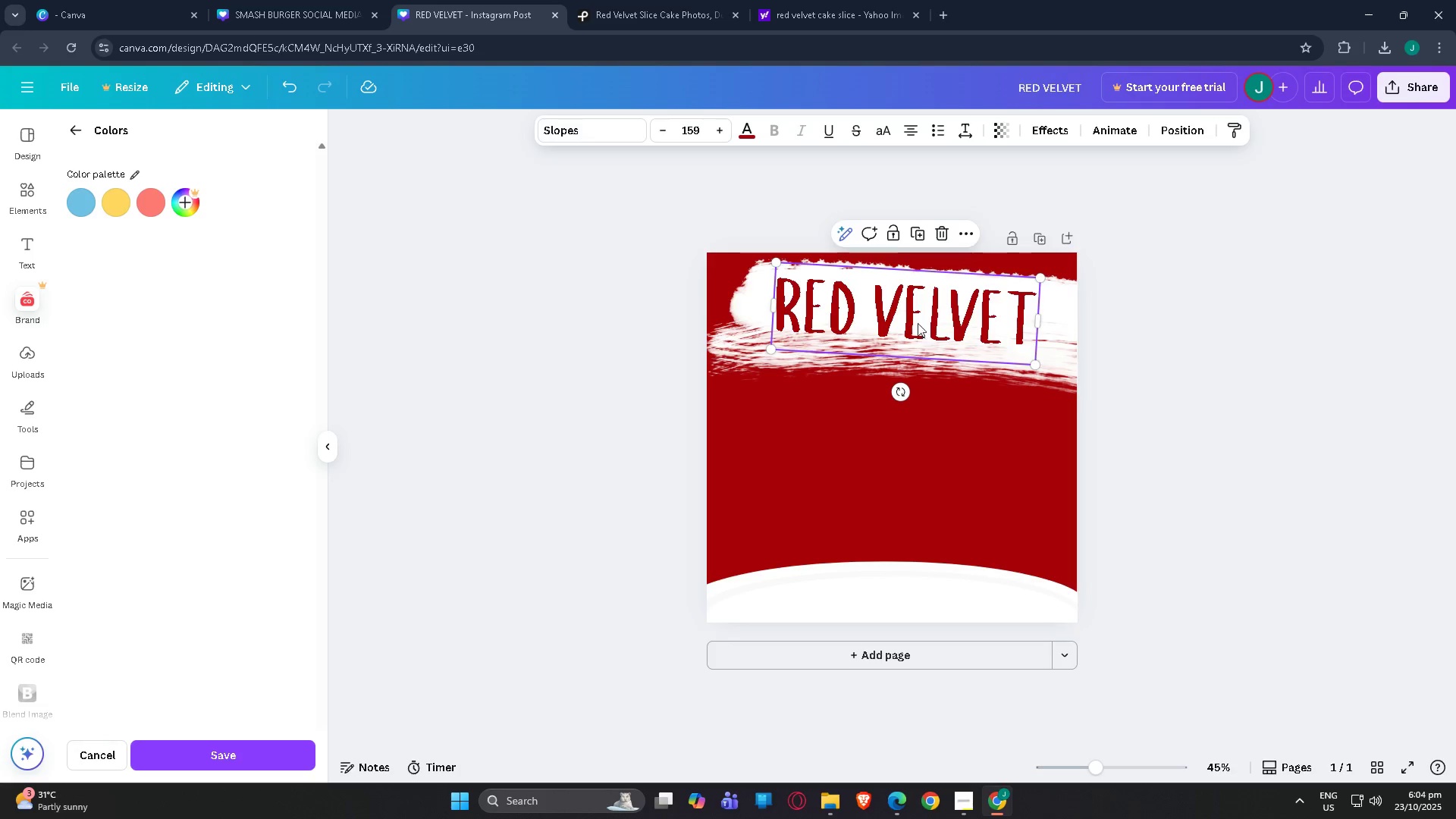 
key(Control+C)
 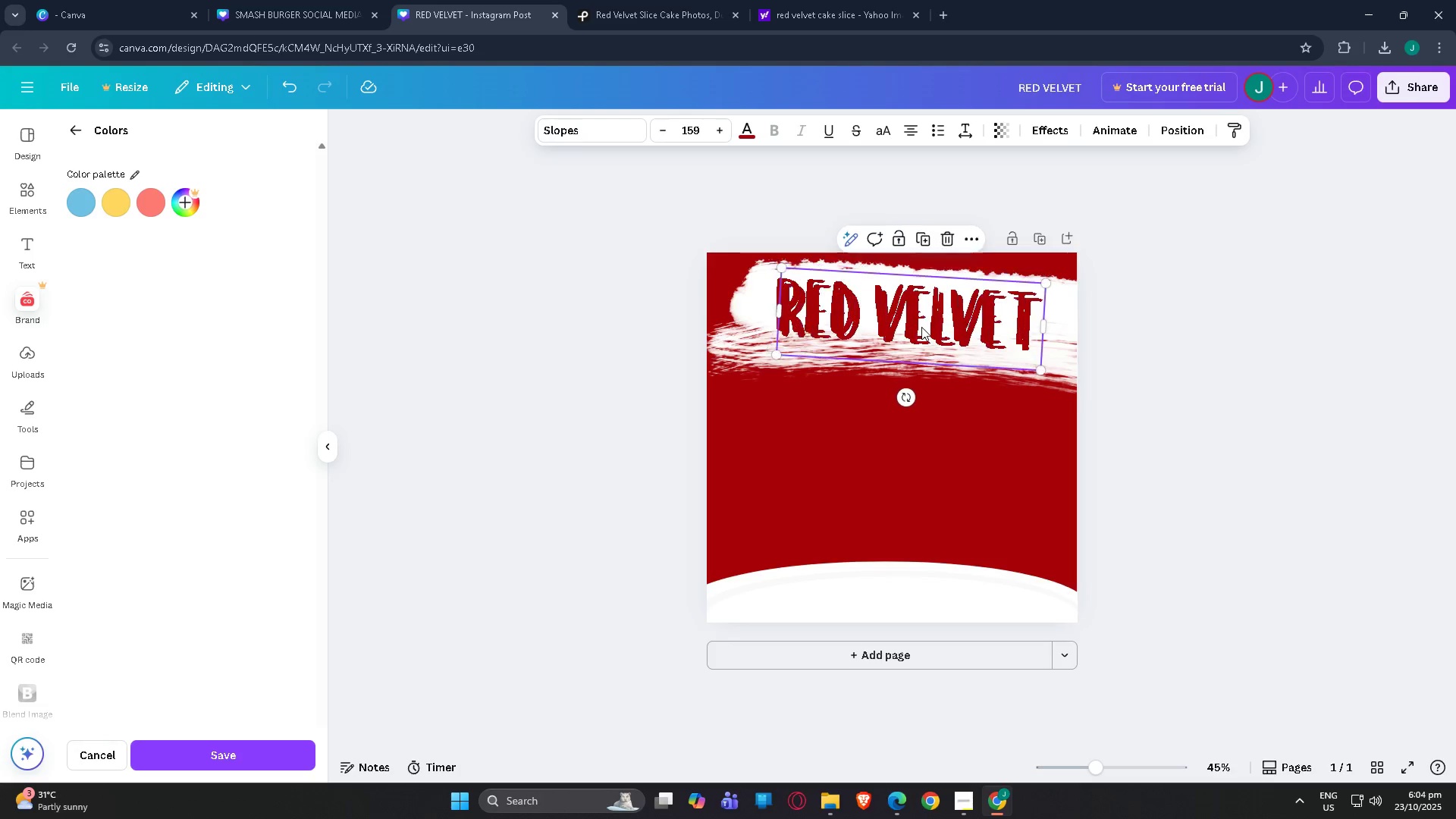 
key(Control+V)
 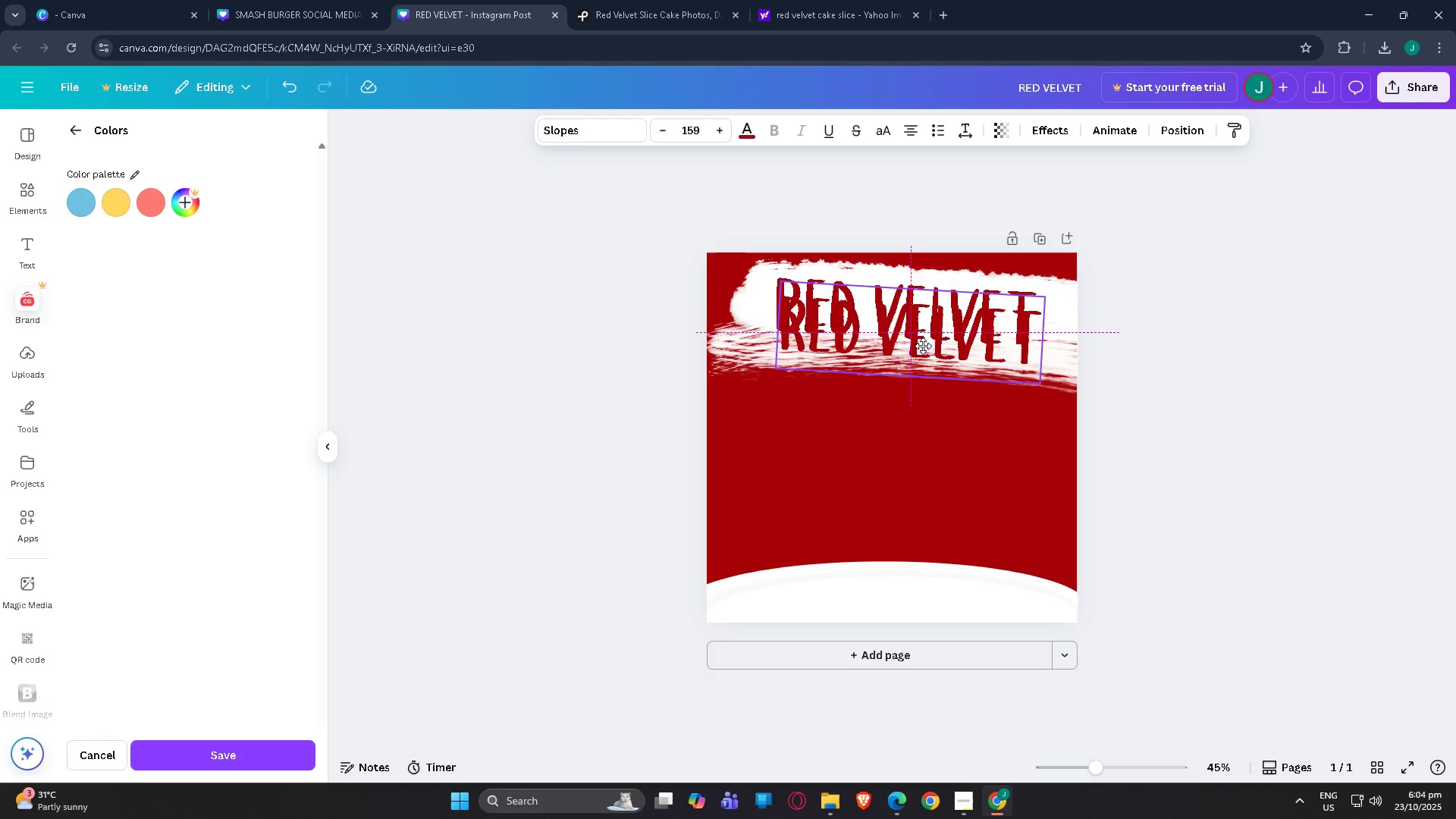 
left_click_drag(start_coordinate=[923, 327], to_coordinate=[929, 385])
 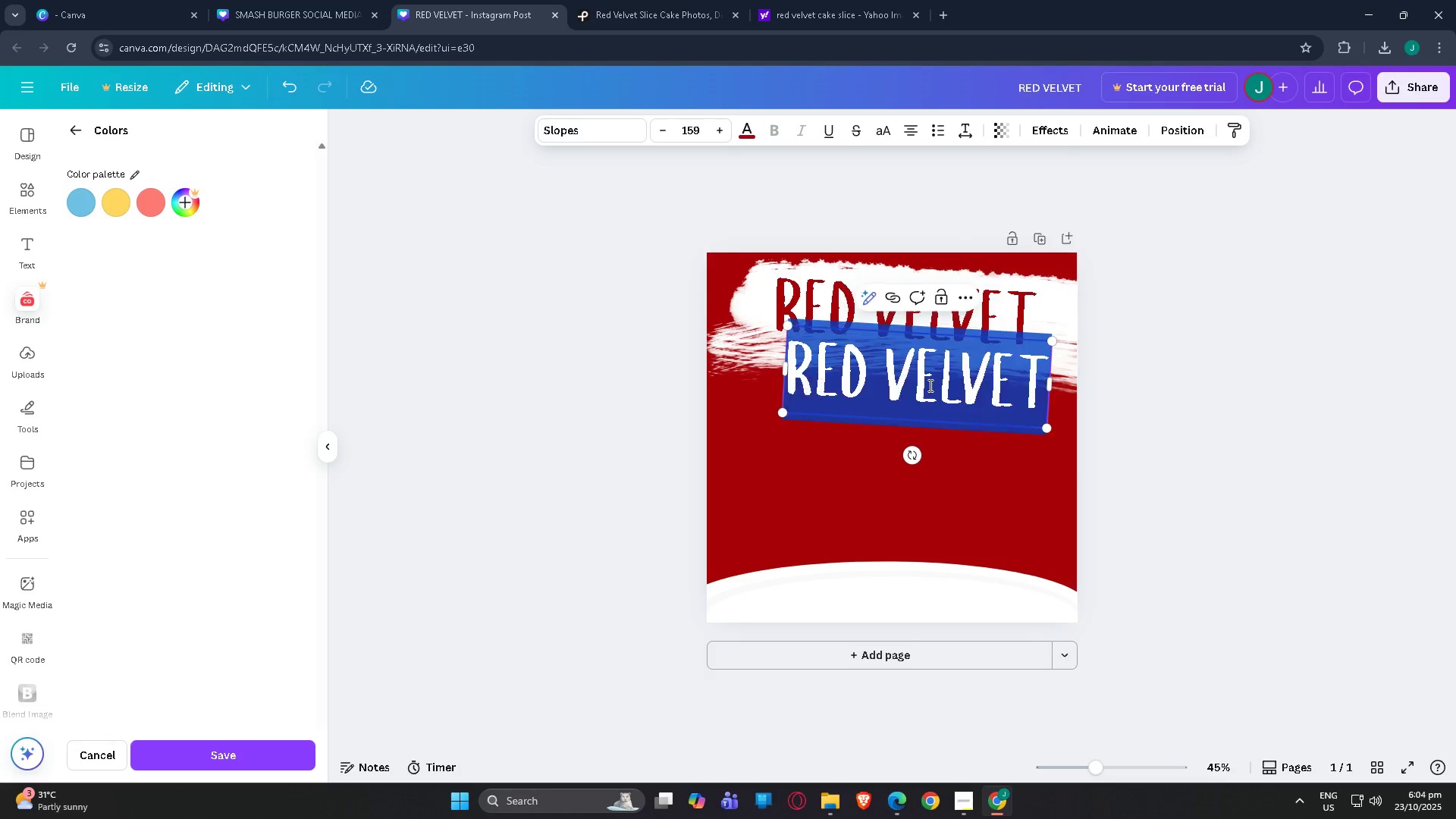 
double_click([929, 385])
 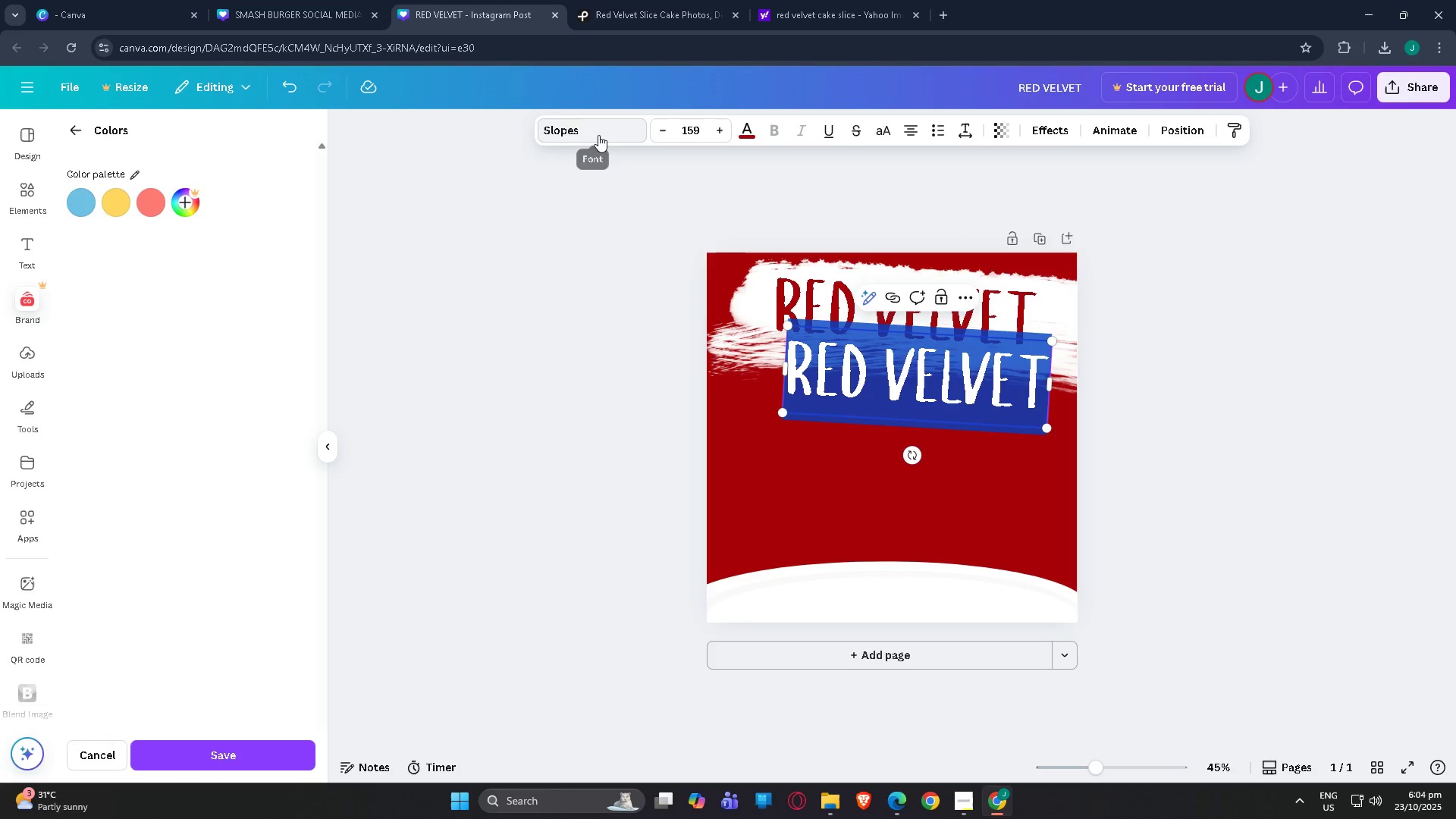 
left_click([598, 131])
 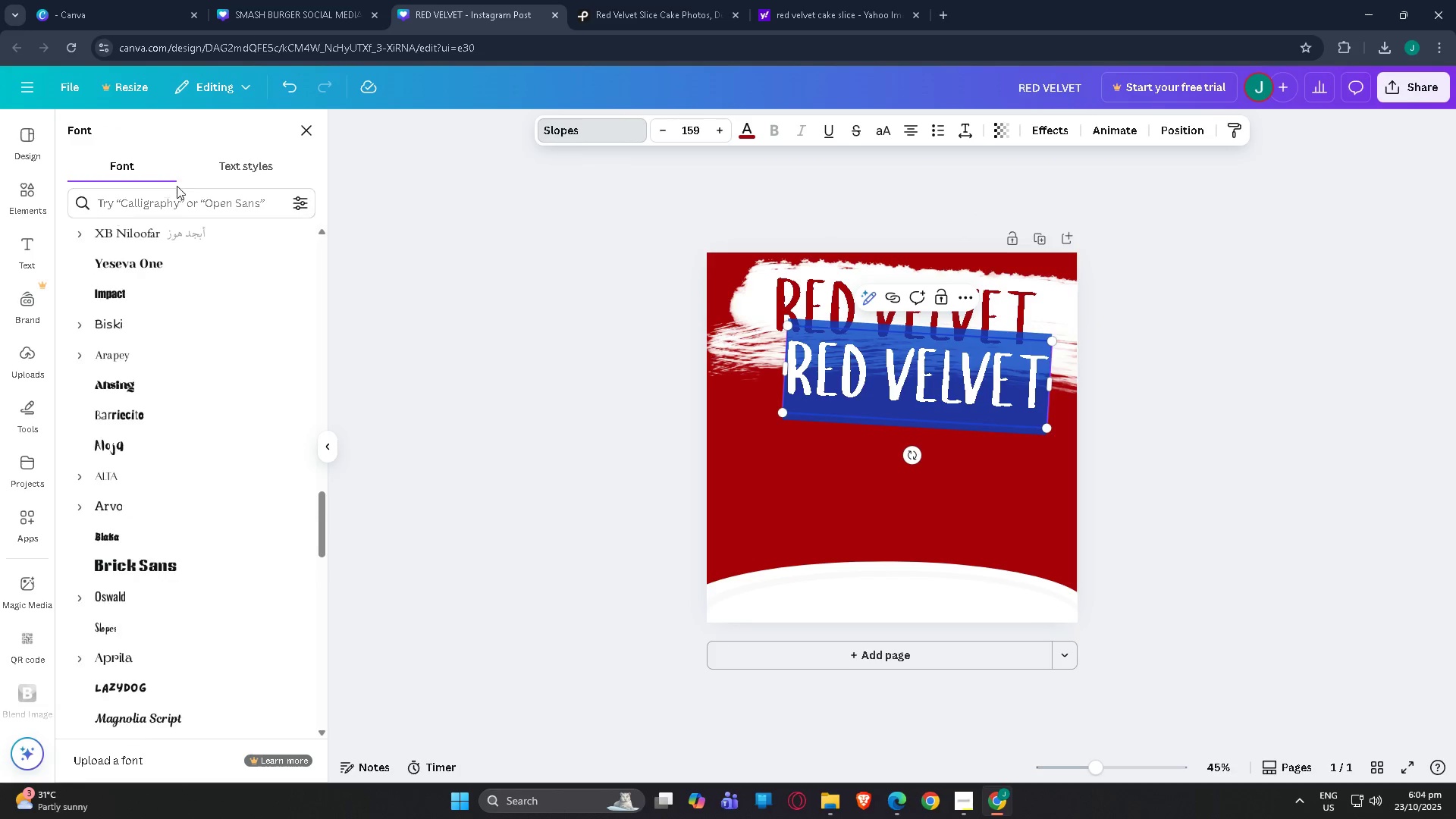 
left_click([241, 177])
 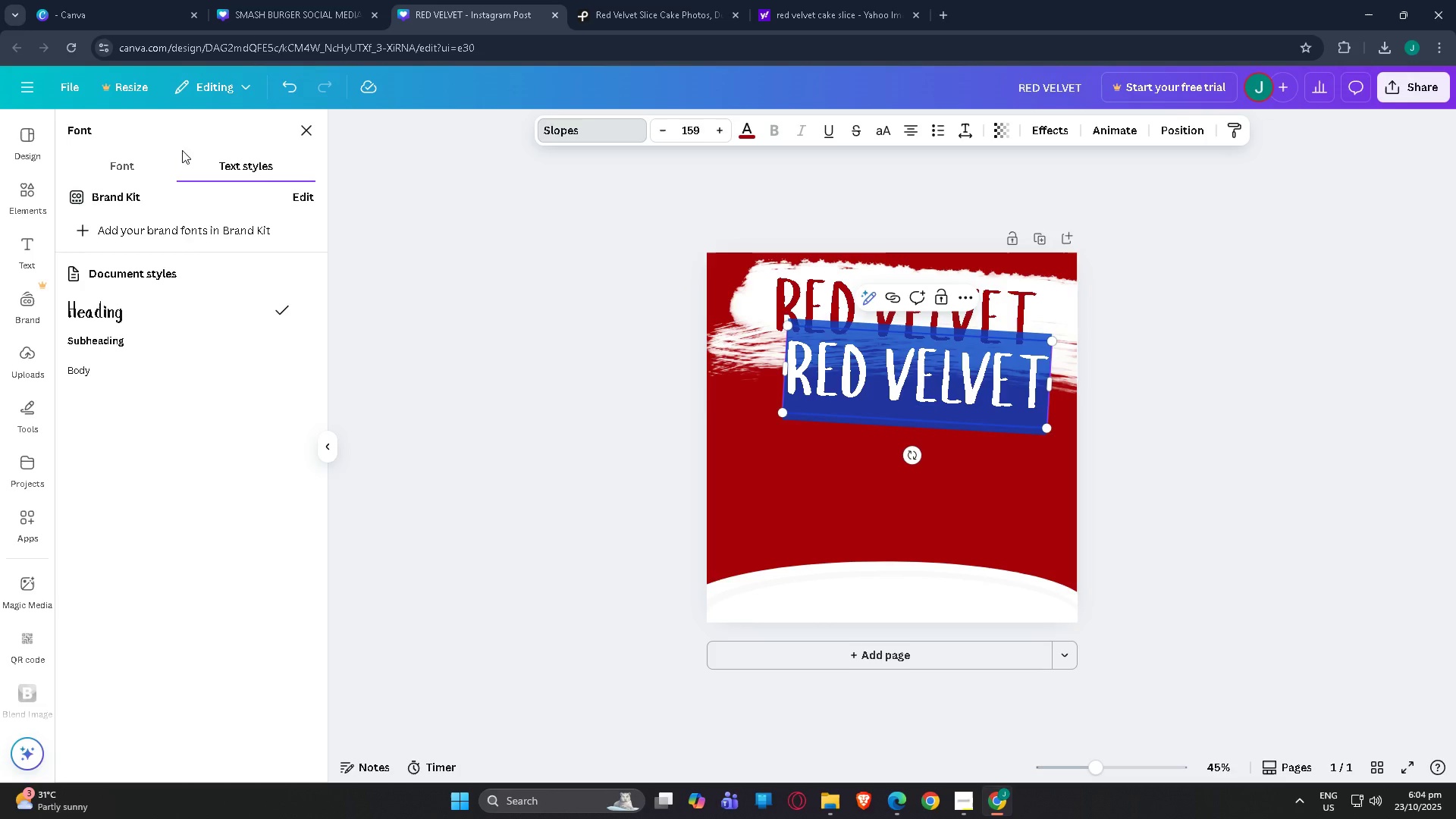 
left_click([117, 152])
 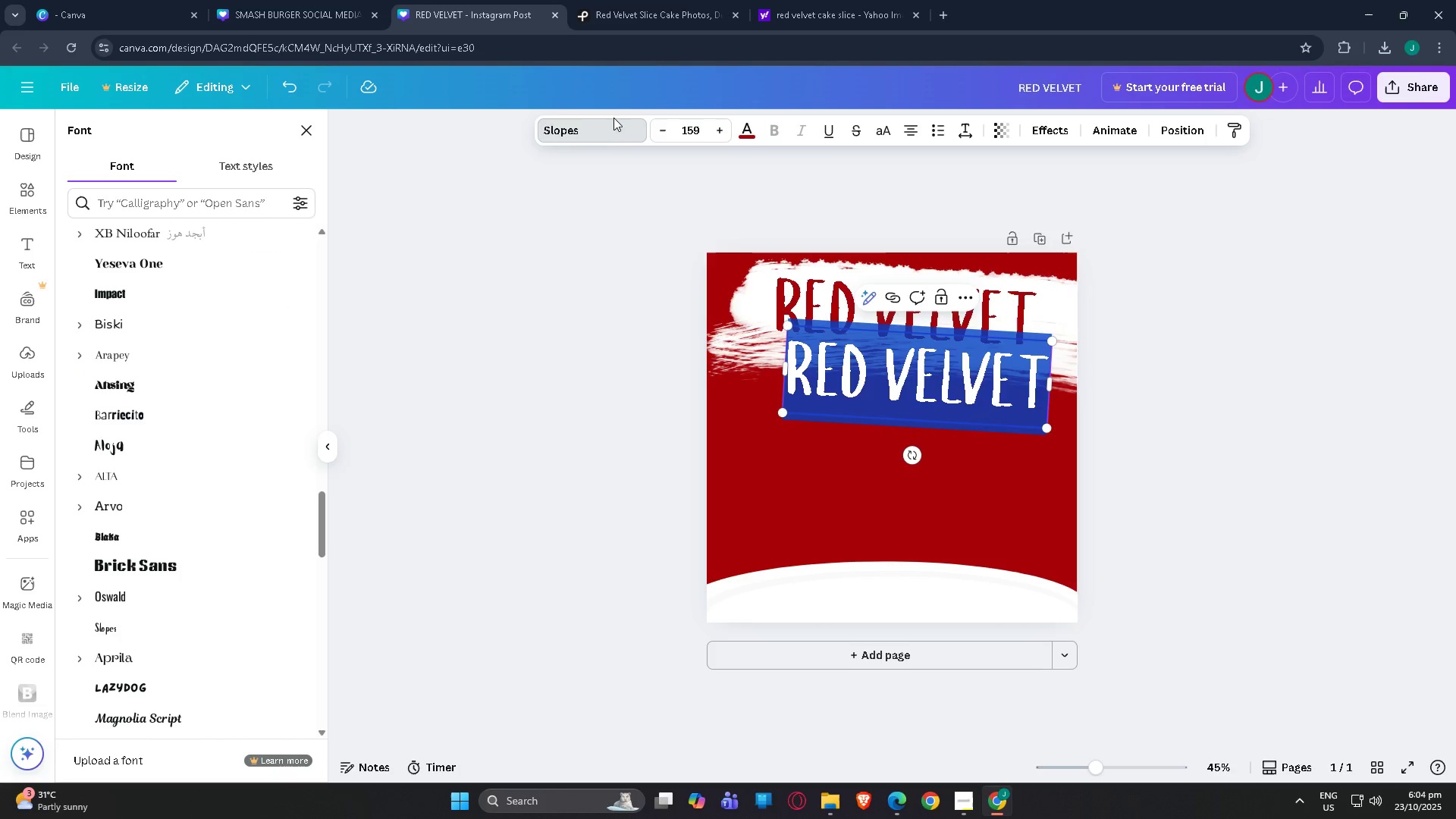 
double_click([610, 130])
 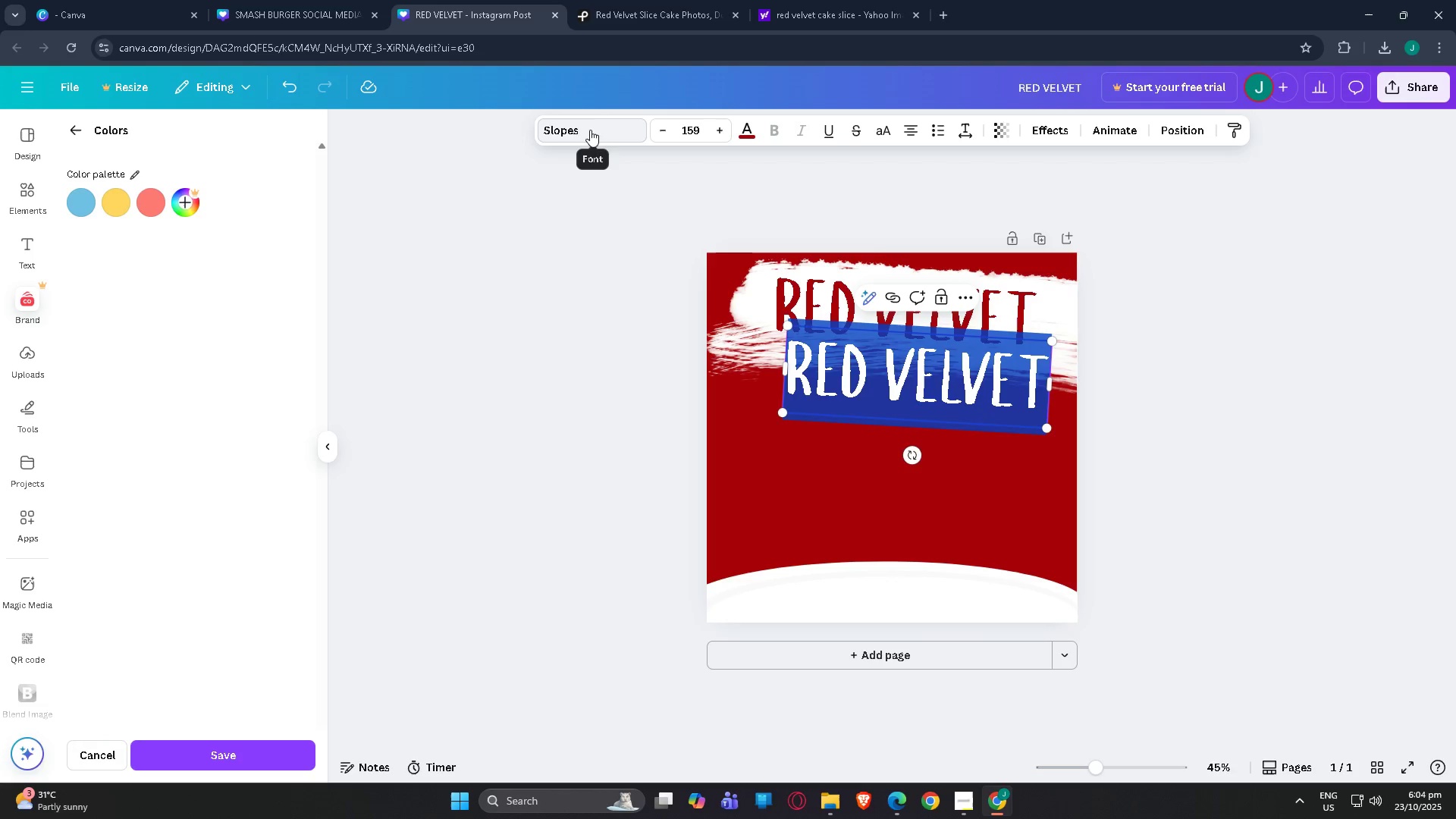 
left_click([578, 128])
 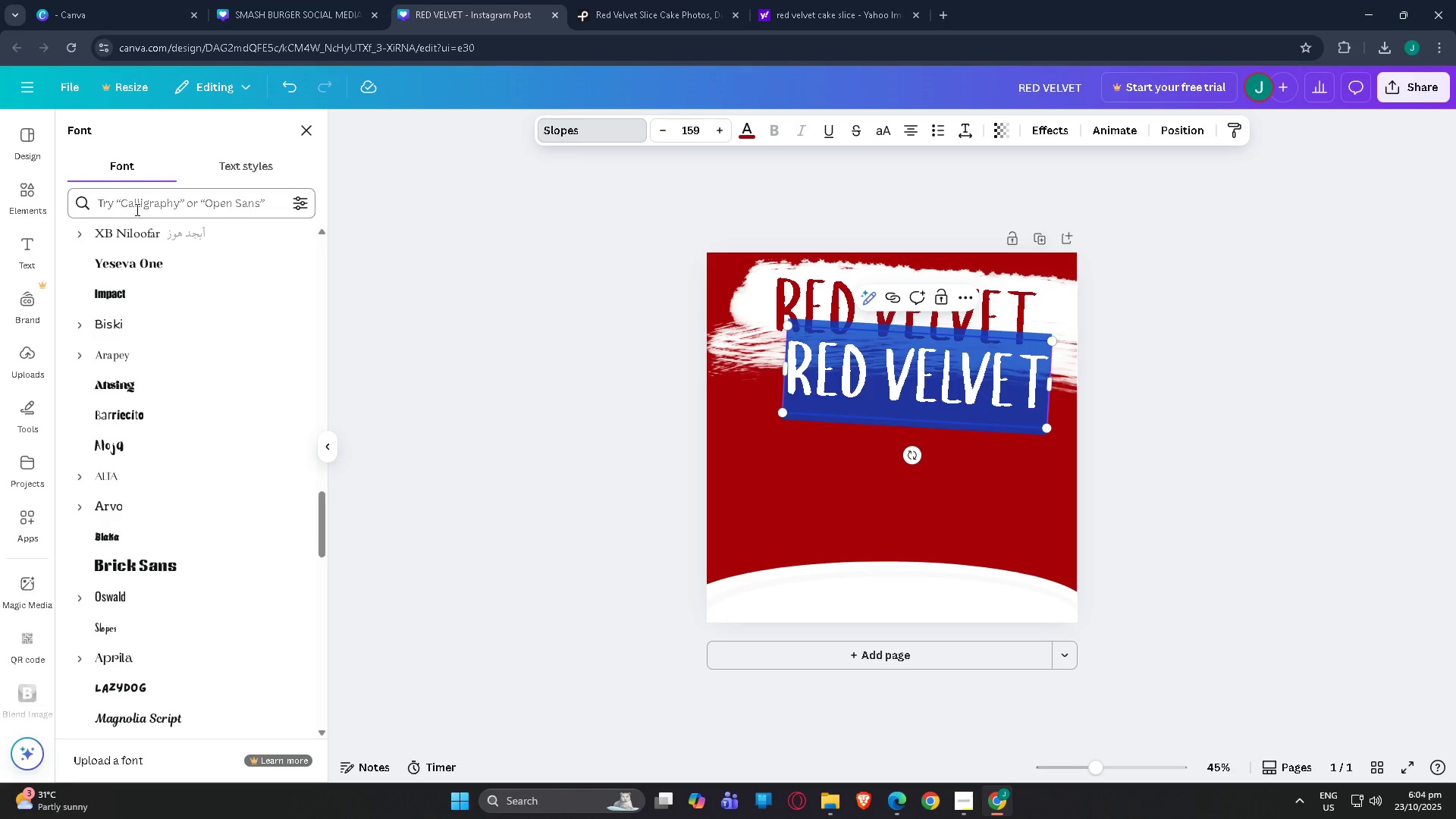 
left_click([136, 209])
 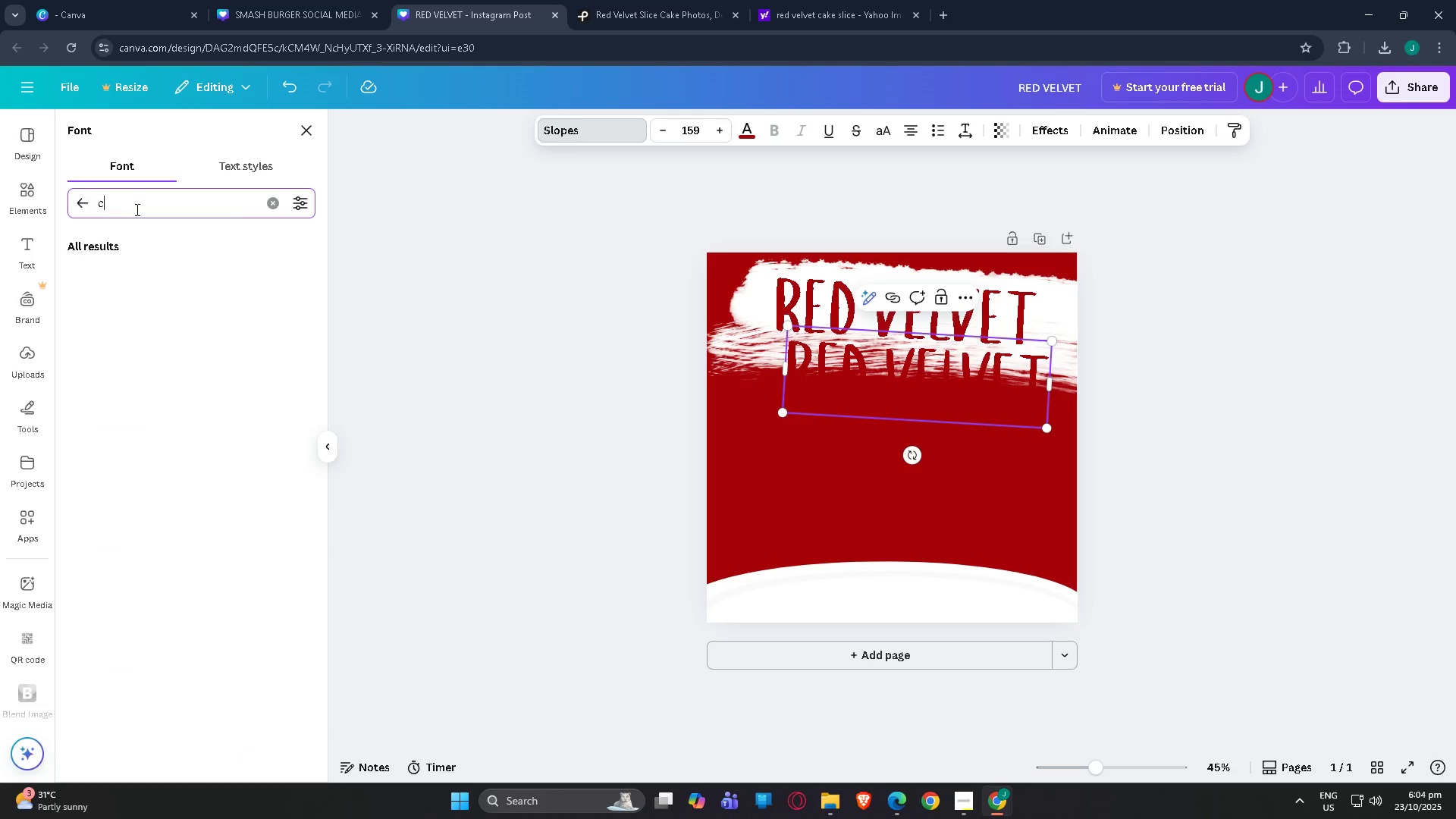 
type(ca)
key(Backspace)
key(Backspace)
key(Backspace)
type(mont)
 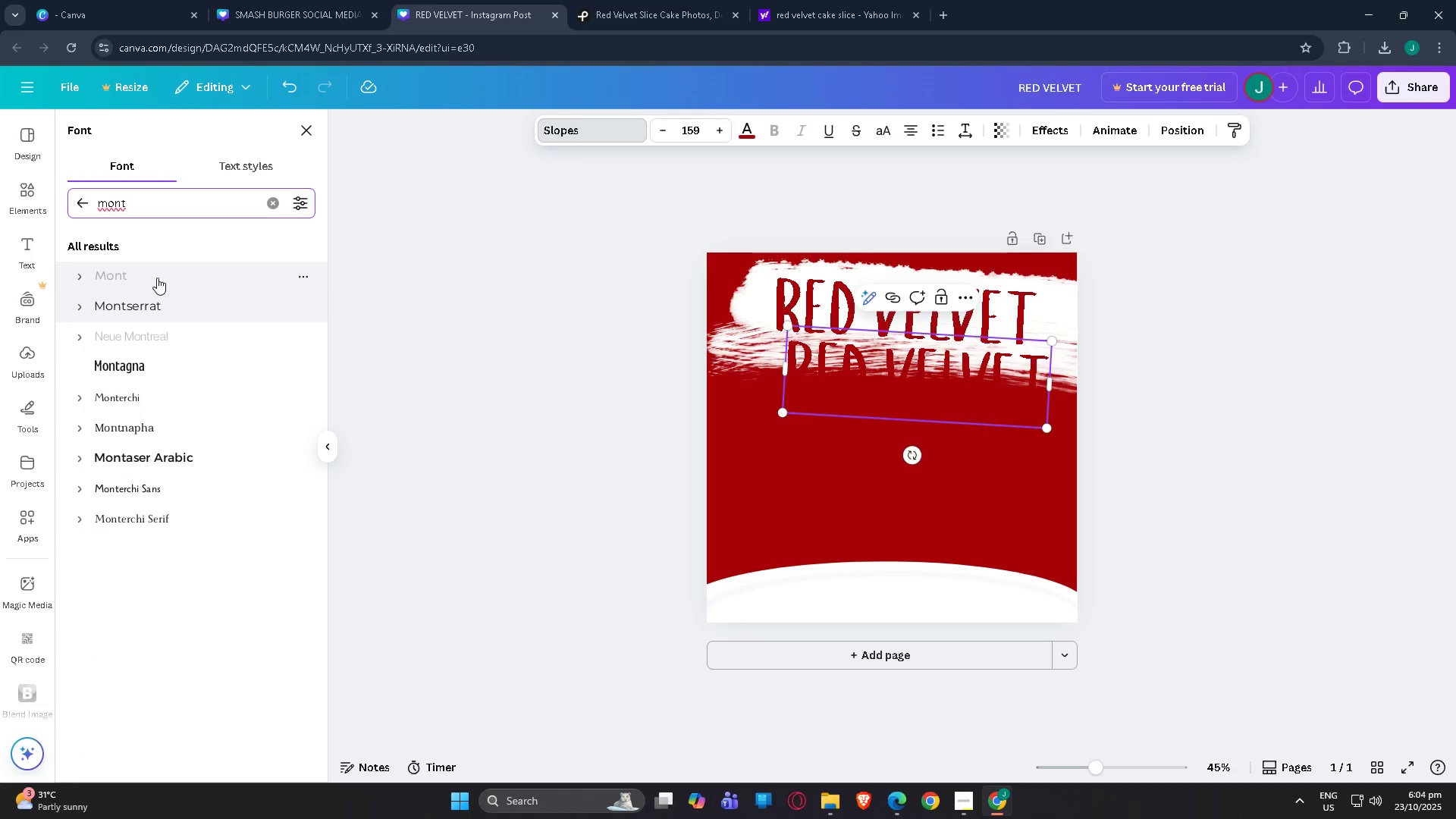 
left_click([165, 303])
 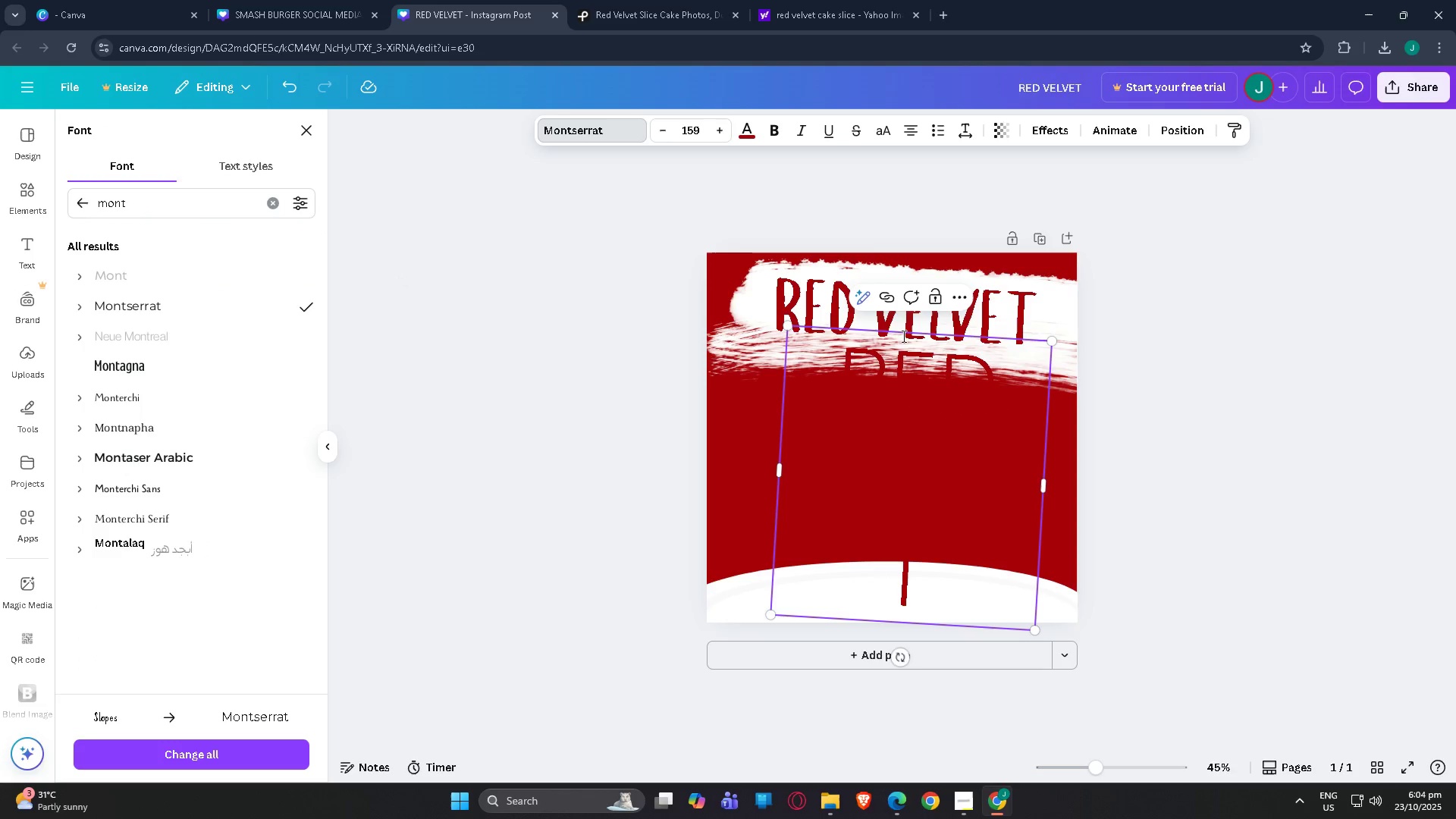 
double_click([926, 356])
 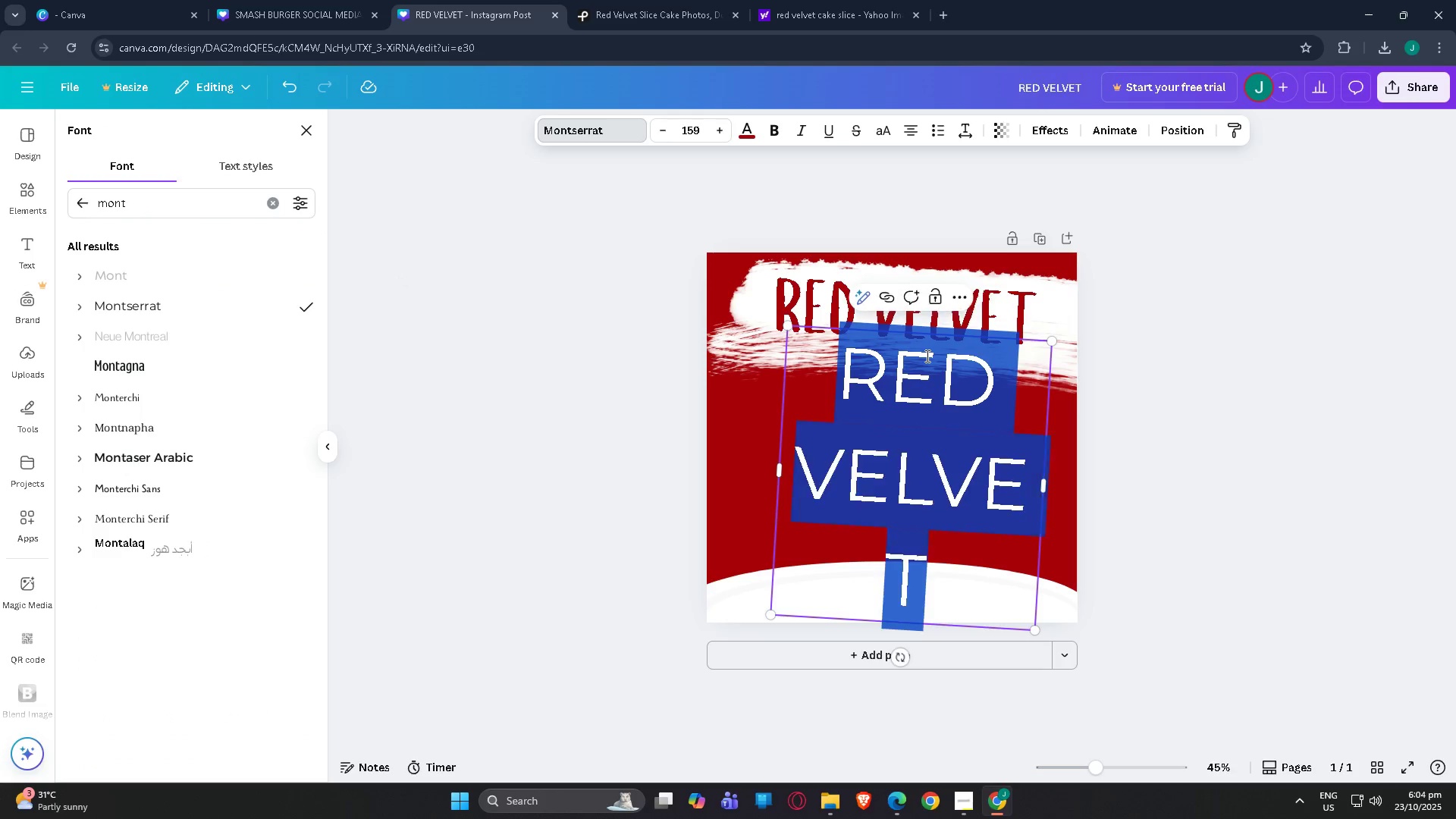 
triple_click([926, 356])
 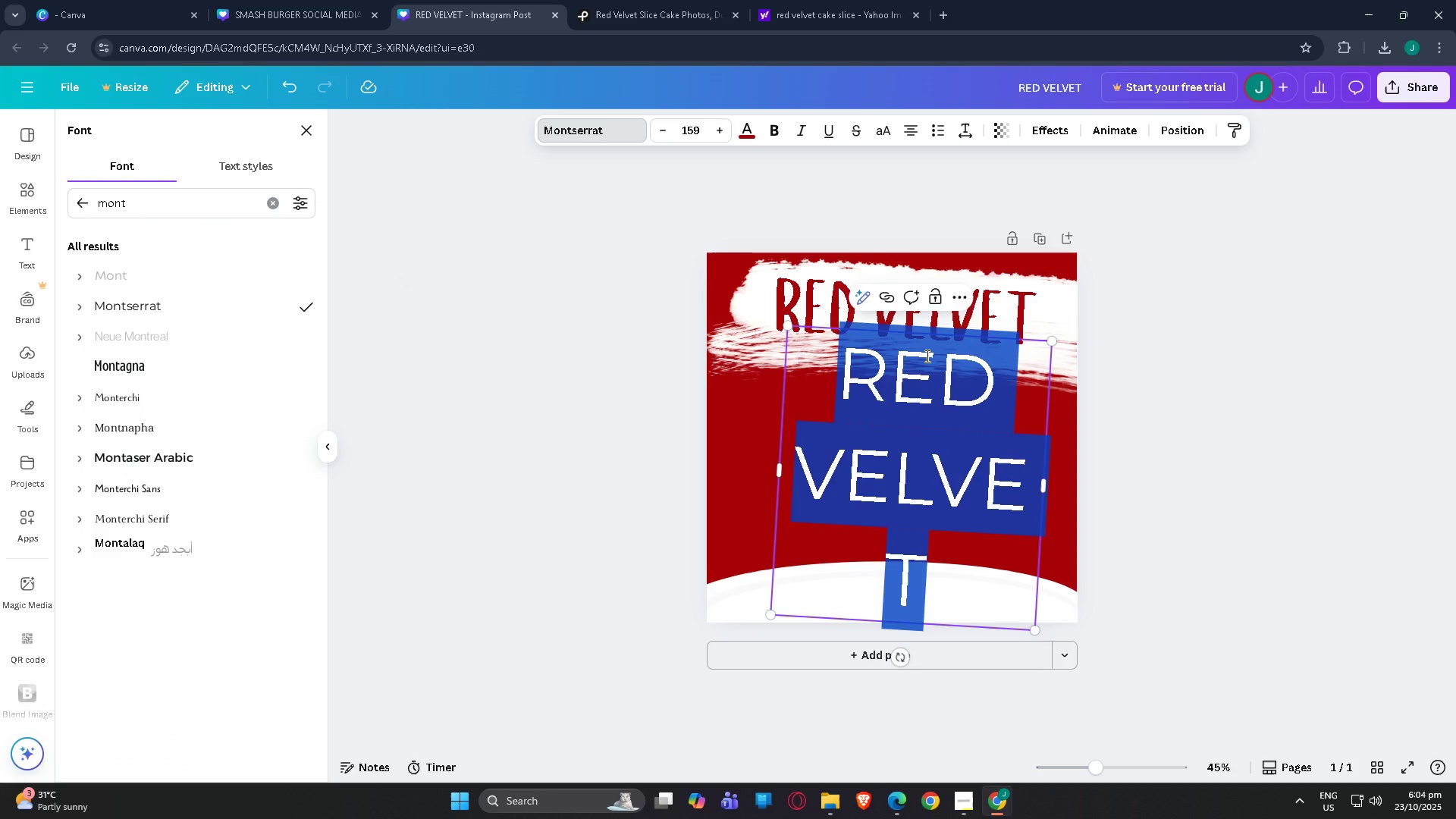 
type(CAKE)
 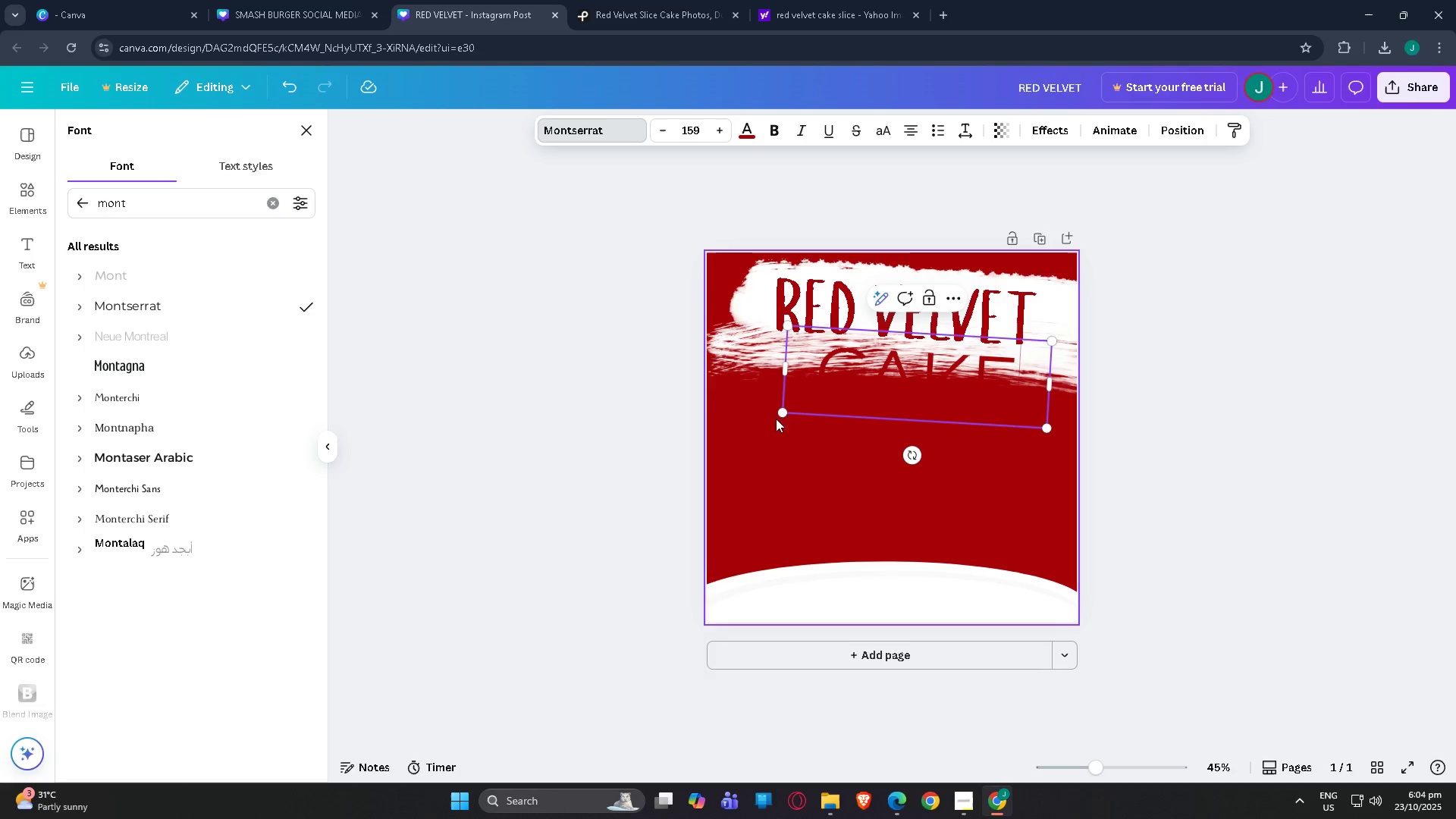 
left_click_drag(start_coordinate=[784, 413], to_coordinate=[953, 361])
 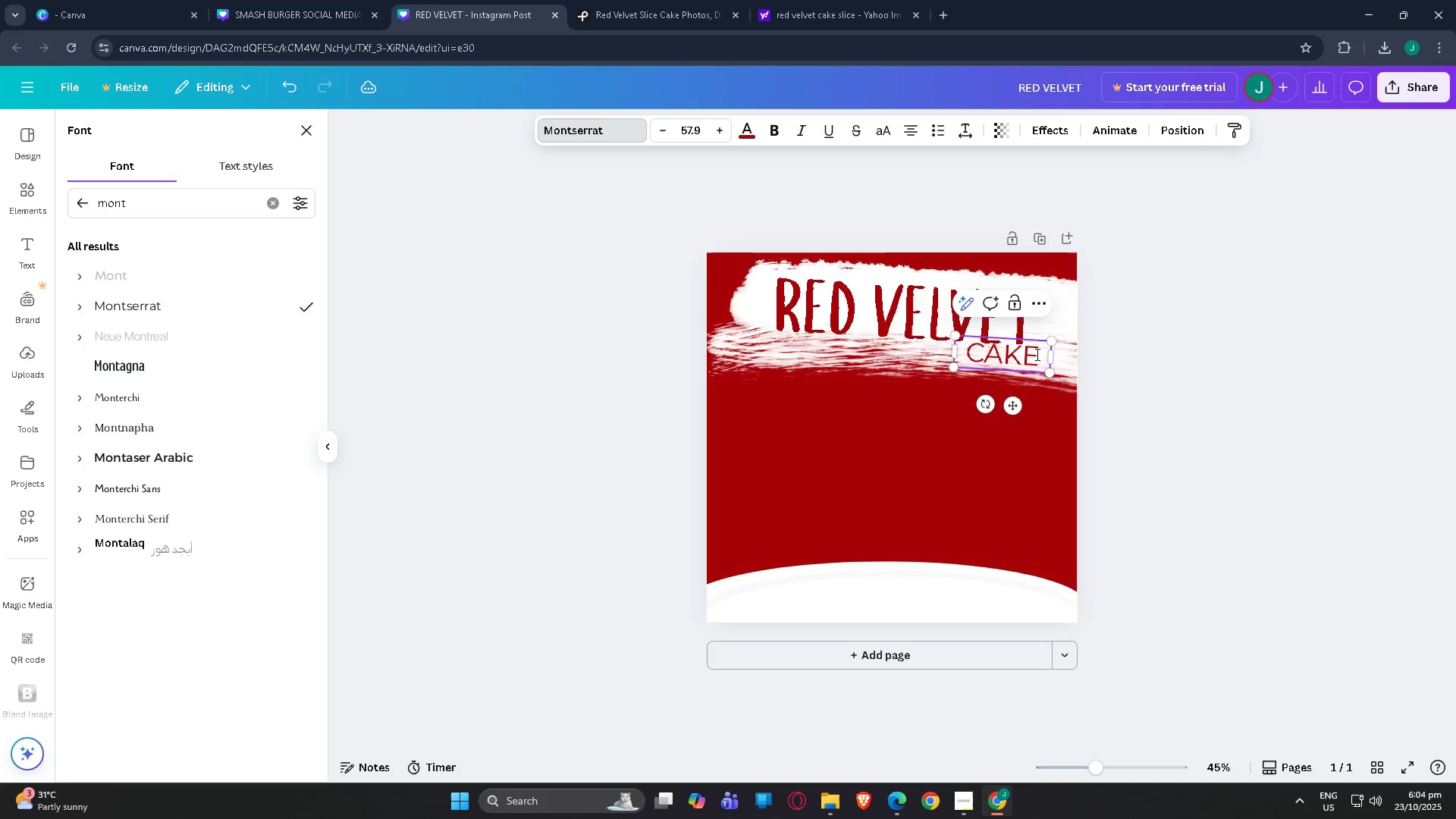 
left_click_drag(start_coordinate=[1037, 356], to_coordinate=[968, 353])
 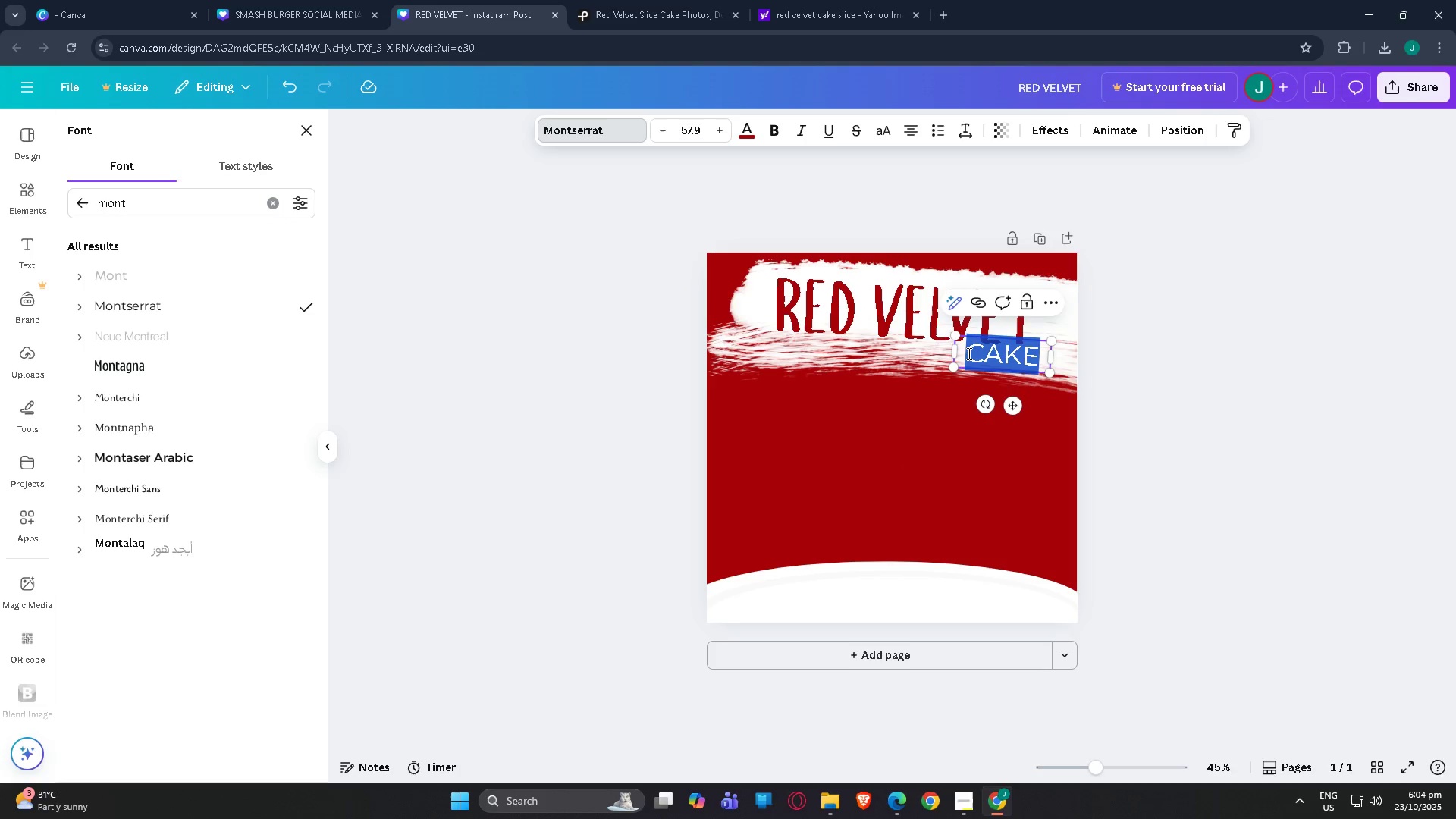 
key(Control+B)
 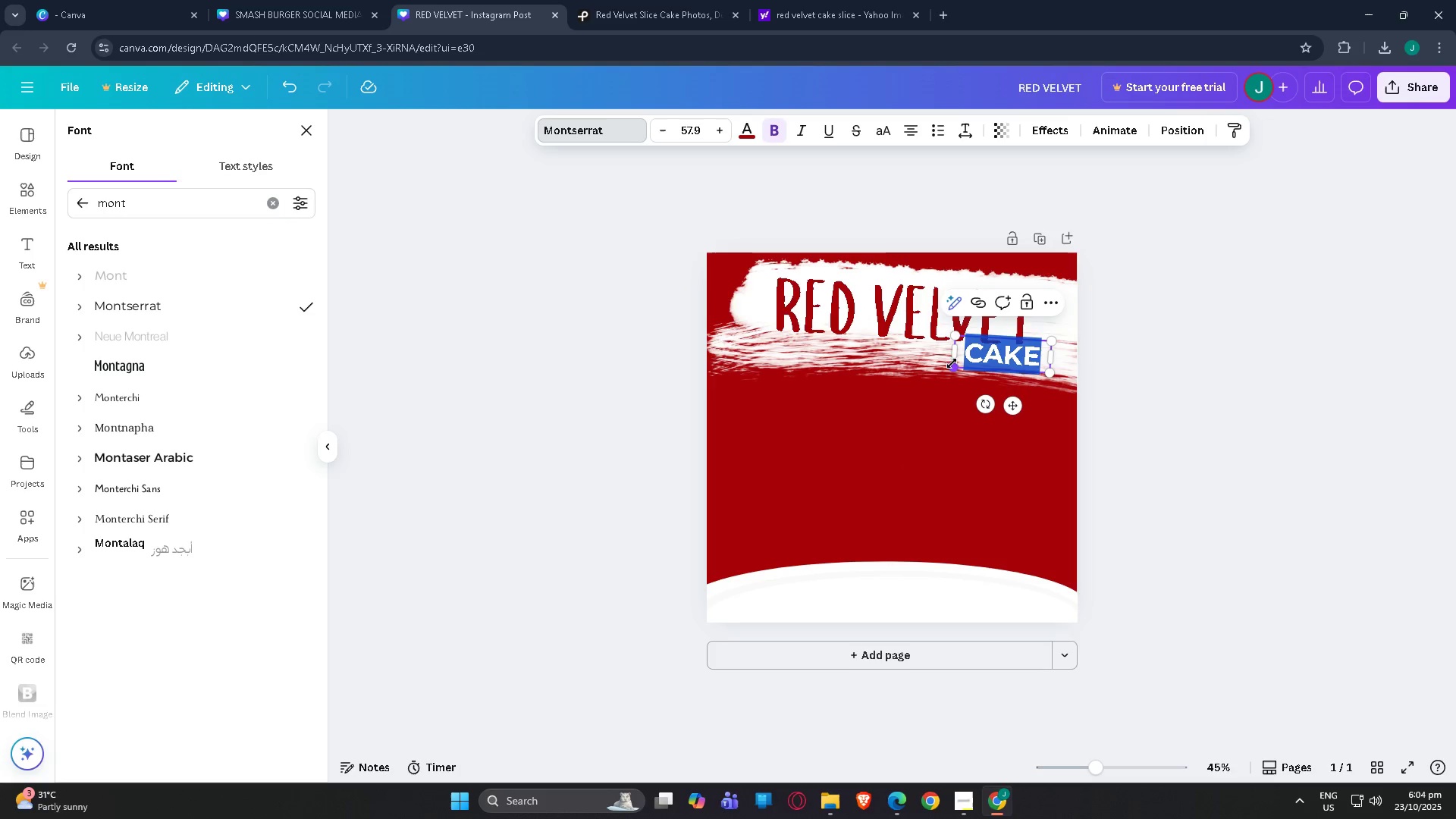 
left_click_drag(start_coordinate=[953, 364], to_coordinate=[991, 350])
 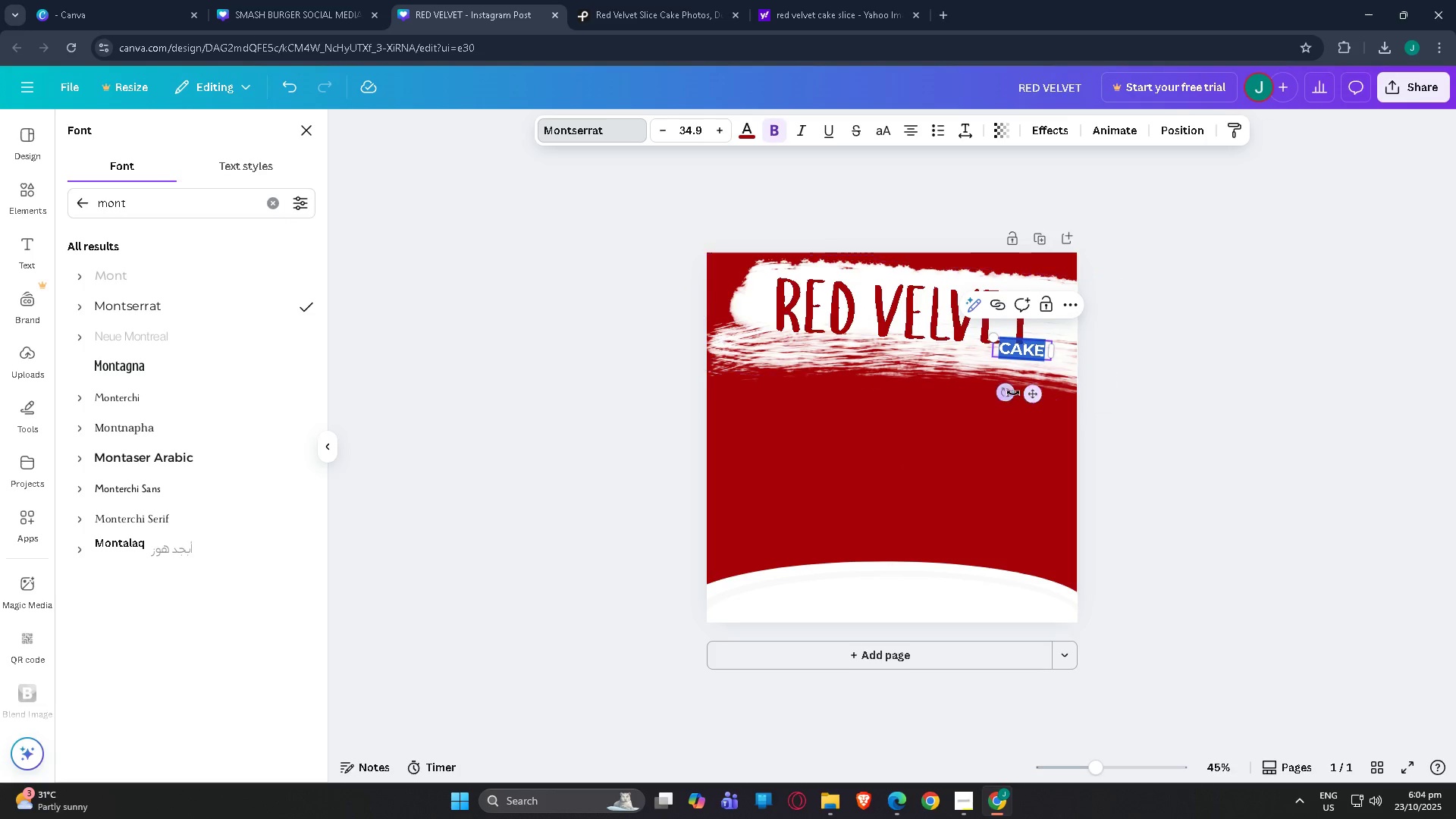 
left_click_drag(start_coordinate=[1007, 394], to_coordinate=[1011, 394])
 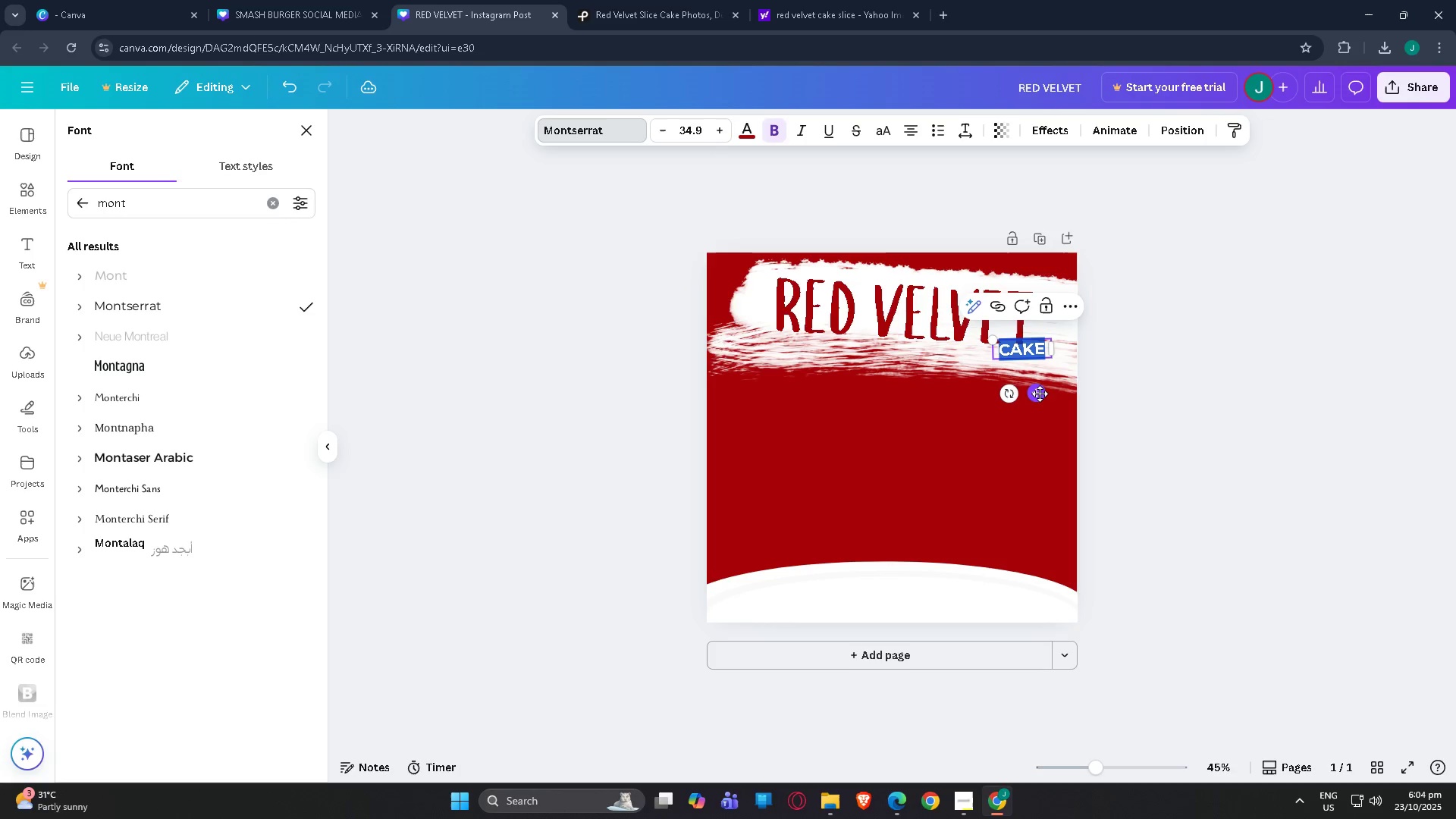 
left_click_drag(start_coordinate=[1040, 394], to_coordinate=[1055, 403])
 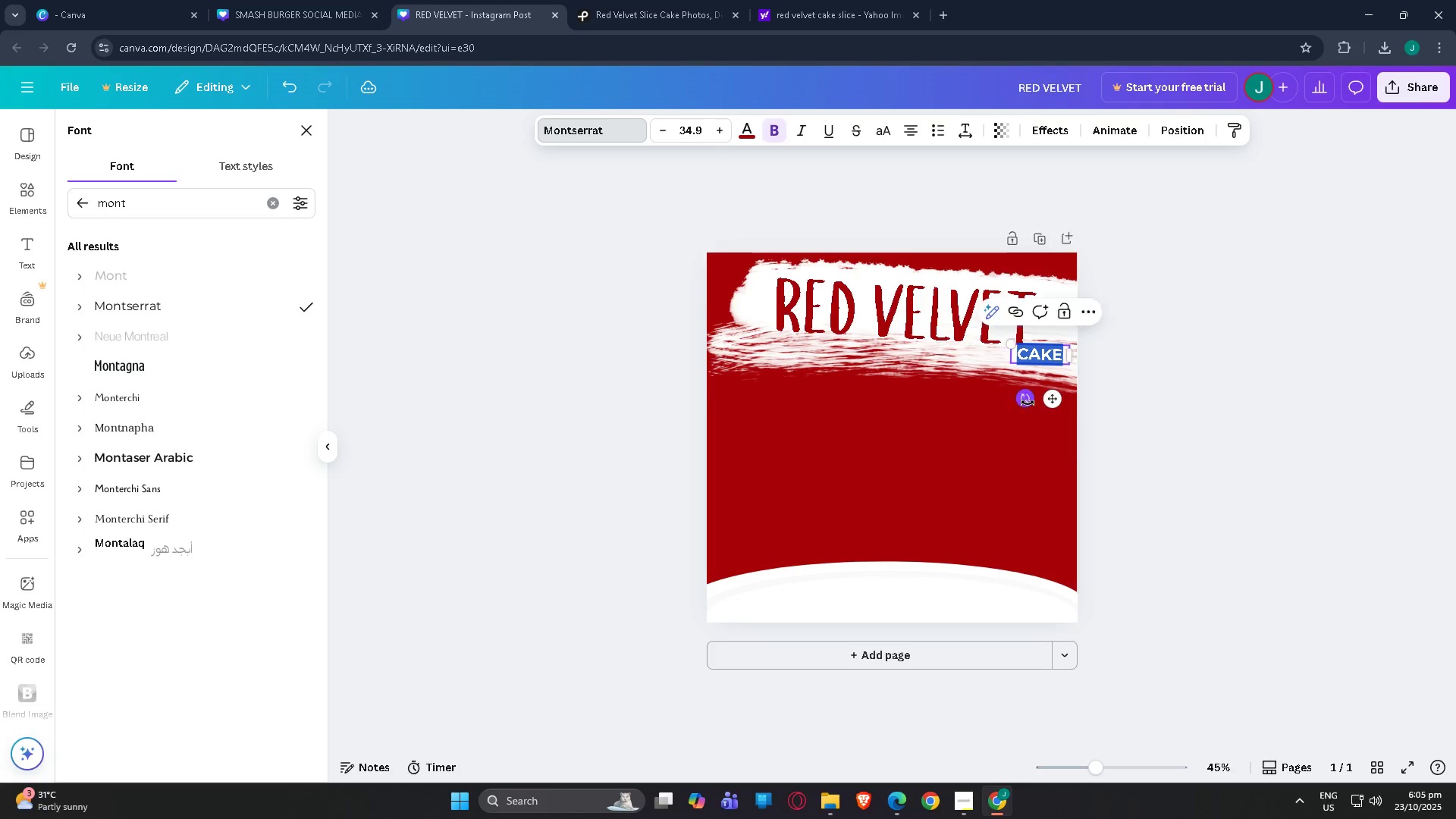 
double_click([1122, 357])
 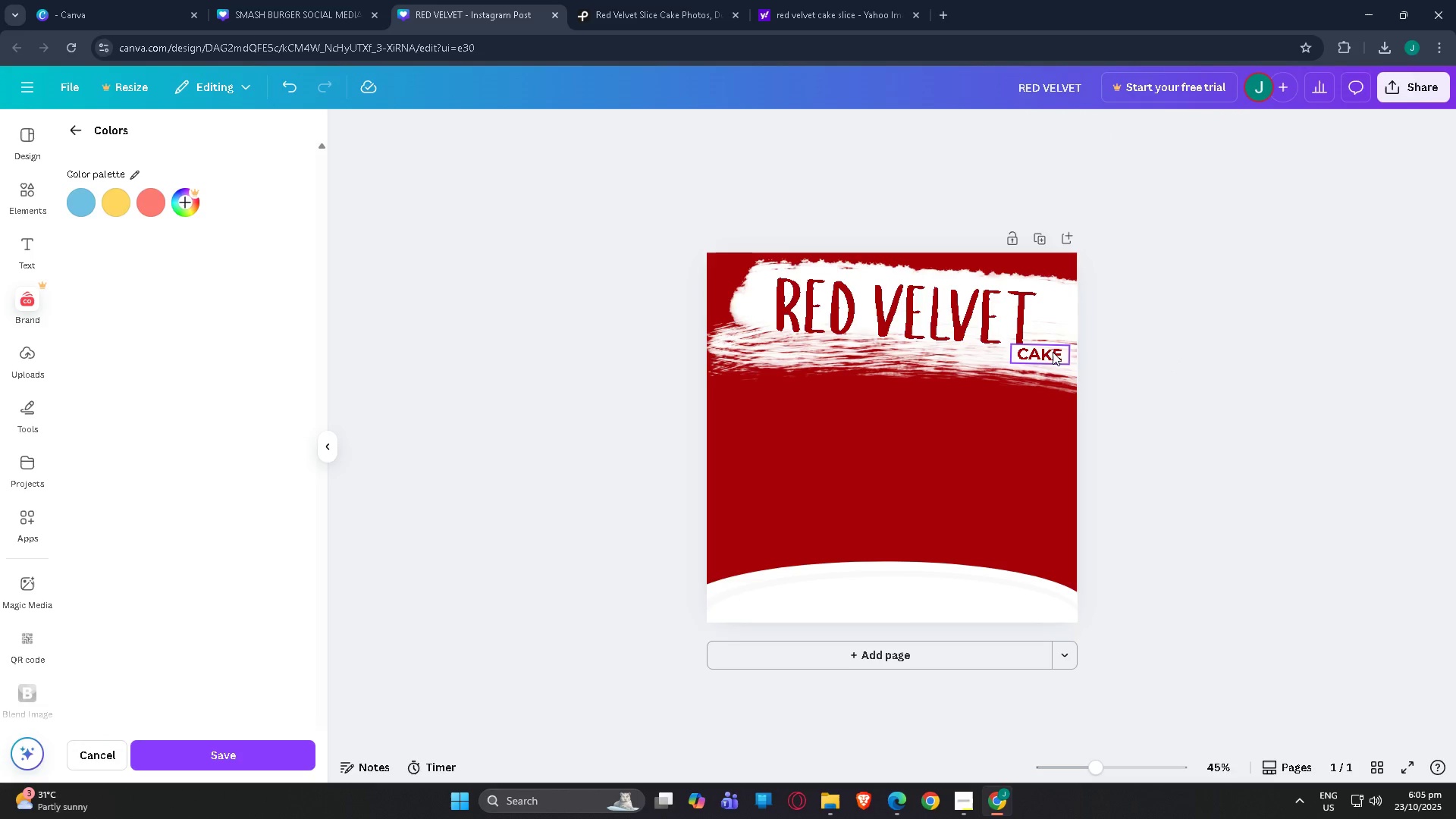 
left_click_drag(start_coordinate=[1051, 359], to_coordinate=[1043, 358])
 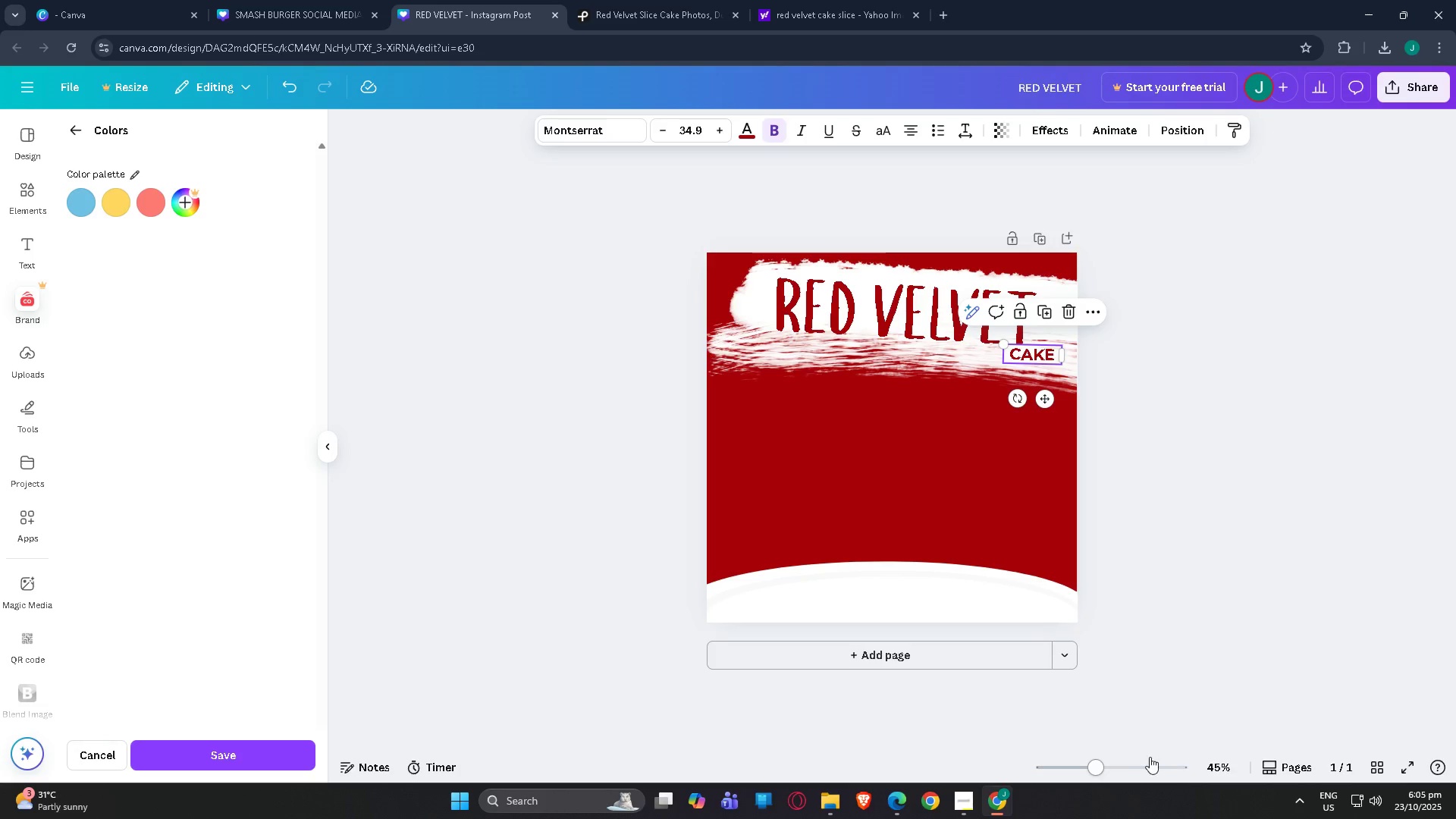 
left_click([1144, 757])
 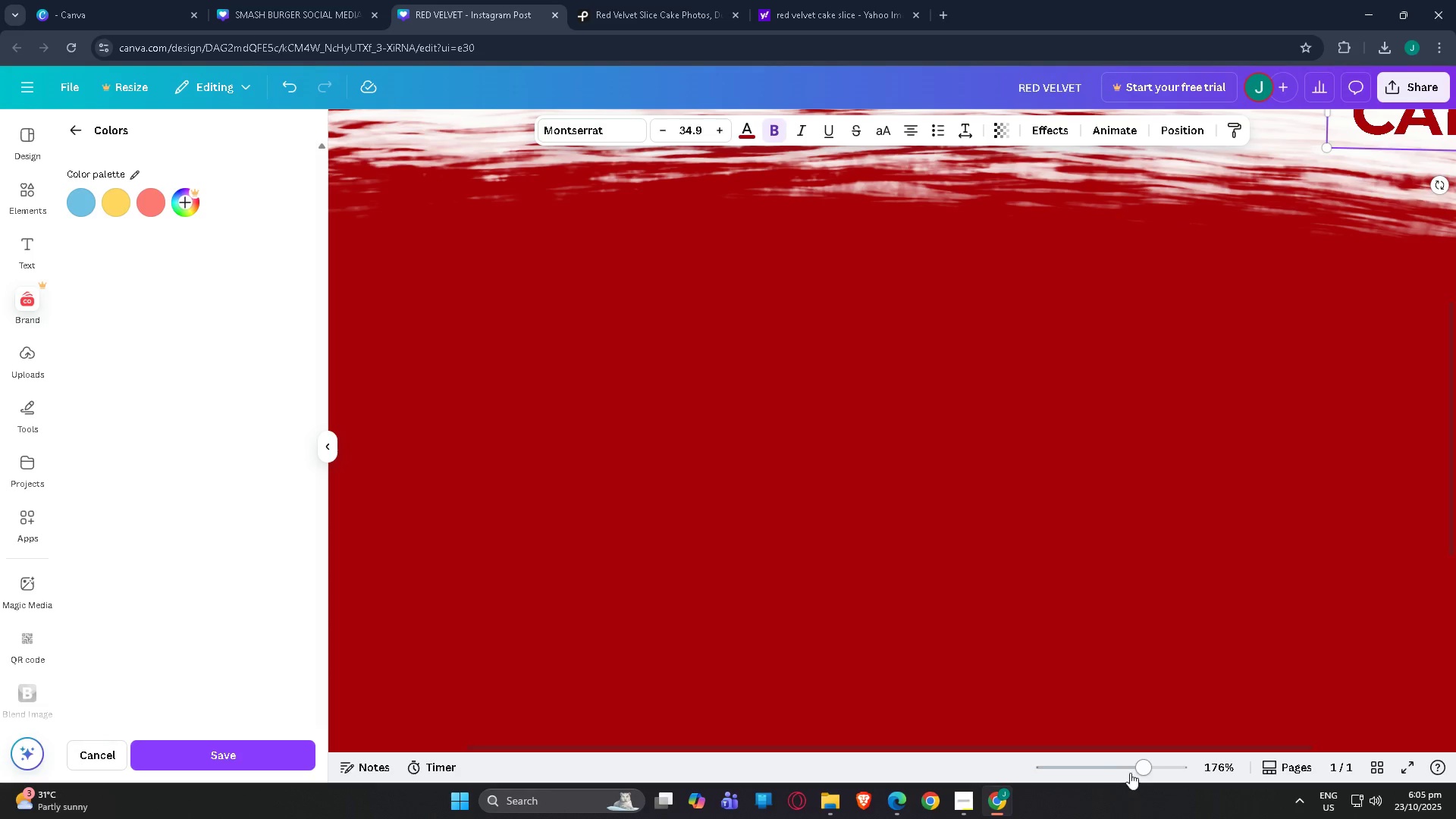 
left_click_drag(start_coordinate=[1144, 767], to_coordinate=[1128, 767])
 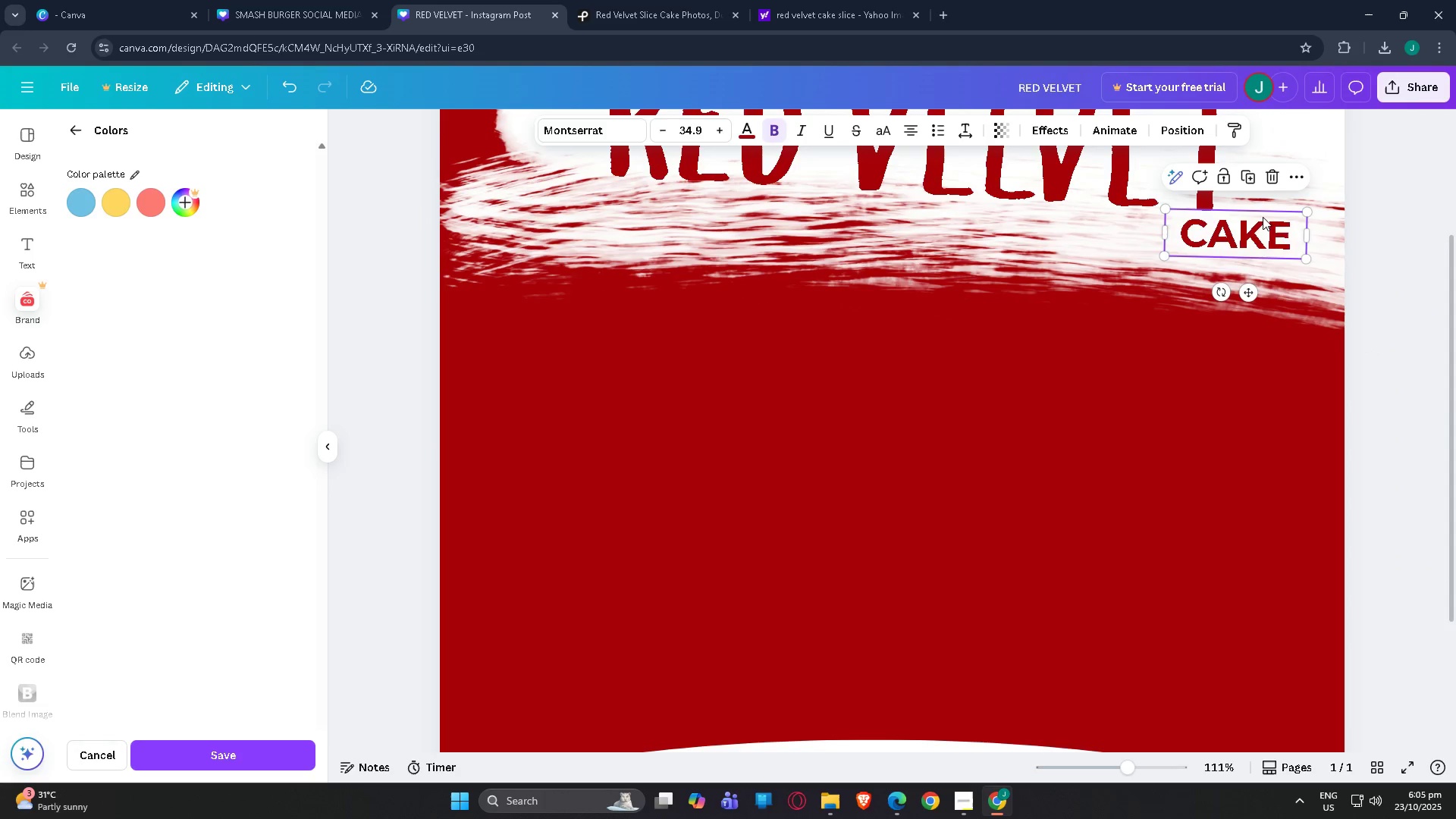 
double_click([1285, 240])
 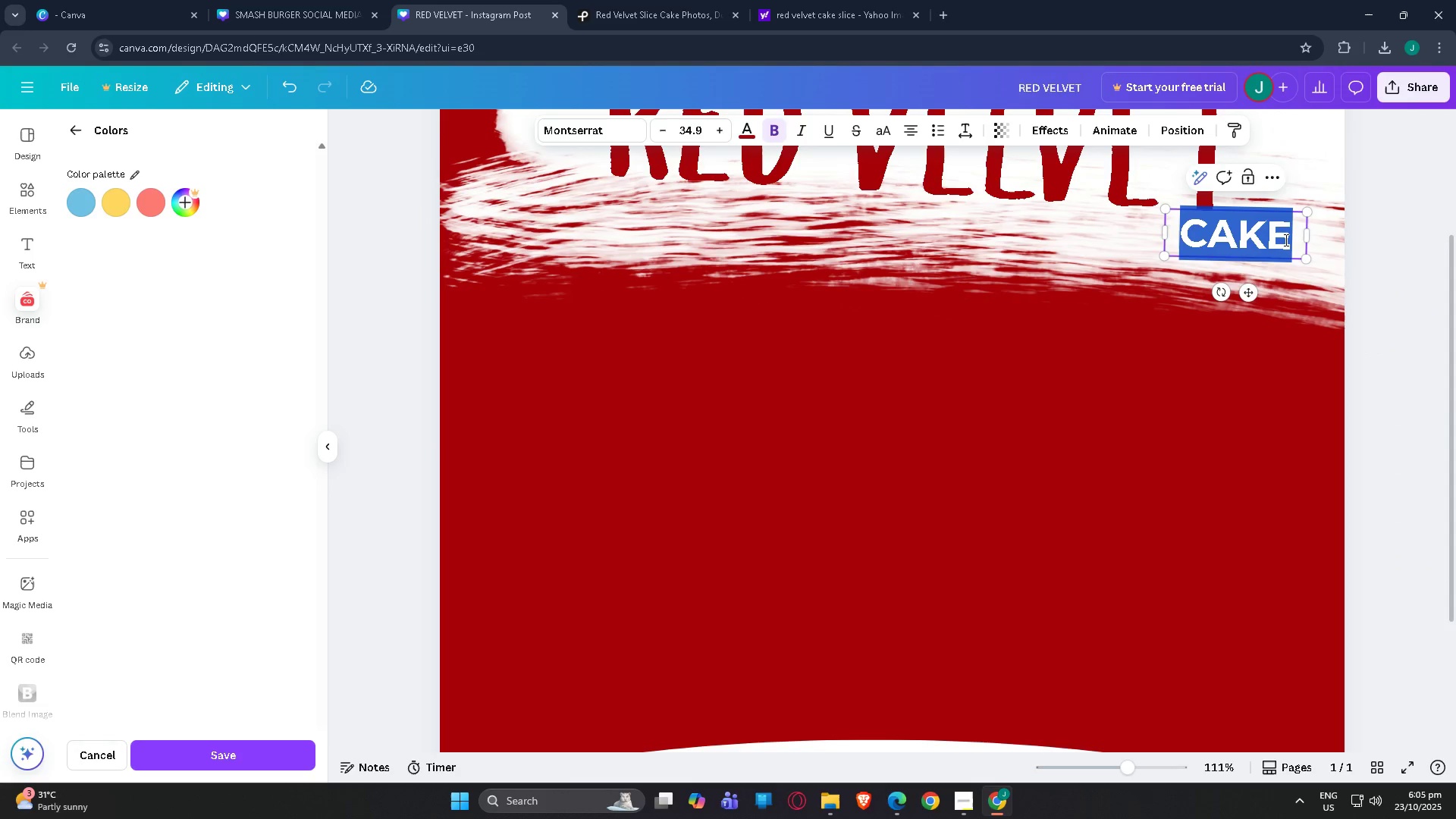 
triple_click([1285, 240])
 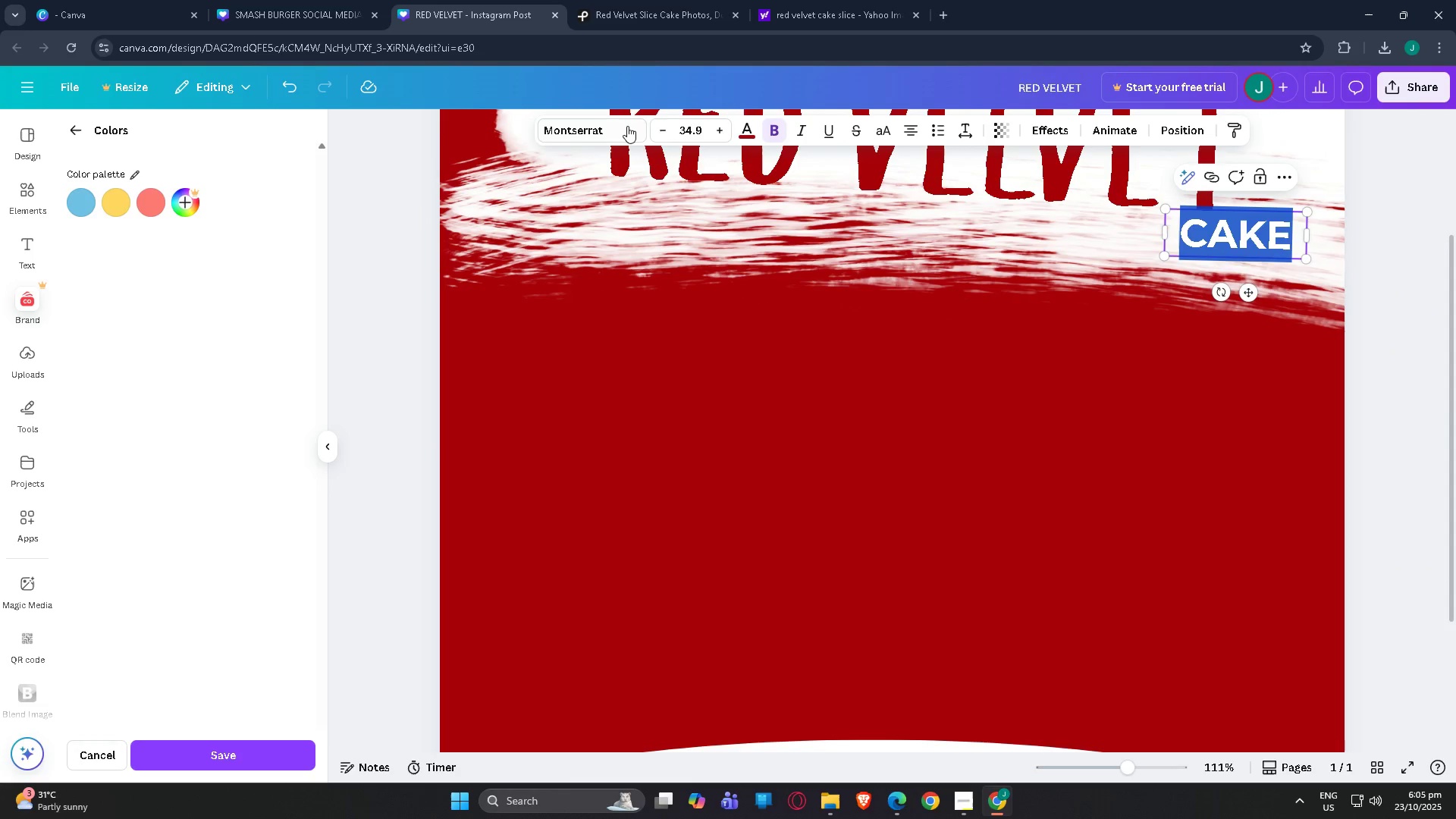 
left_click([573, 127])
 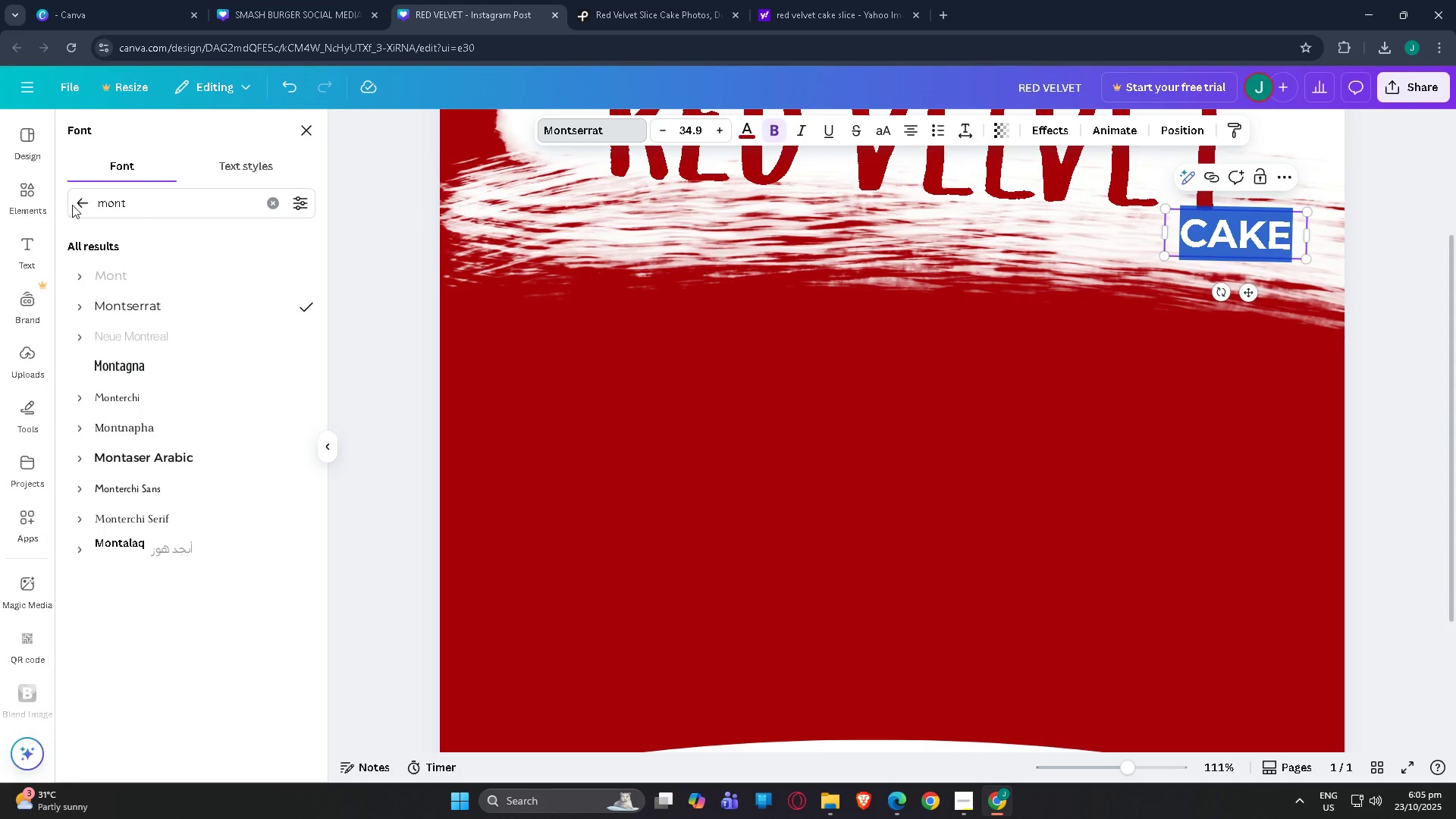 
left_click_drag(start_coordinate=[158, 207], to_coordinate=[2, 196])
 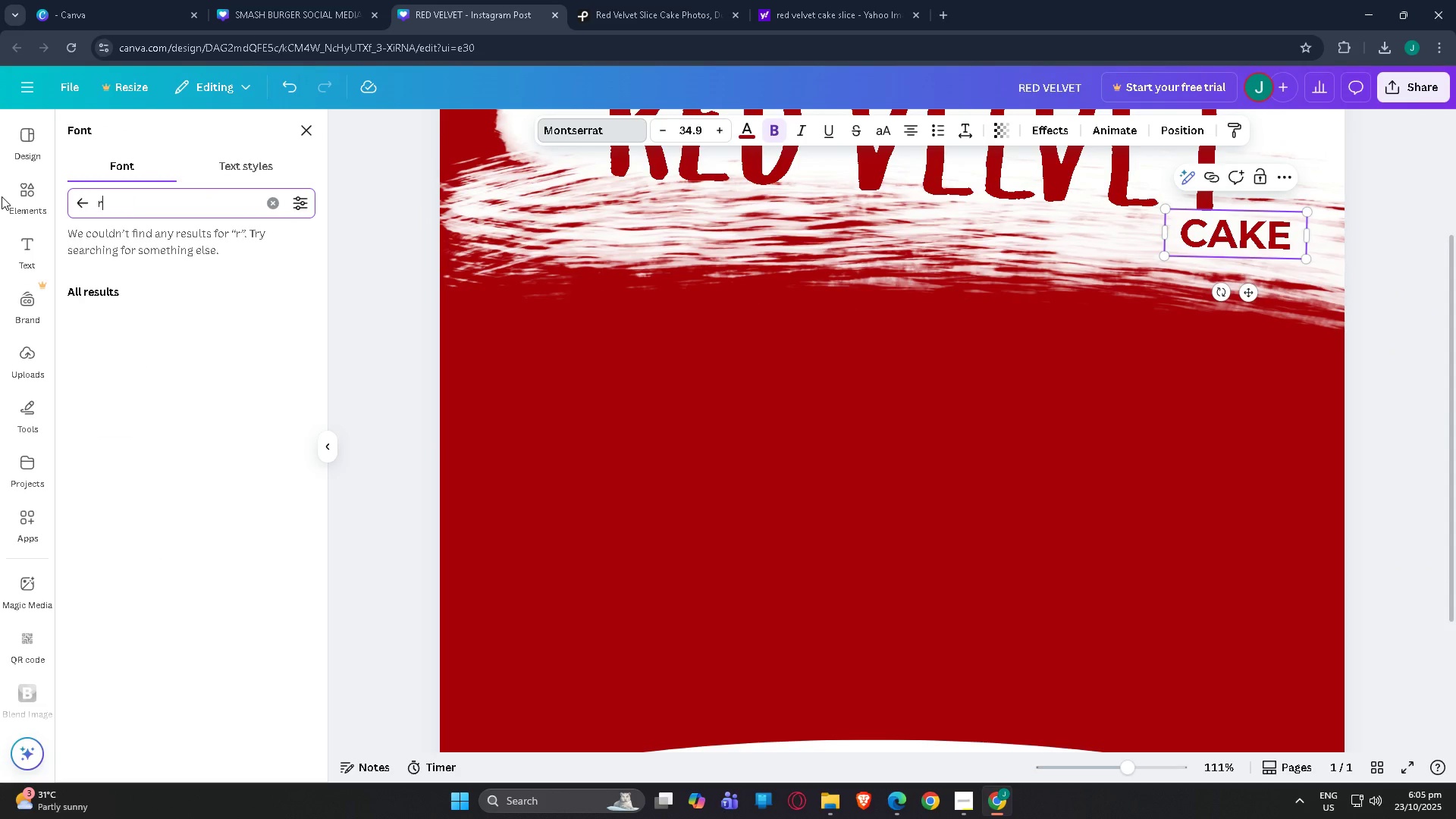 
type(rubik)
 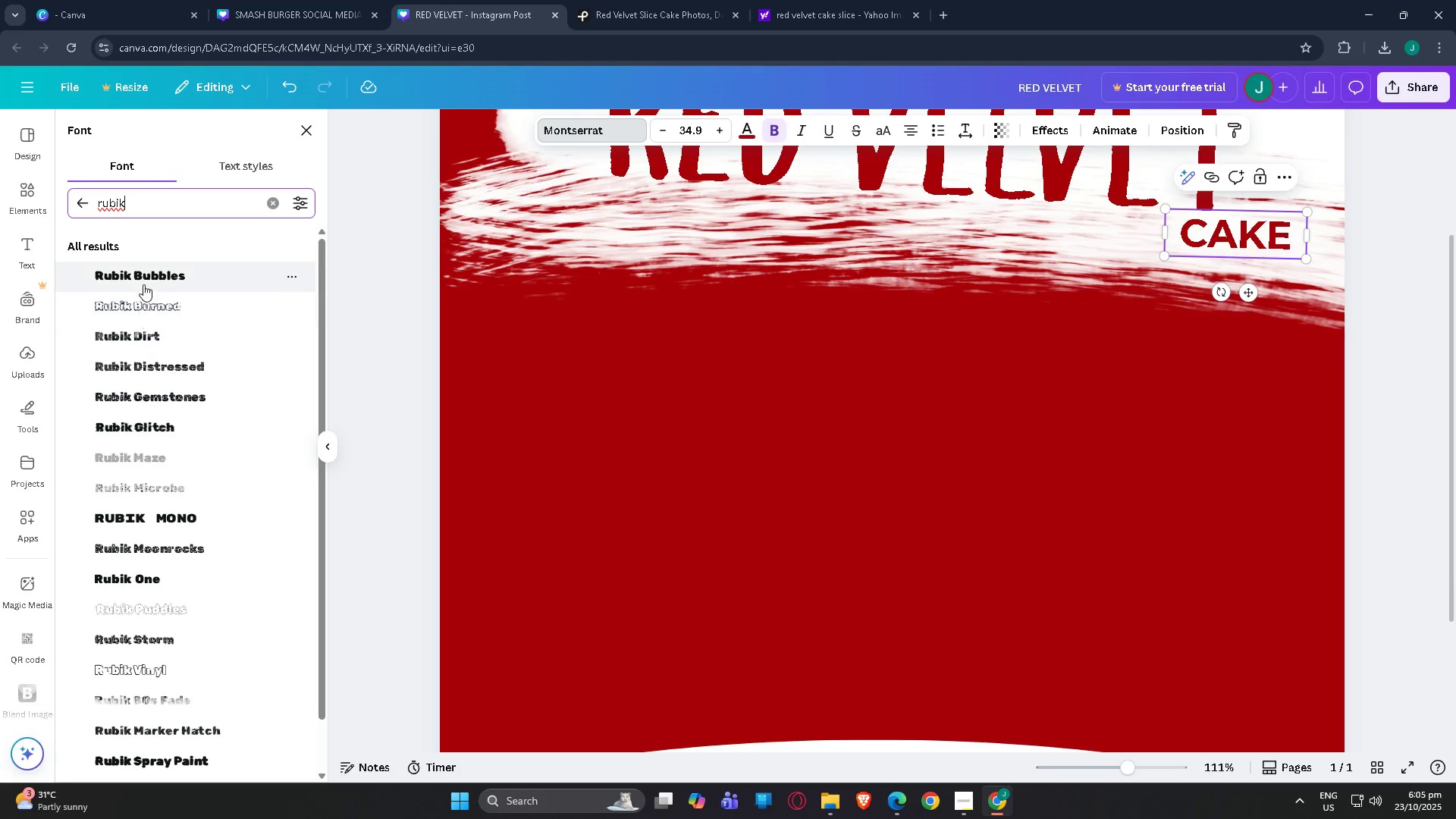 
left_click([143, 279])
 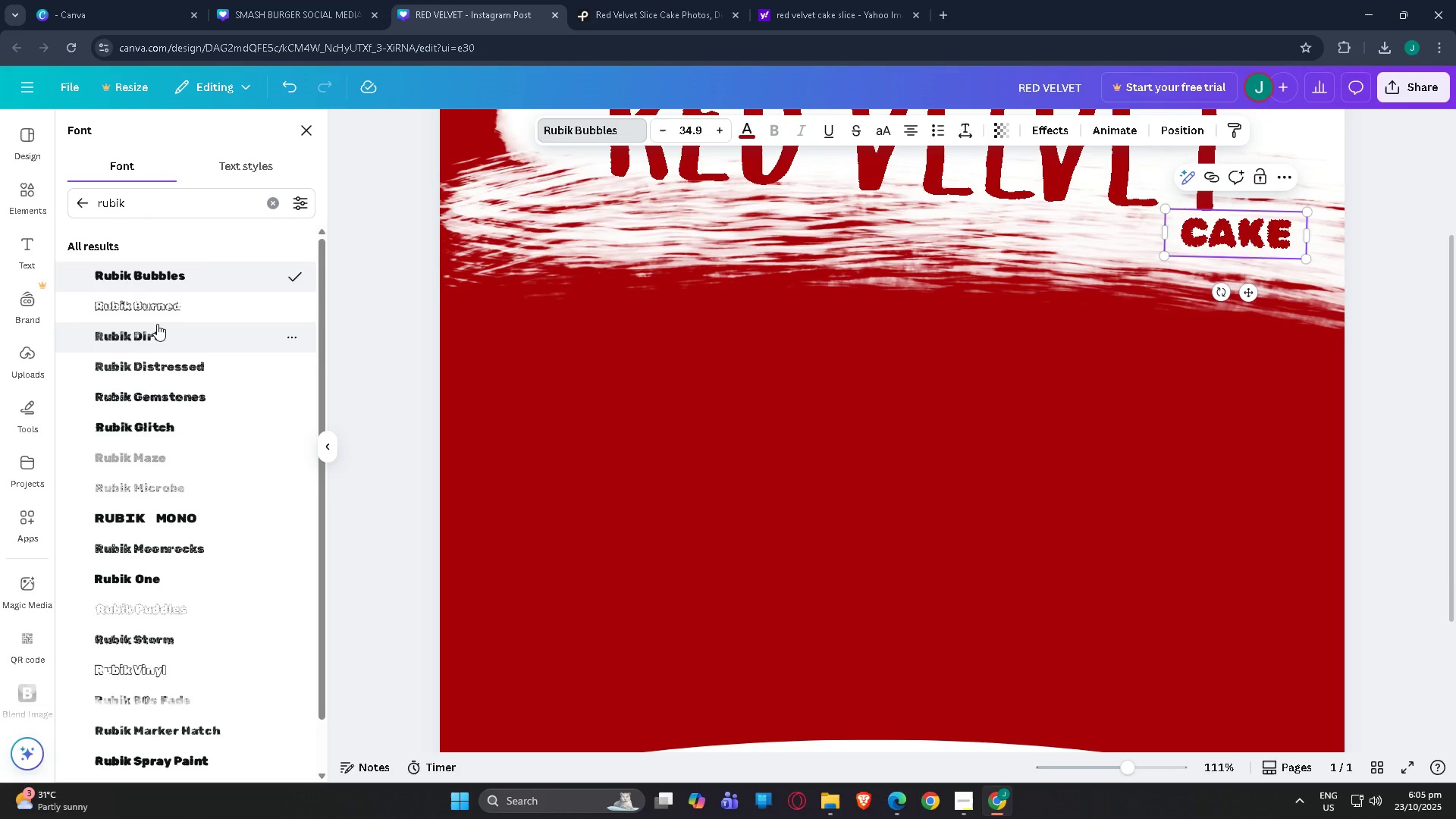 
left_click([155, 303])
 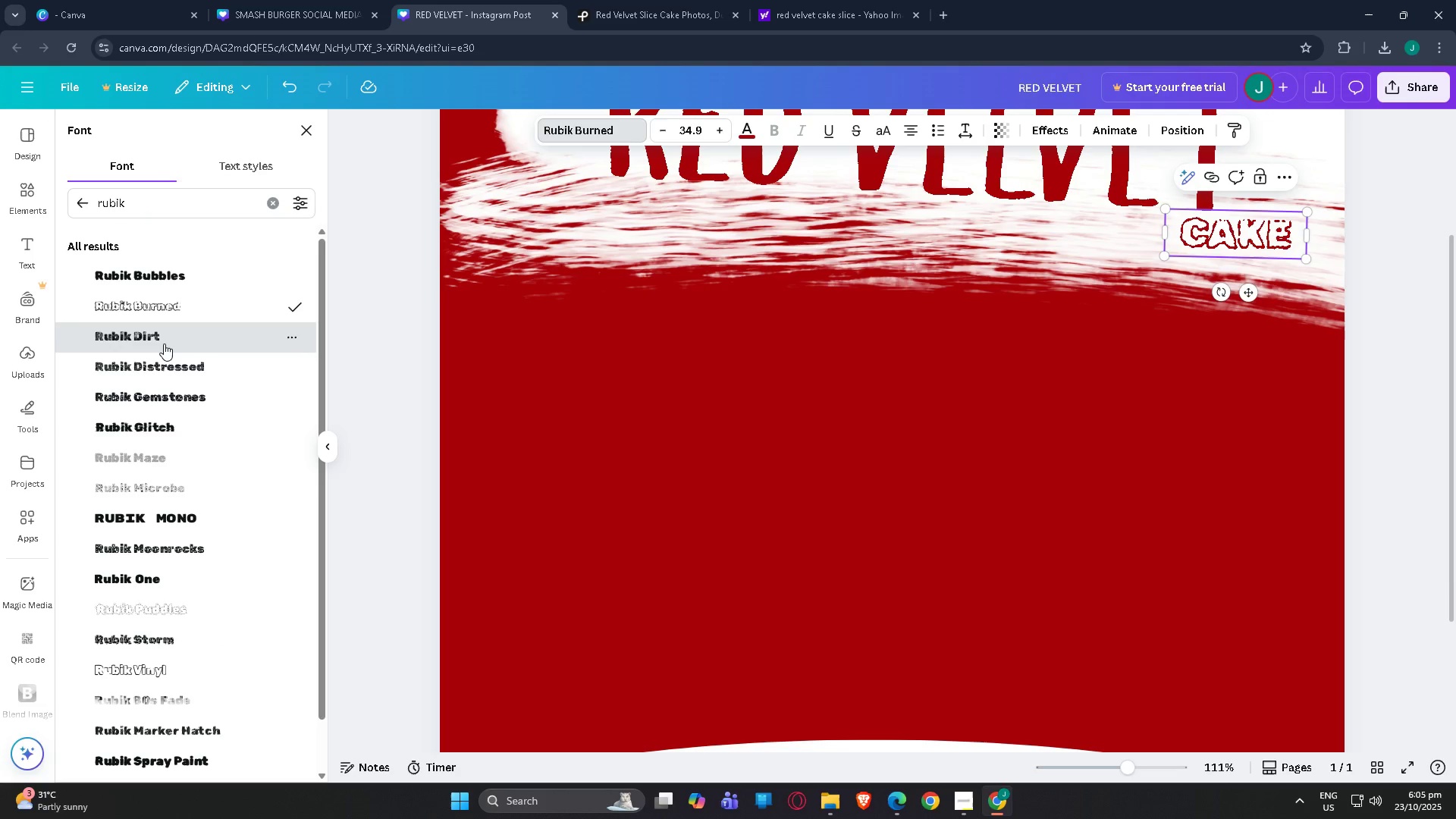 
left_click([164, 344])
 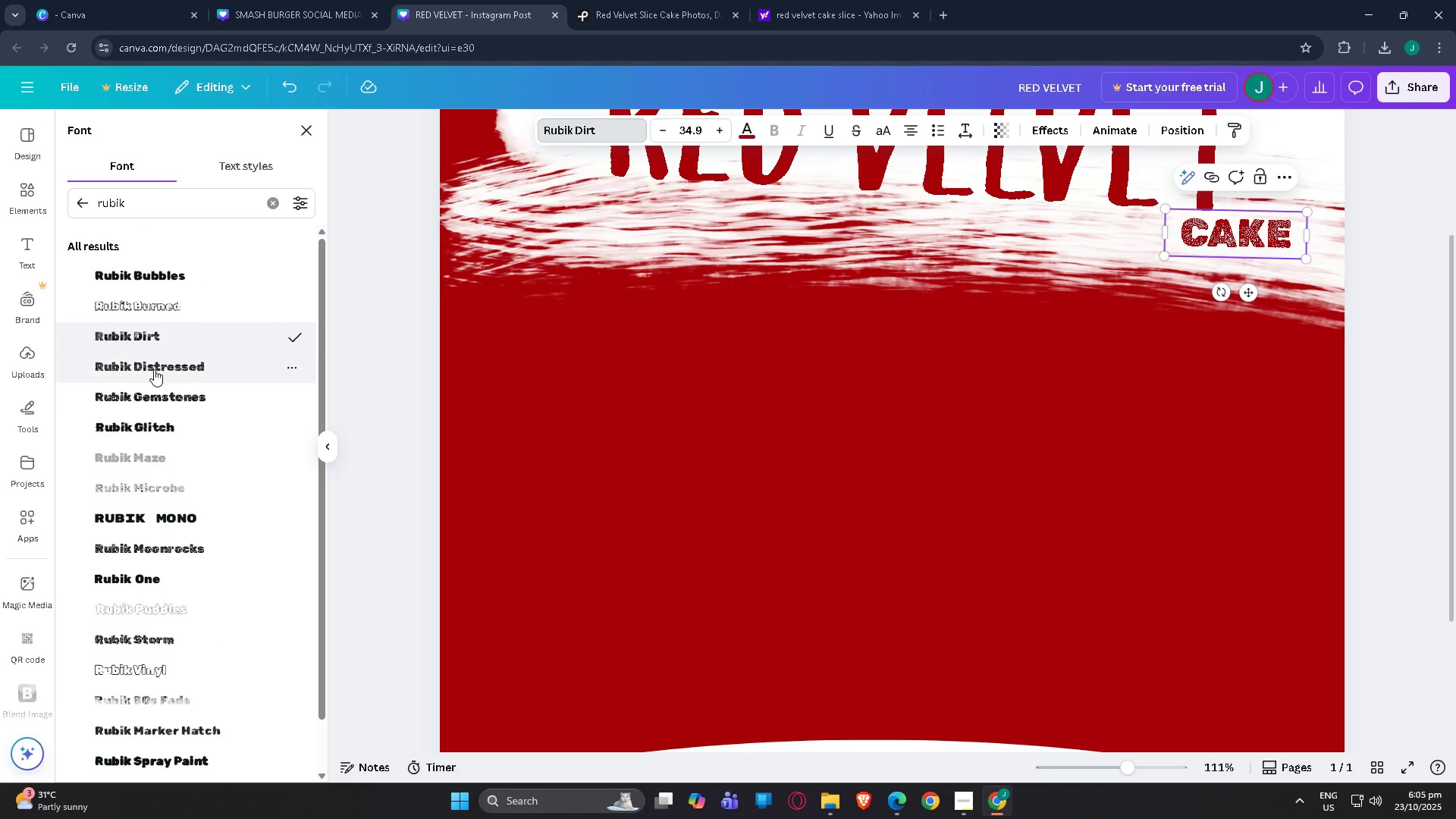 
left_click([155, 393])
 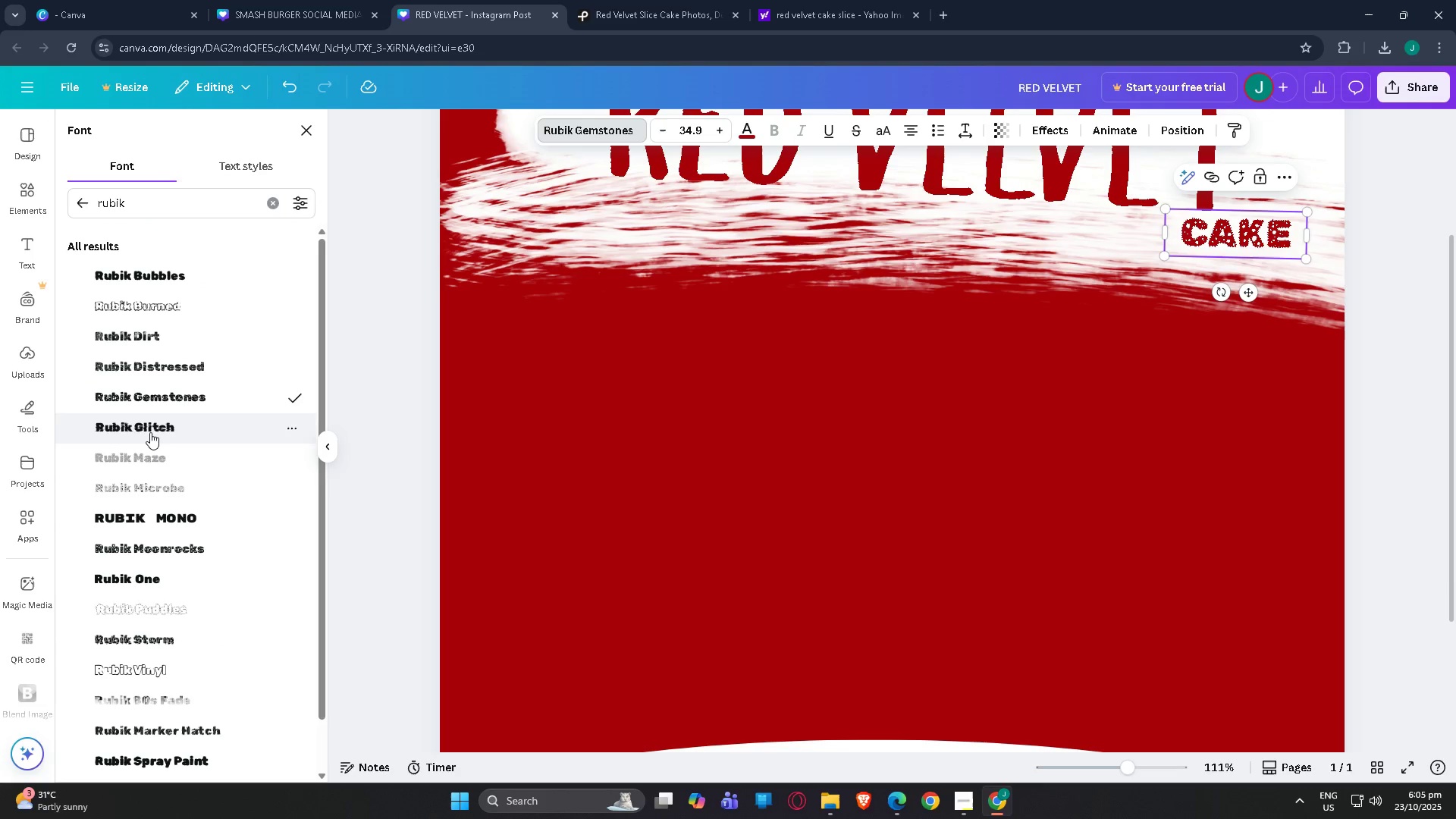 
left_click([150, 432])
 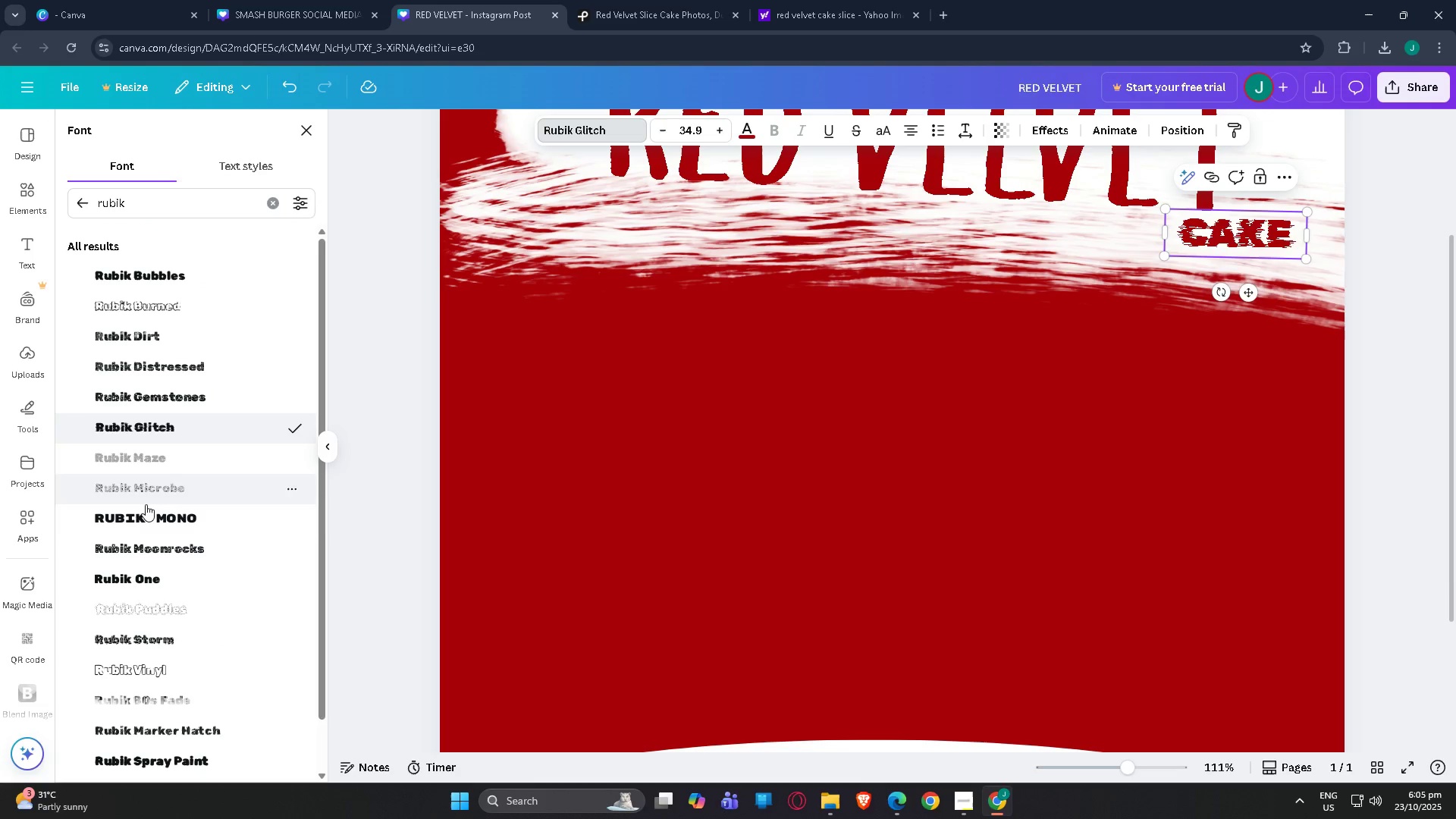 
left_click([165, 524])
 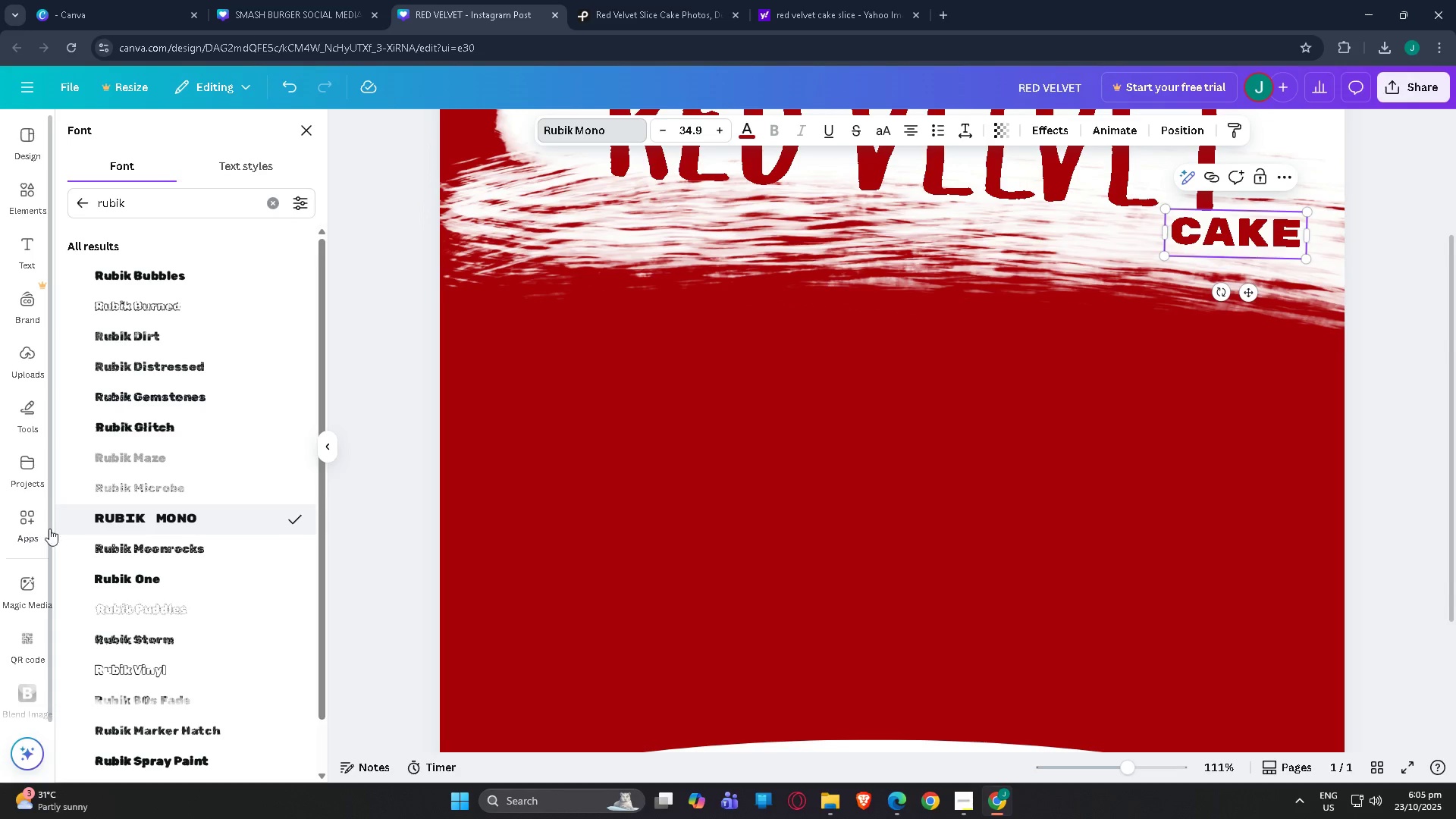 
left_click([162, 568])
 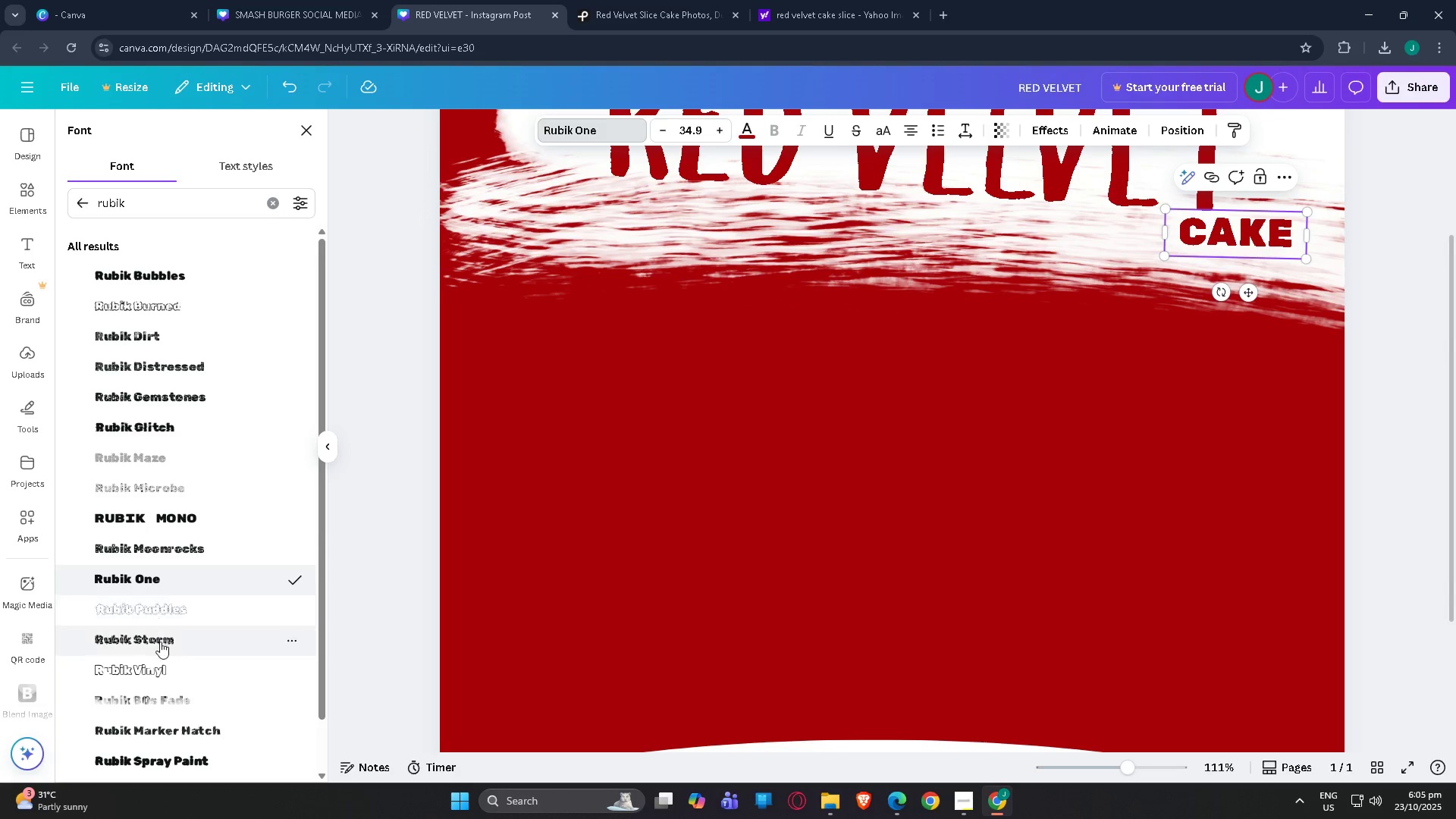 
scroll: coordinate [162, 624], scroll_direction: down, amount: 4.0
 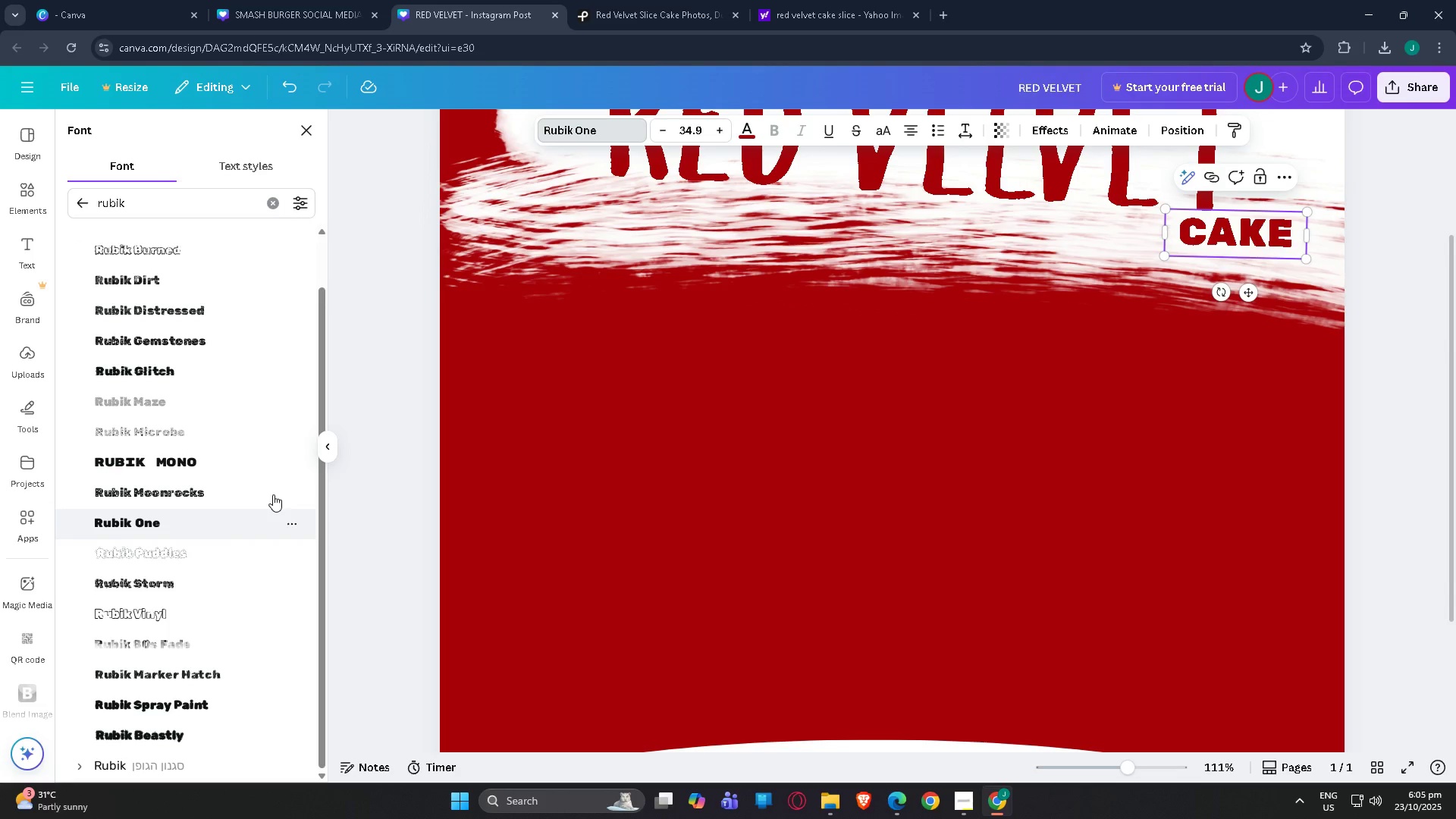 
scroll: coordinate [524, 342], scroll_direction: up, amount: 2.0
 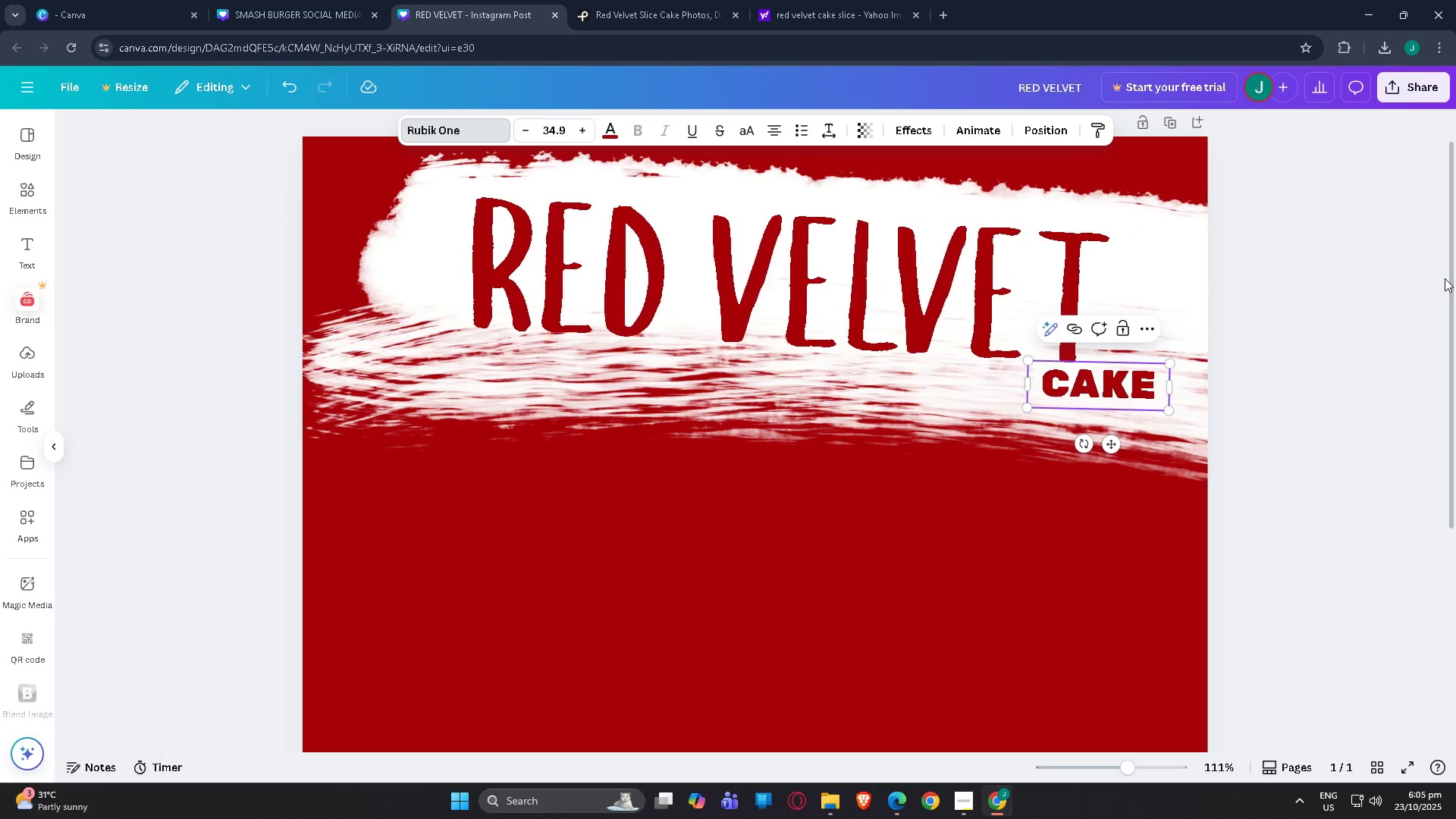 
double_click([1371, 278])
 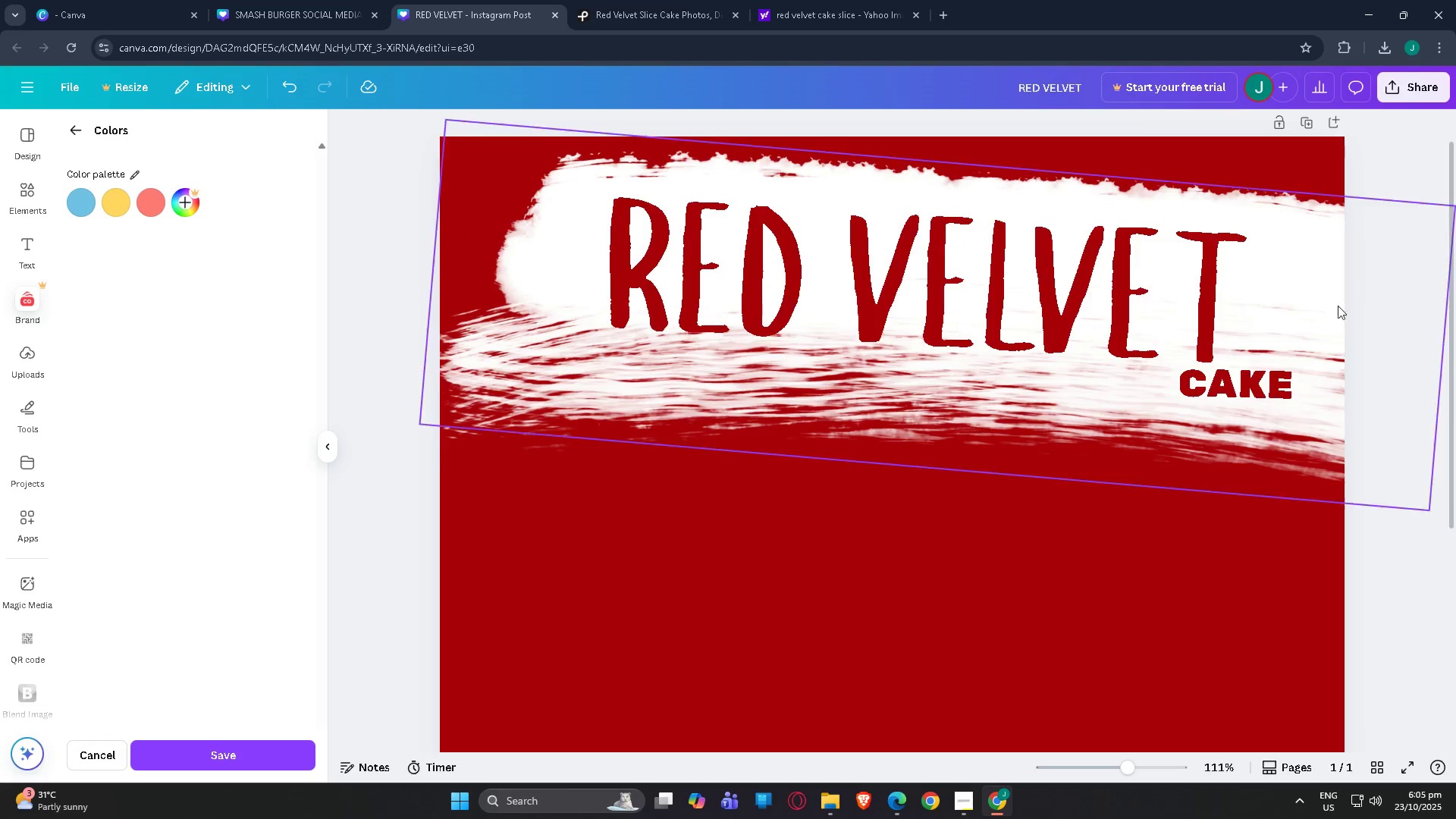 
scroll: coordinate [1307, 331], scroll_direction: up, amount: 2.0
 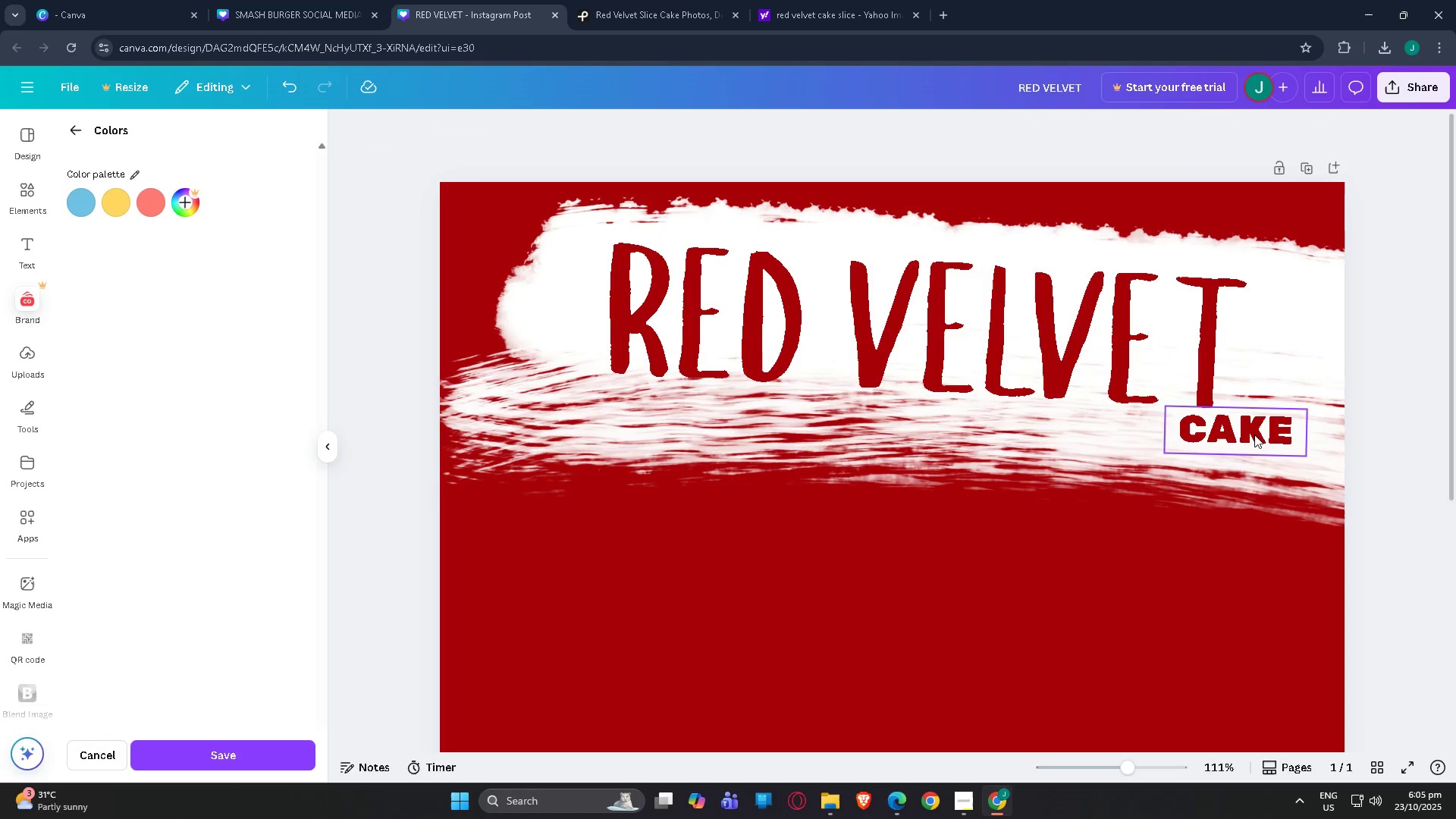 
left_click_drag(start_coordinate=[1254, 435], to_coordinate=[1255, 439])
 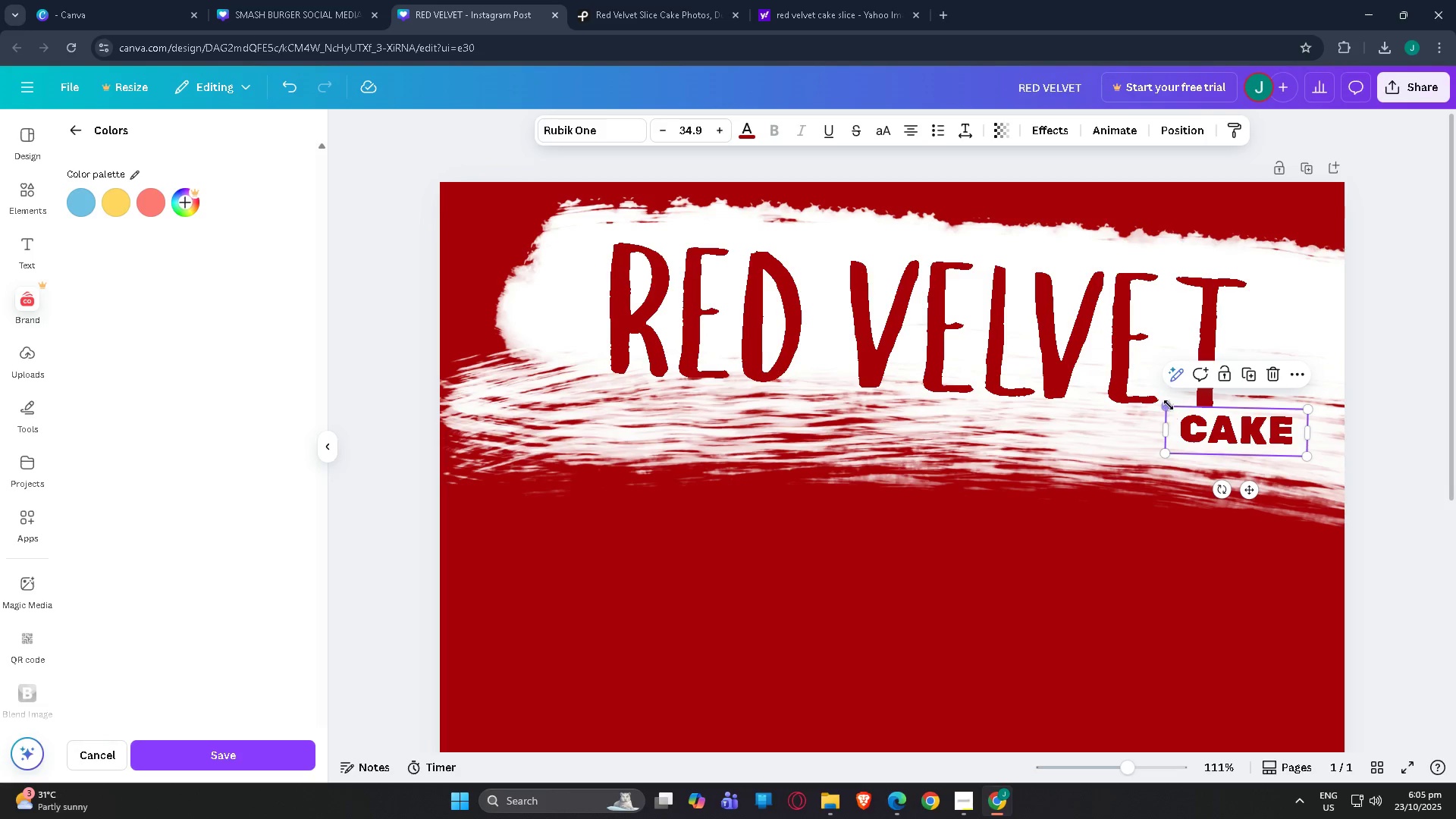 
left_click_drag(start_coordinate=[1168, 405], to_coordinate=[1159, 403])
 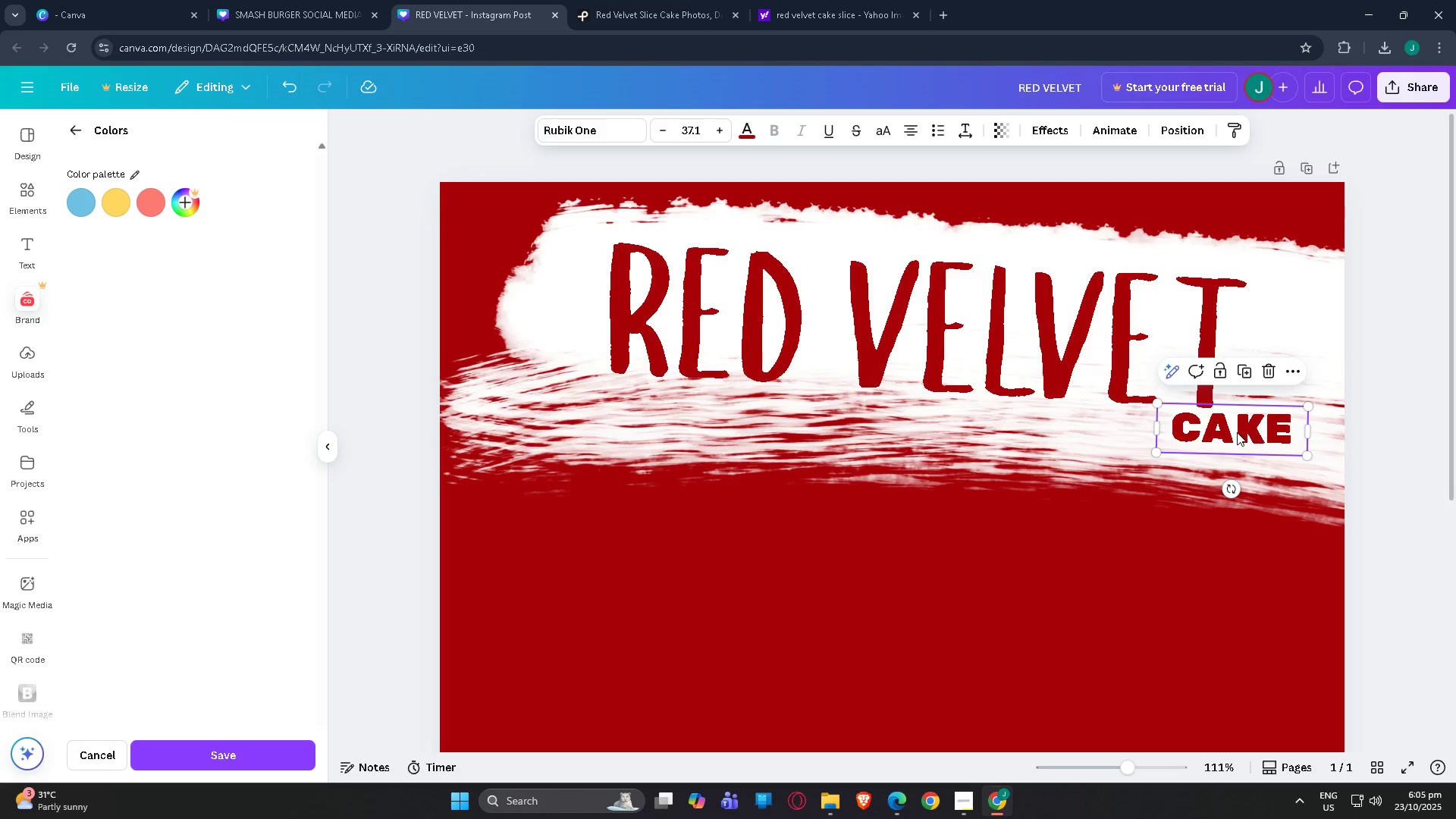 
left_click_drag(start_coordinate=[1237, 432], to_coordinate=[1243, 438])
 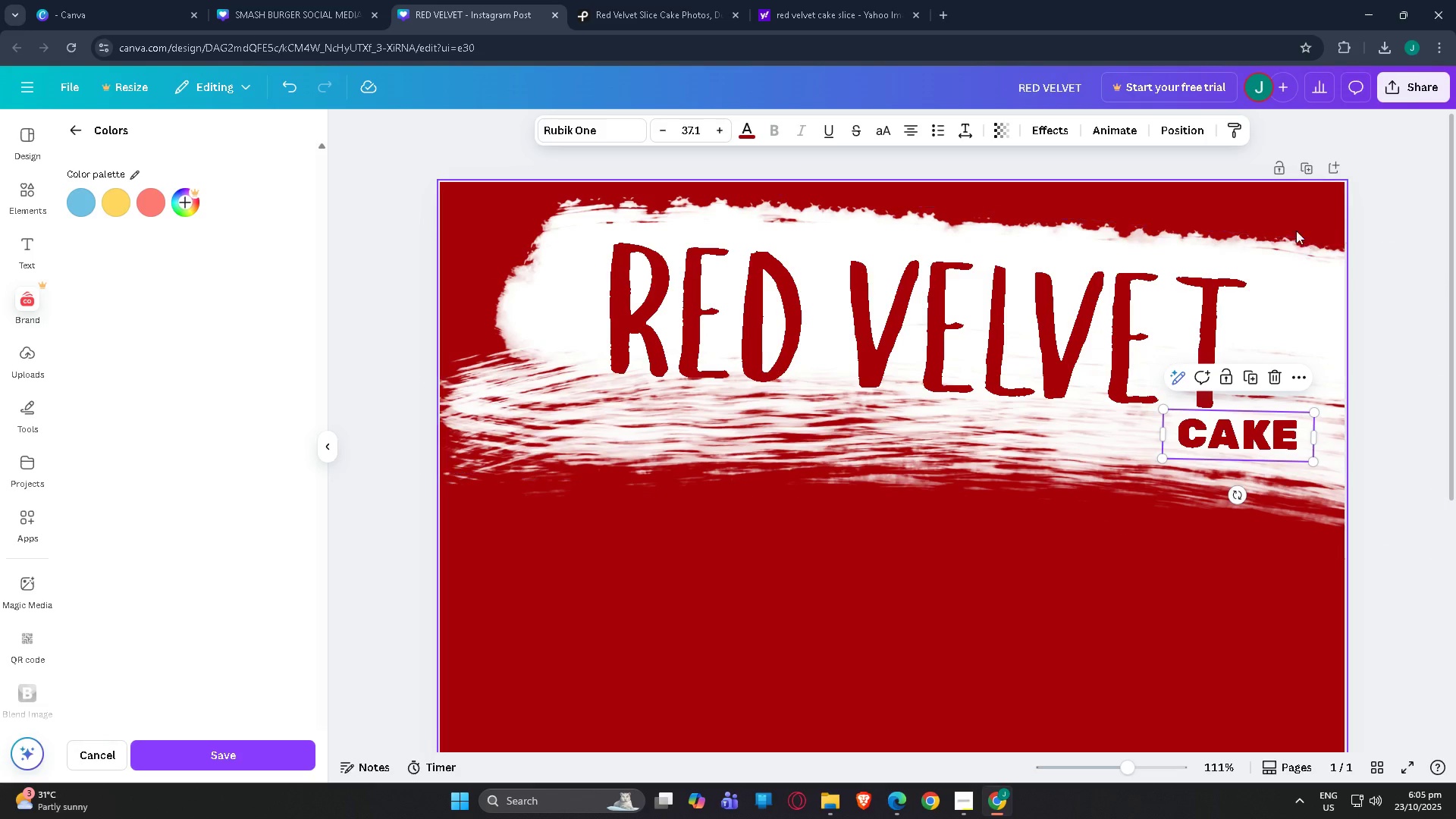 
left_click([1346, 206])
 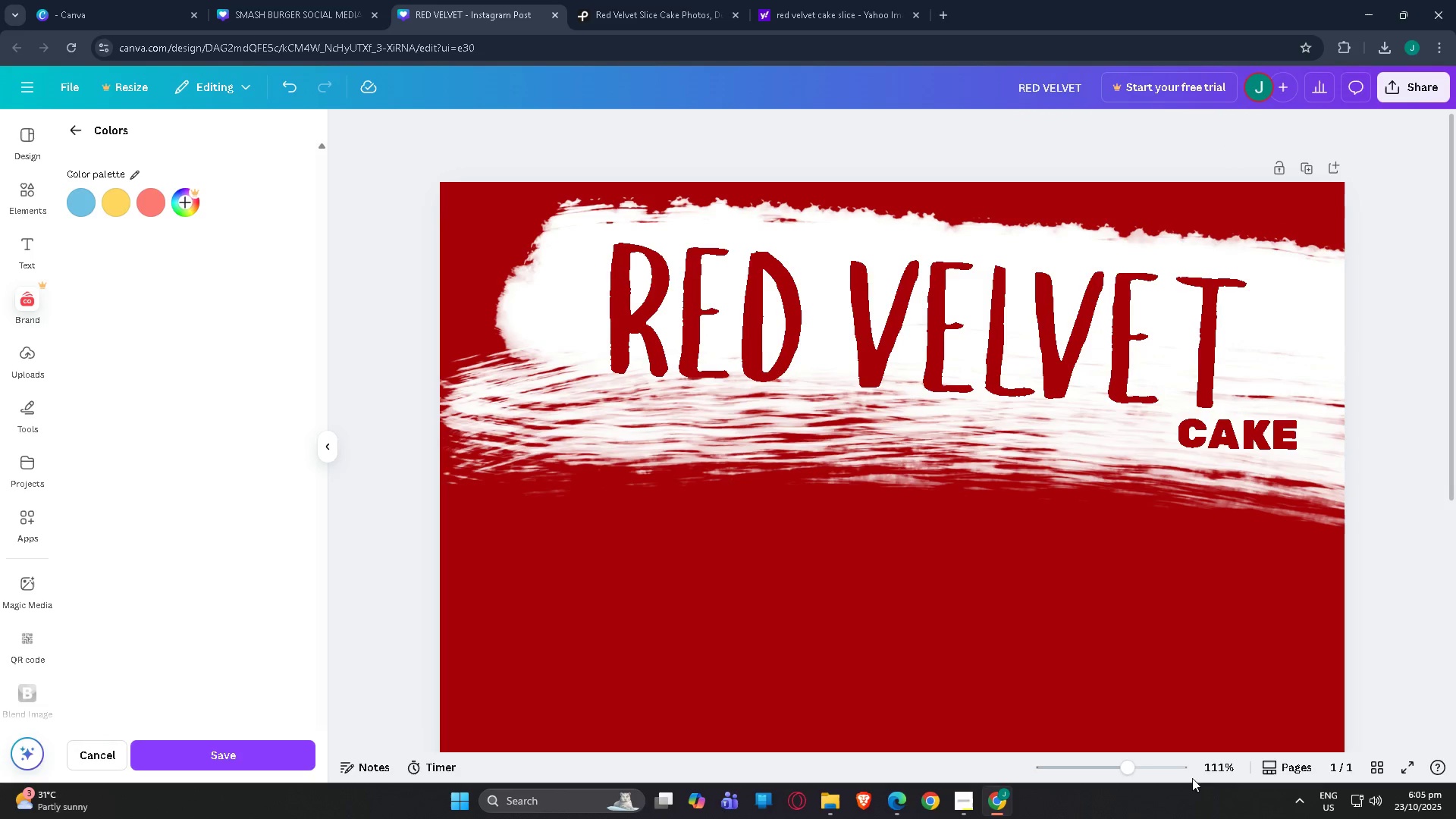 
left_click_drag(start_coordinate=[1136, 774], to_coordinate=[1108, 770])
 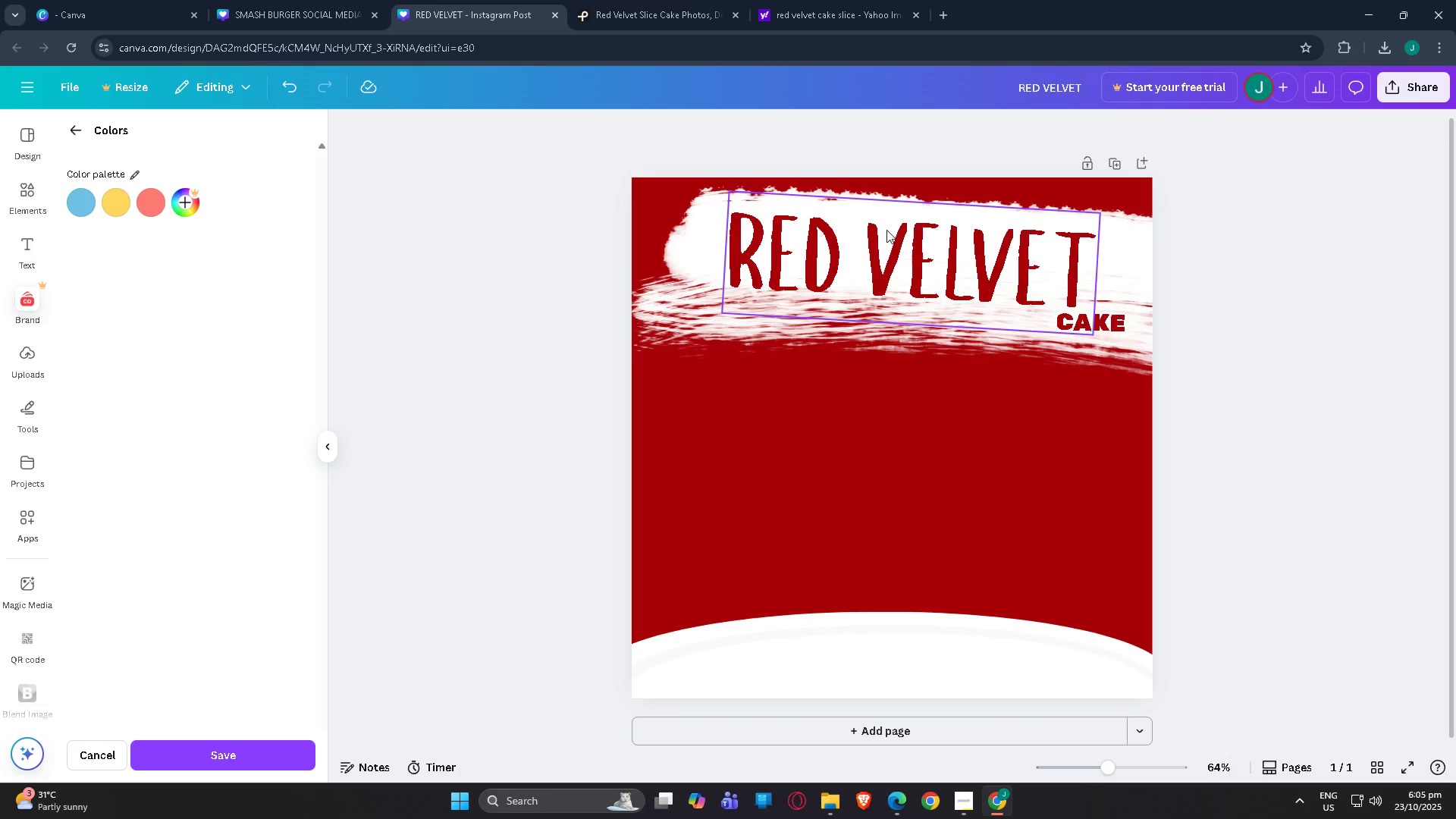 
left_click([886, 230])
 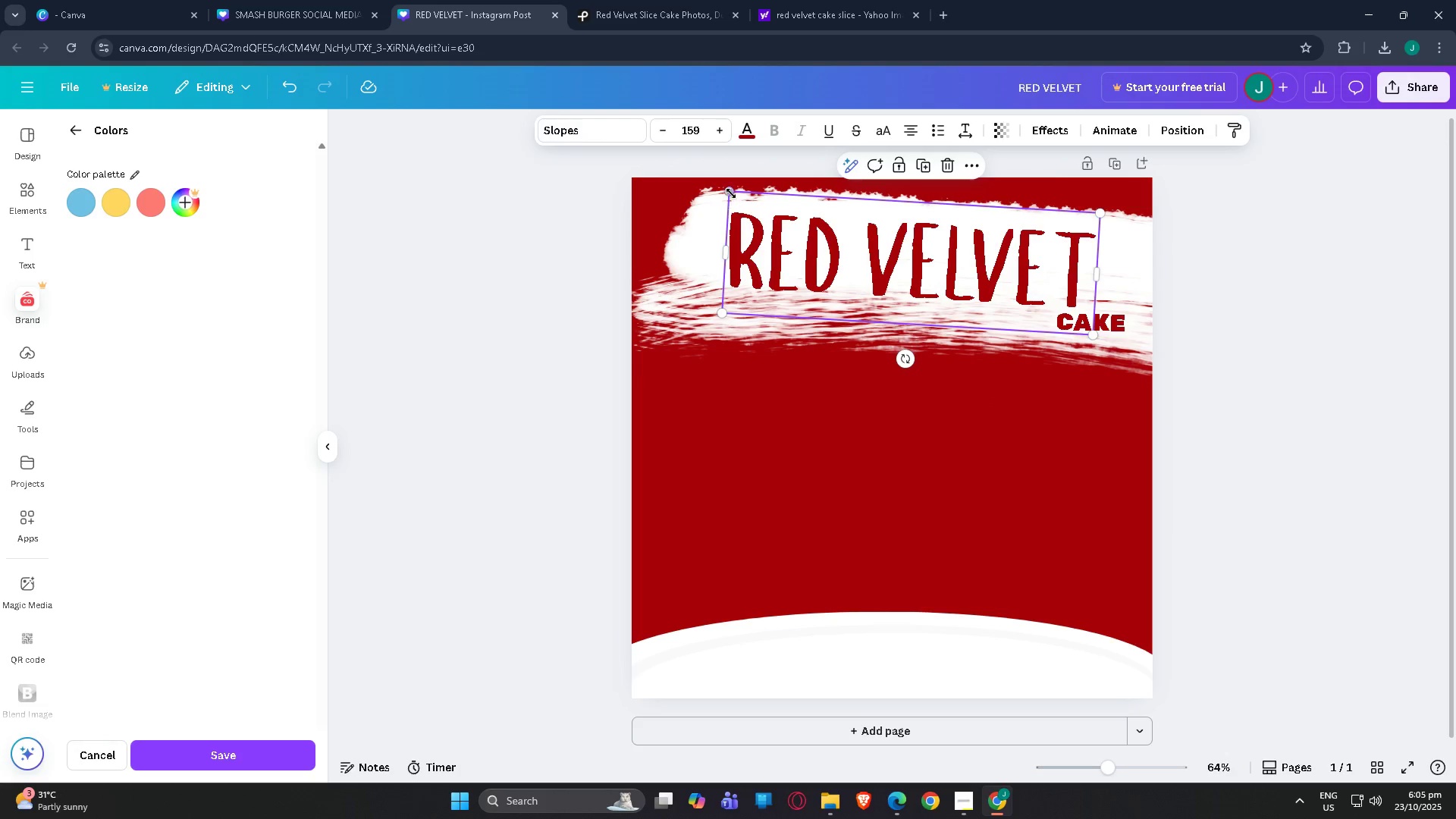 
left_click_drag(start_coordinate=[731, 193], to_coordinate=[742, 196])
 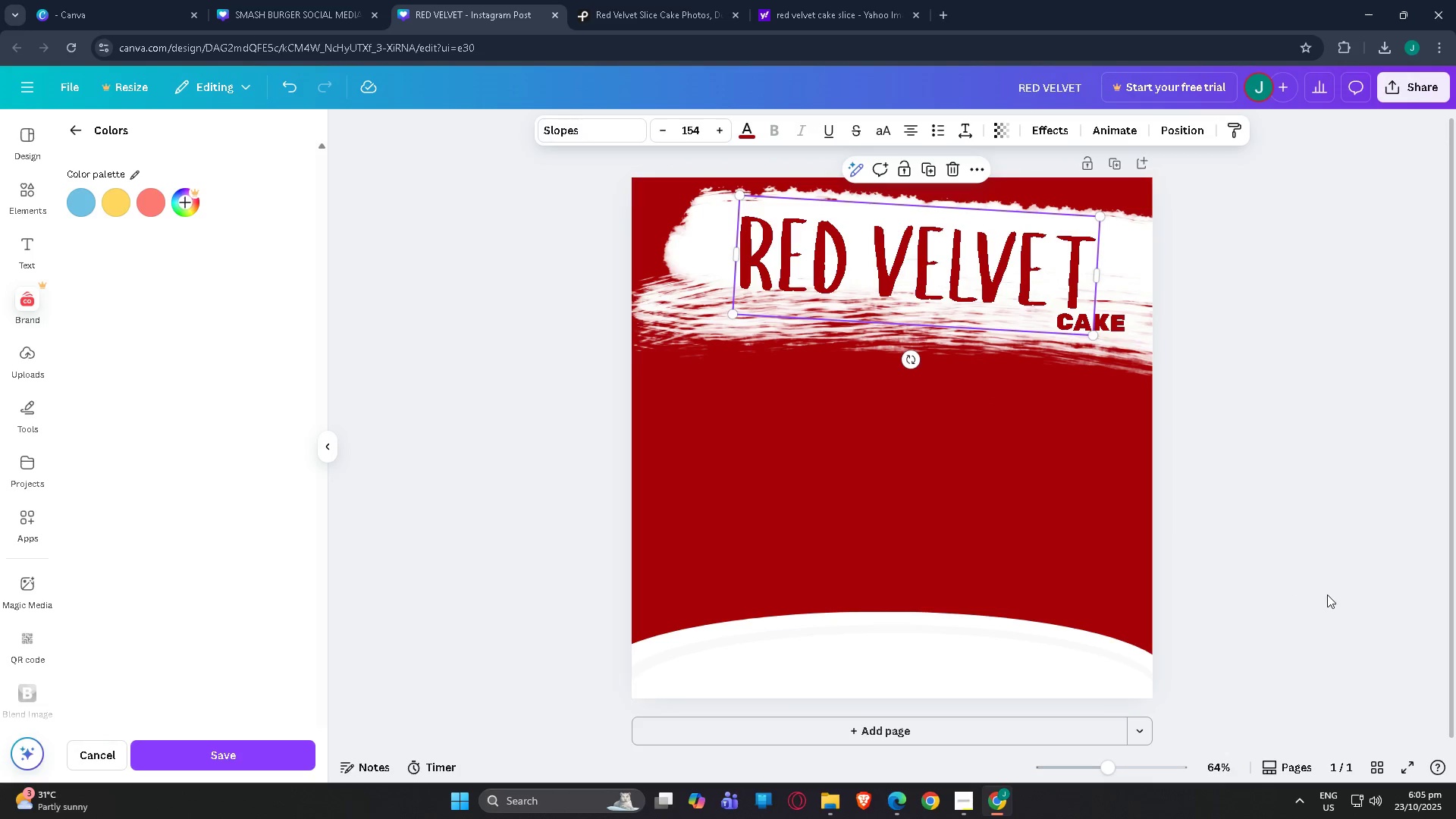 
left_click([1327, 595])
 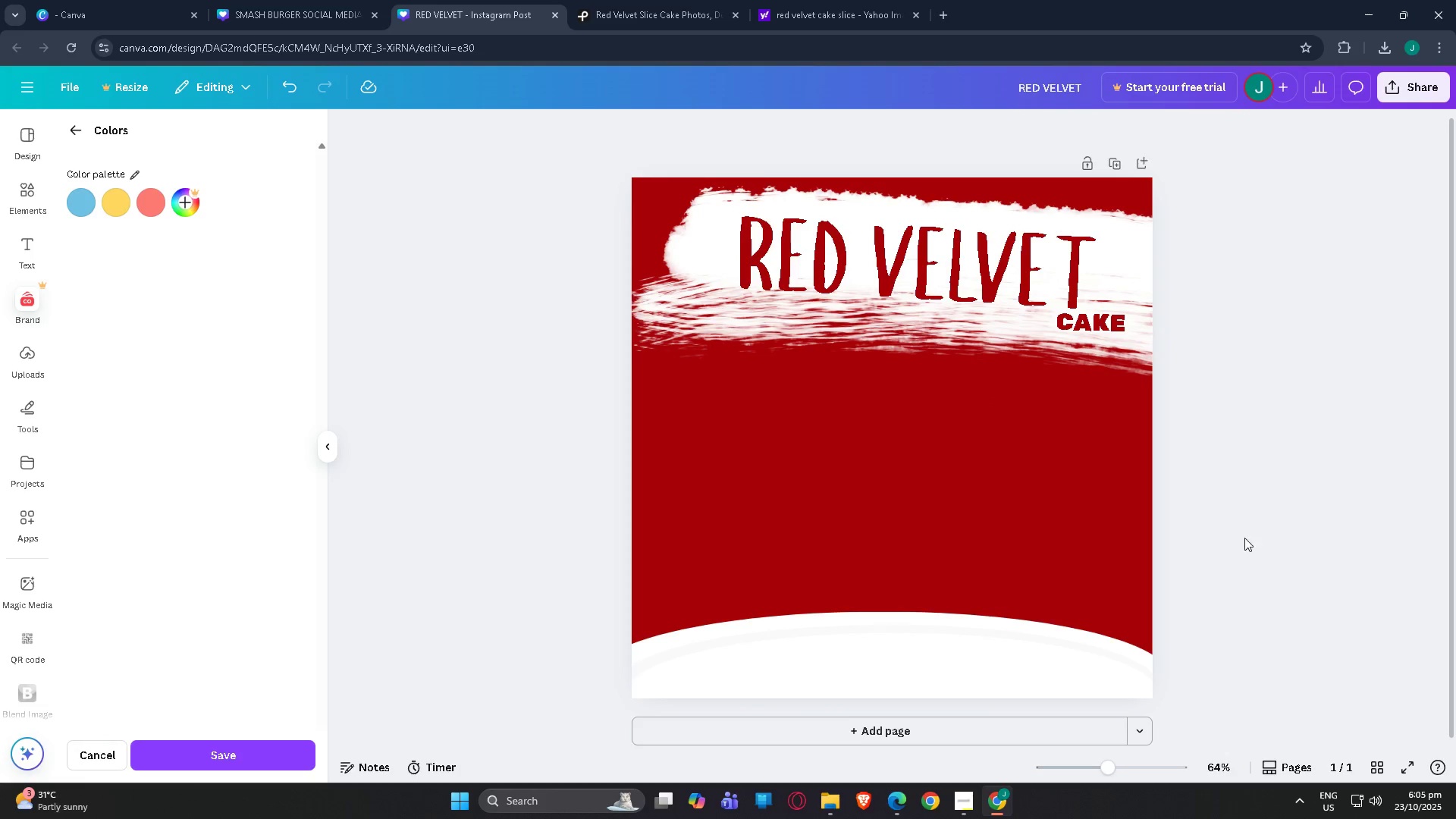 
scroll: coordinate [1200, 517], scroll_direction: down, amount: 2.0
 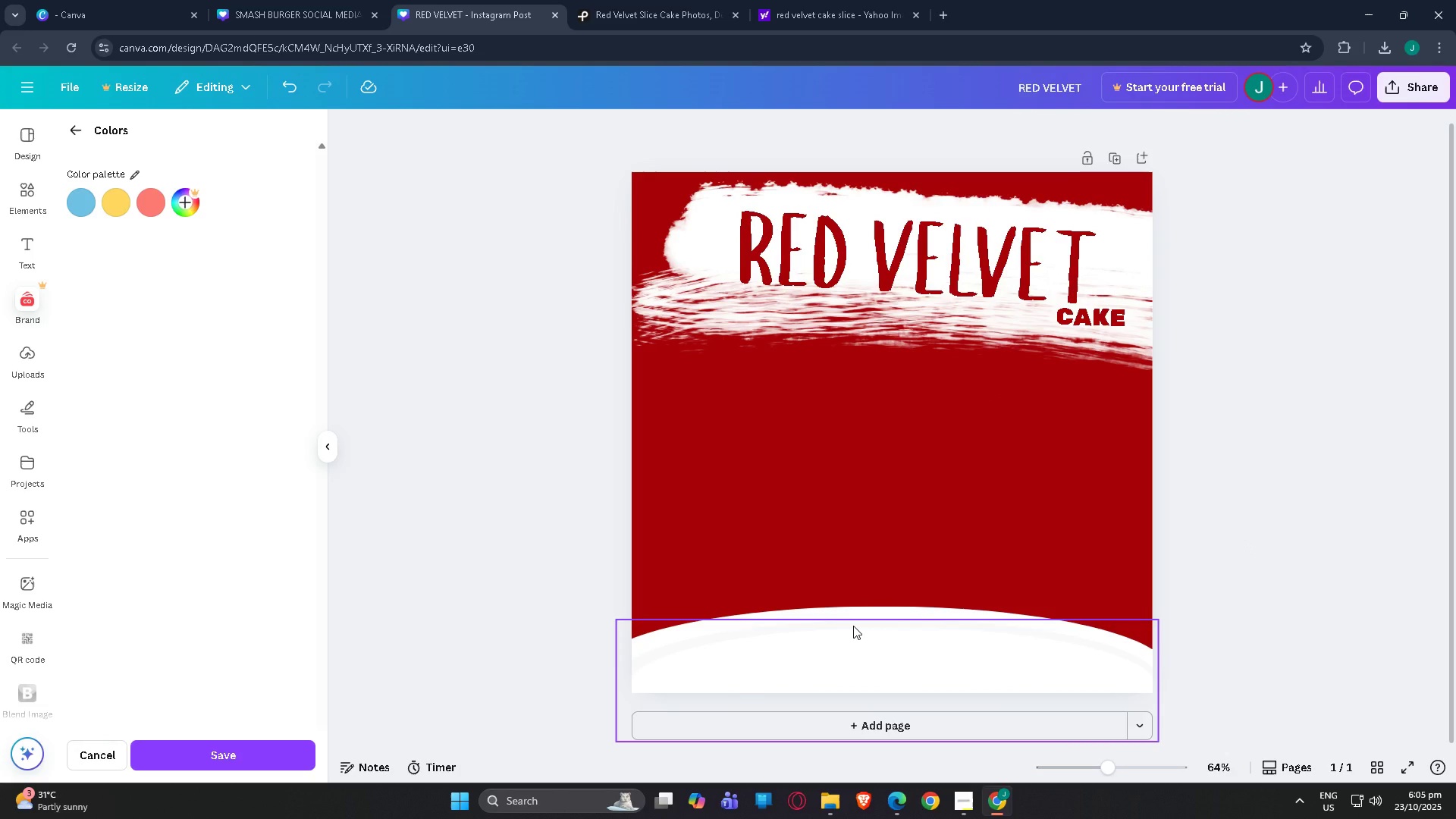 
left_click([845, 626])
 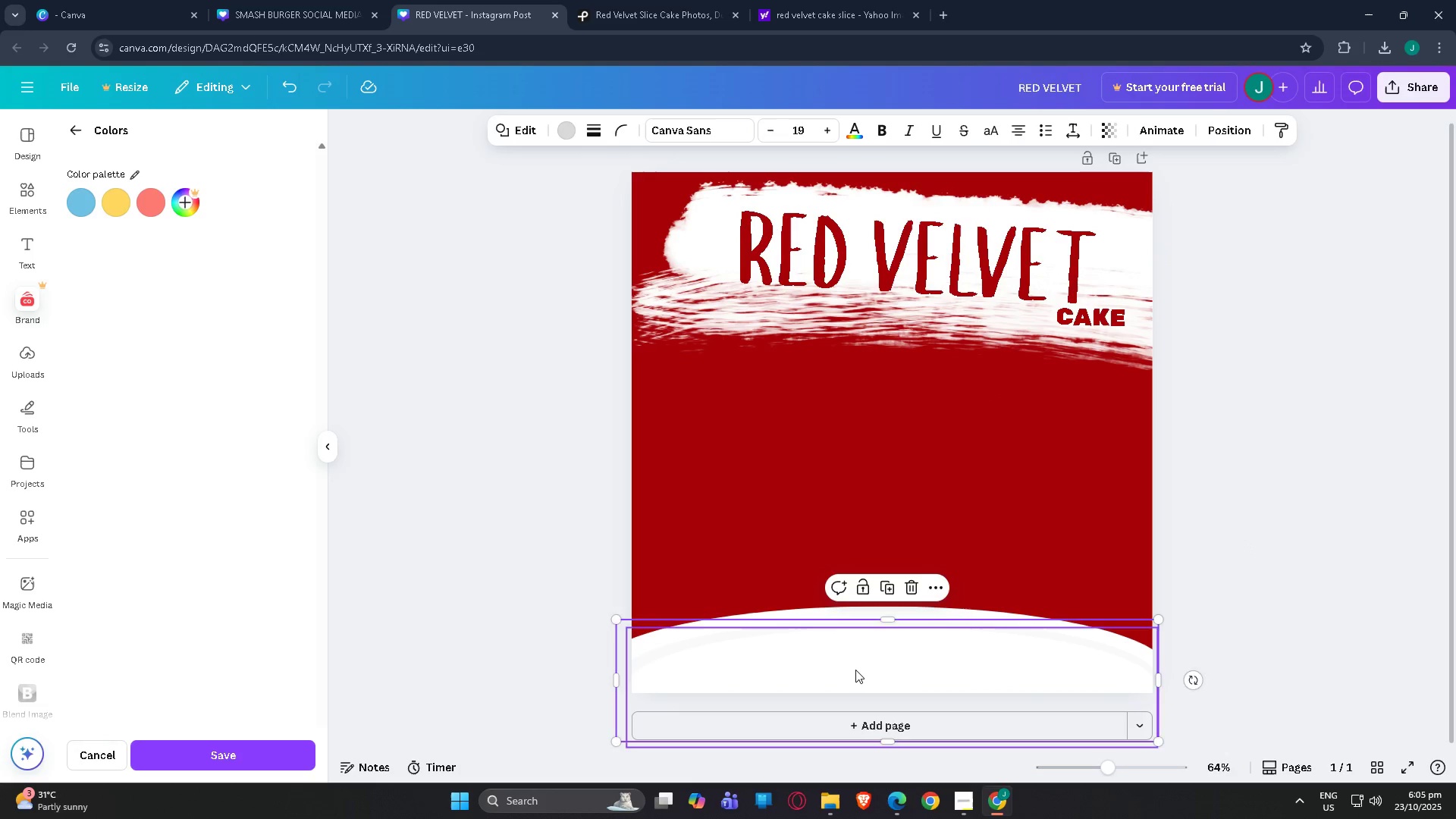 
left_click([855, 670])
 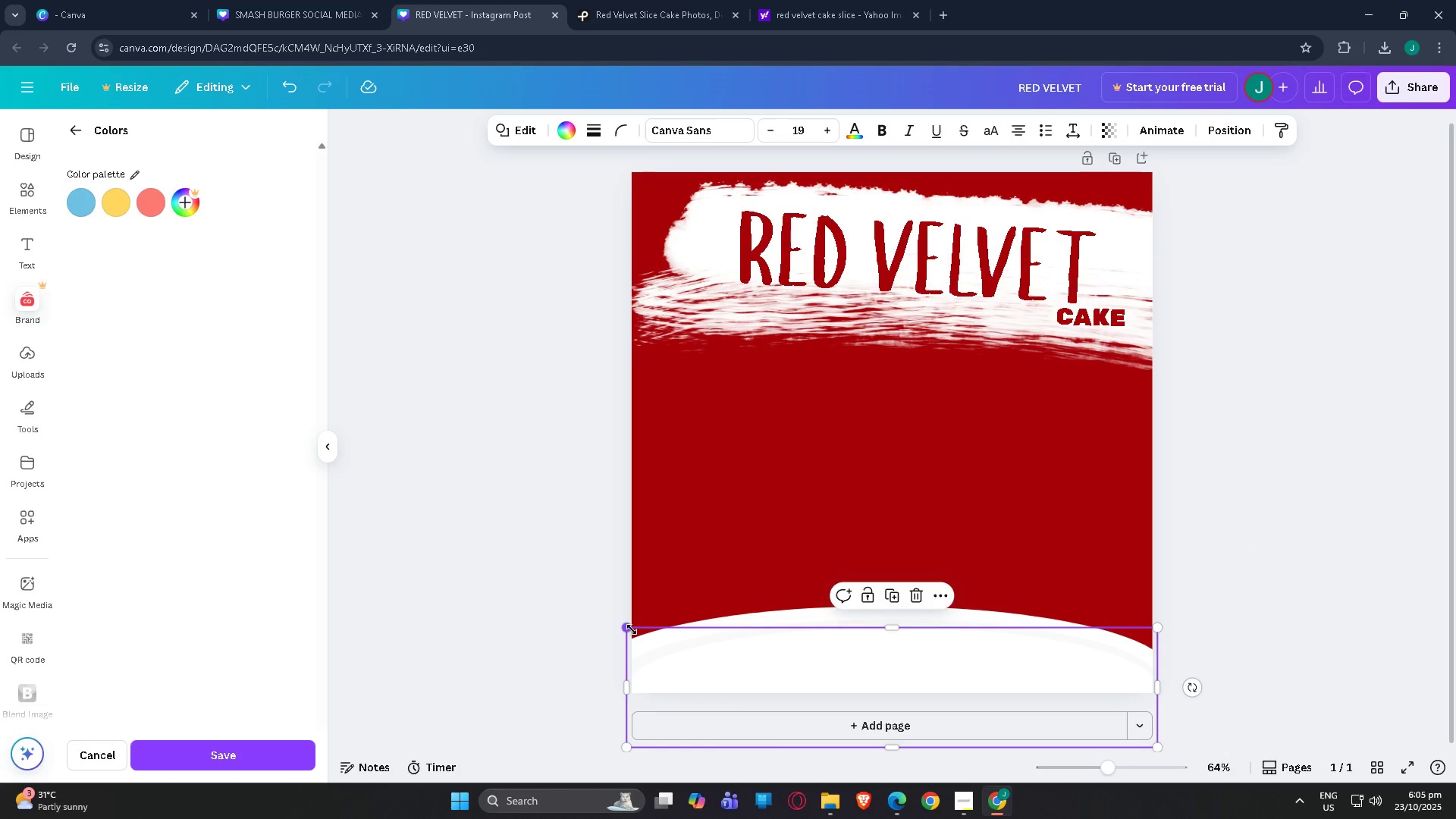 
left_click_drag(start_coordinate=[632, 629], to_coordinate=[651, 641])
 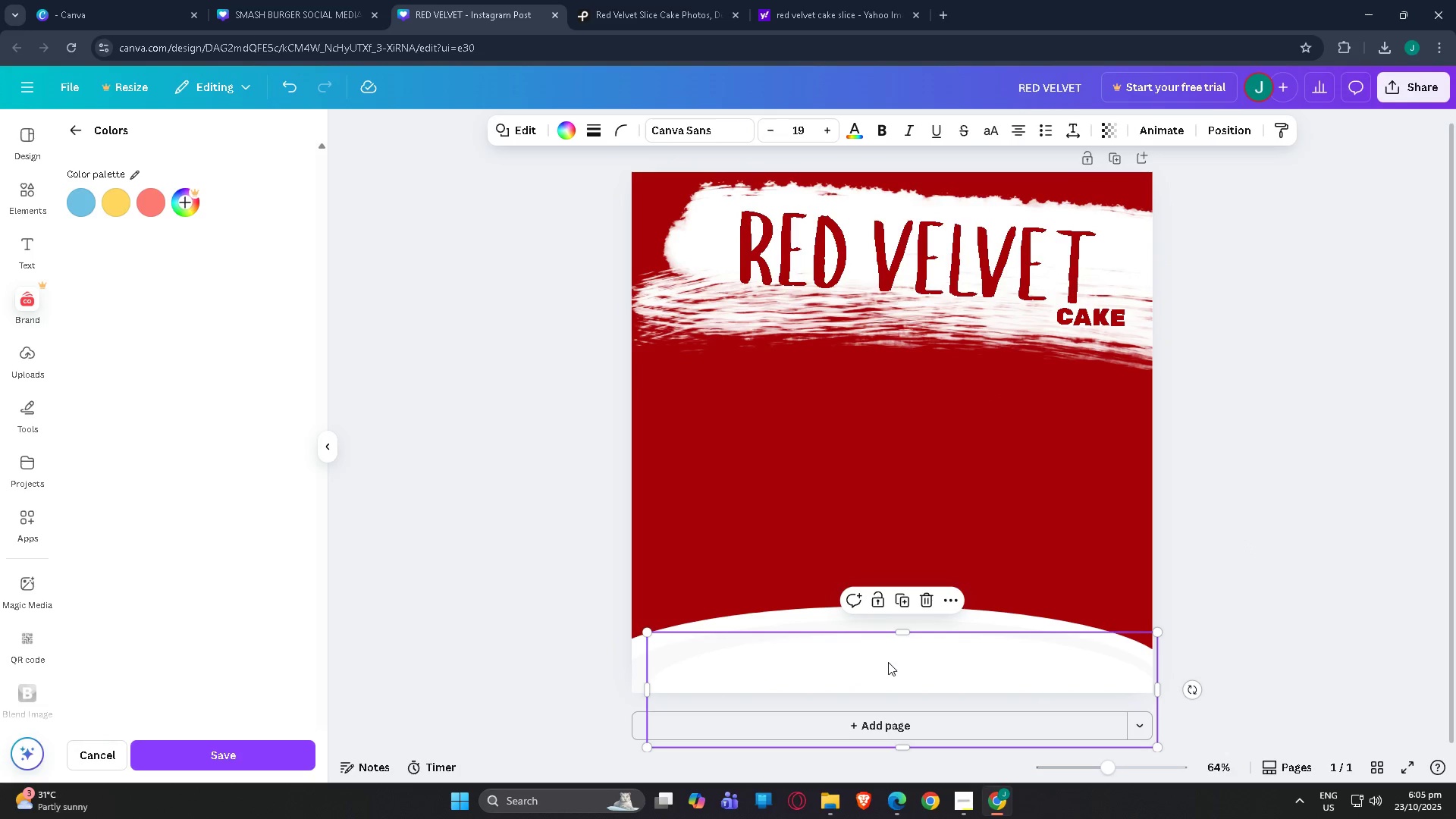 
left_click_drag(start_coordinate=[888, 662], to_coordinate=[879, 664])
 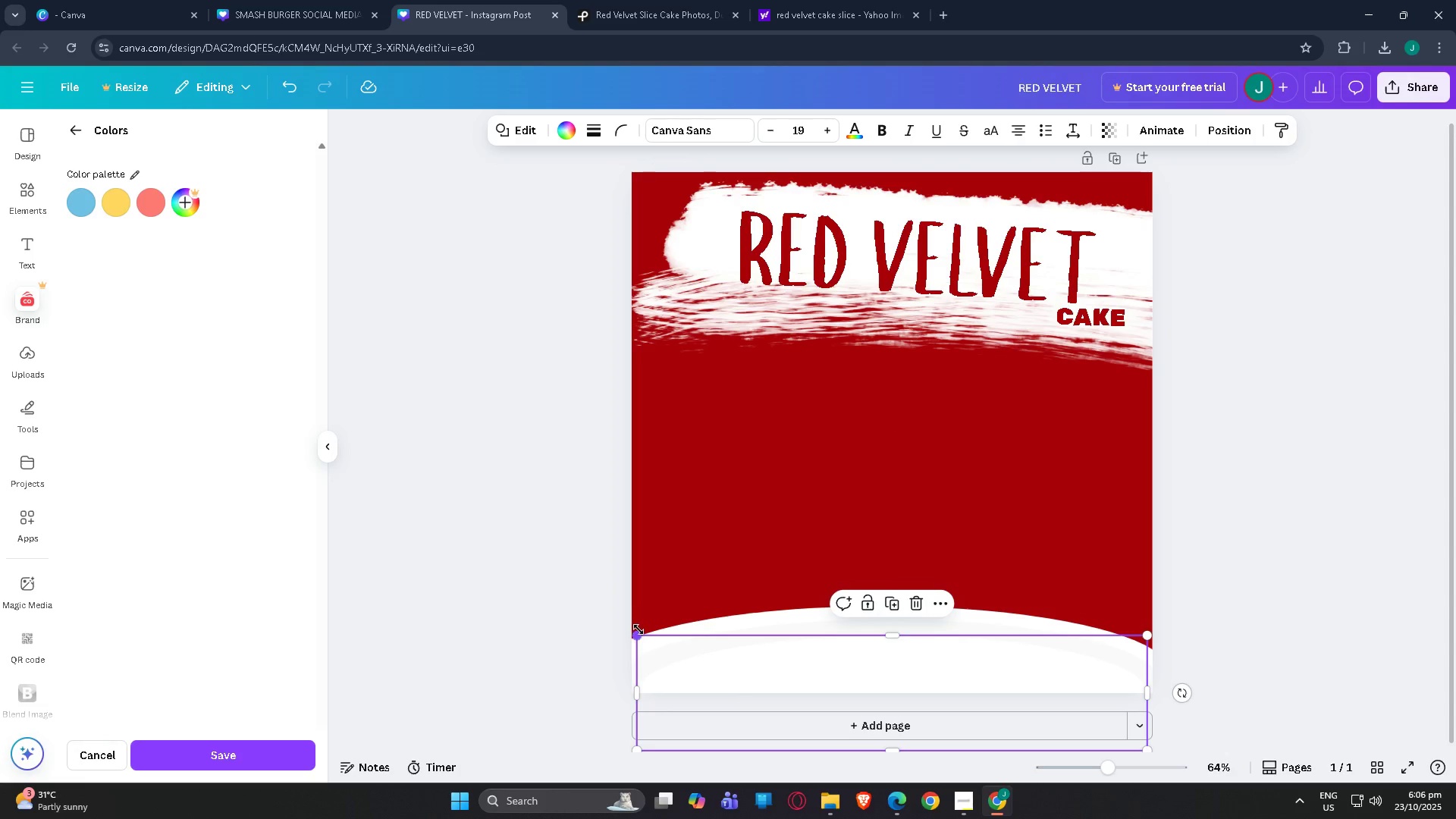 
left_click_drag(start_coordinate=[639, 630], to_coordinate=[626, 629])
 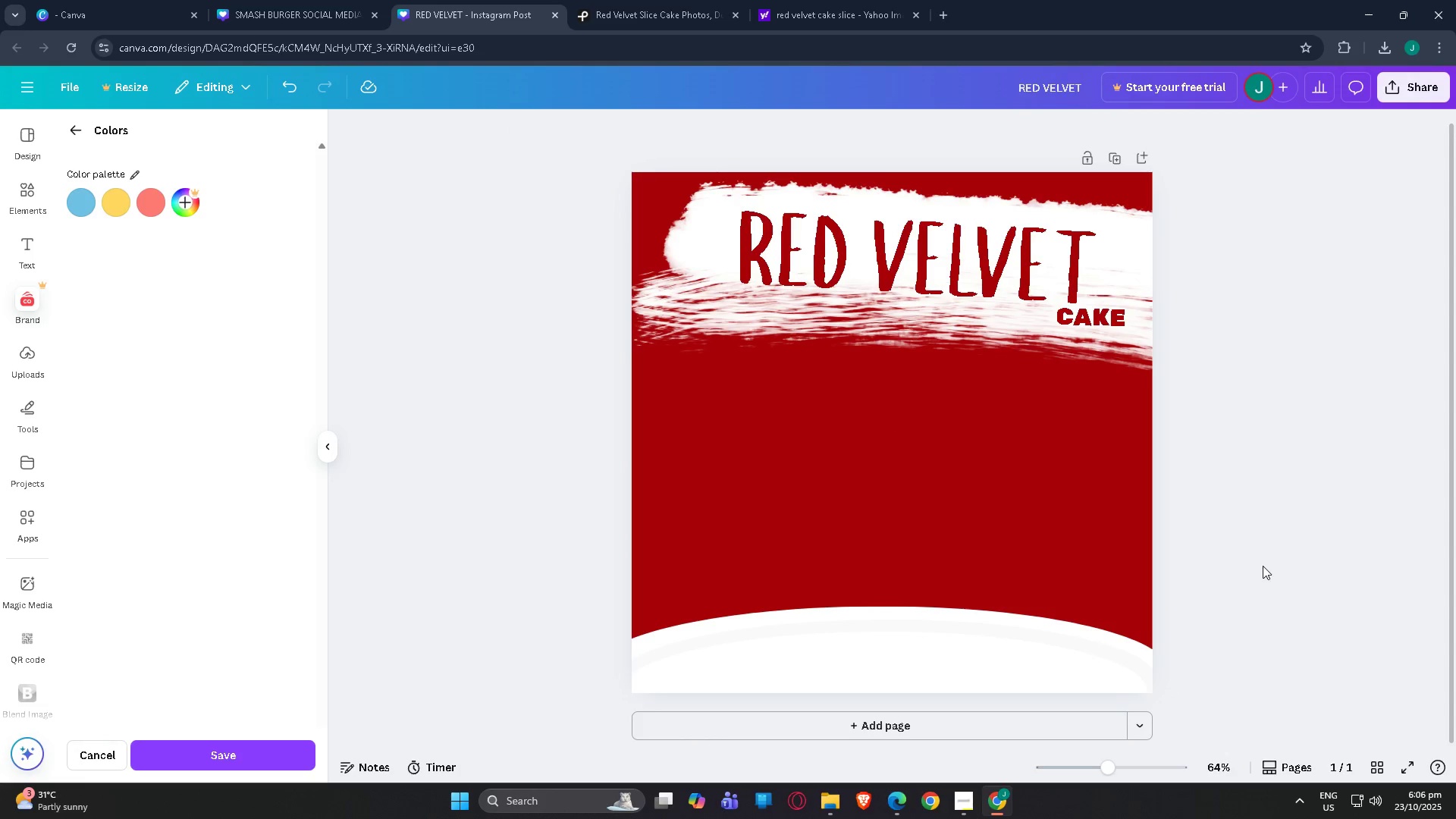 
double_click([1263, 566])
 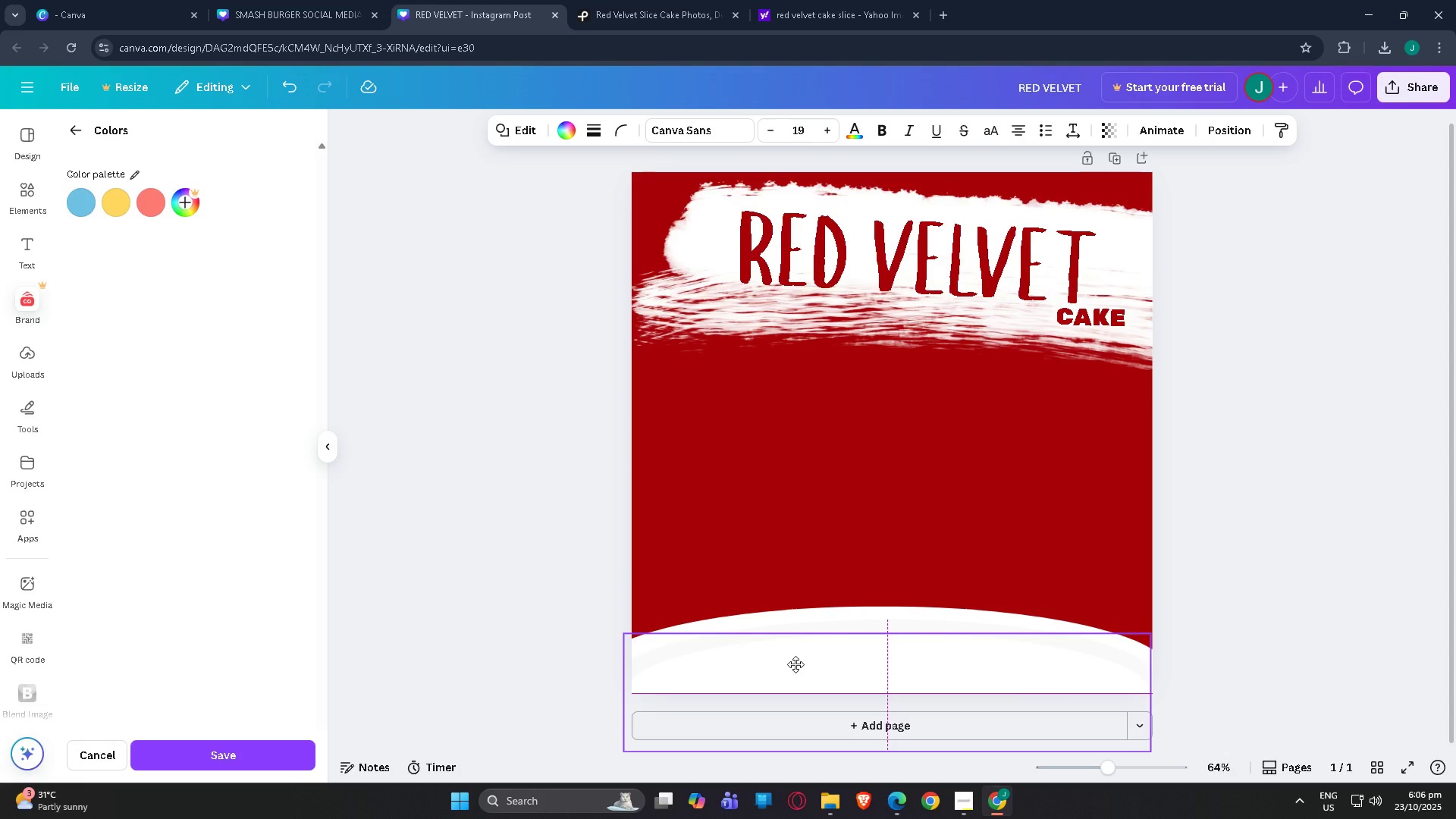 
left_click_drag(start_coordinate=[1300, 504], to_coordinate=[1306, 504])
 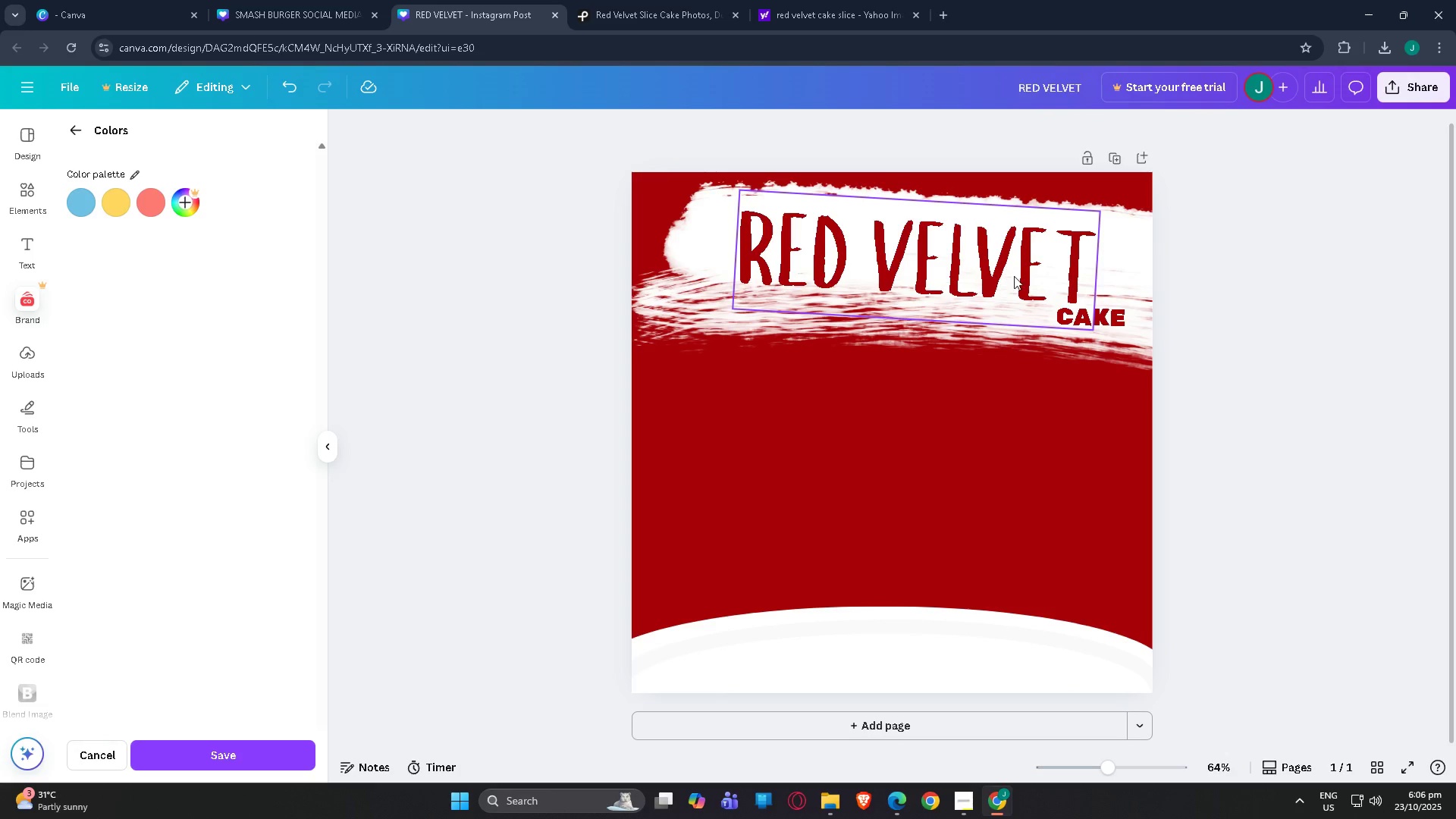 
left_click_drag(start_coordinate=[1077, 318], to_coordinate=[1062, 319])
 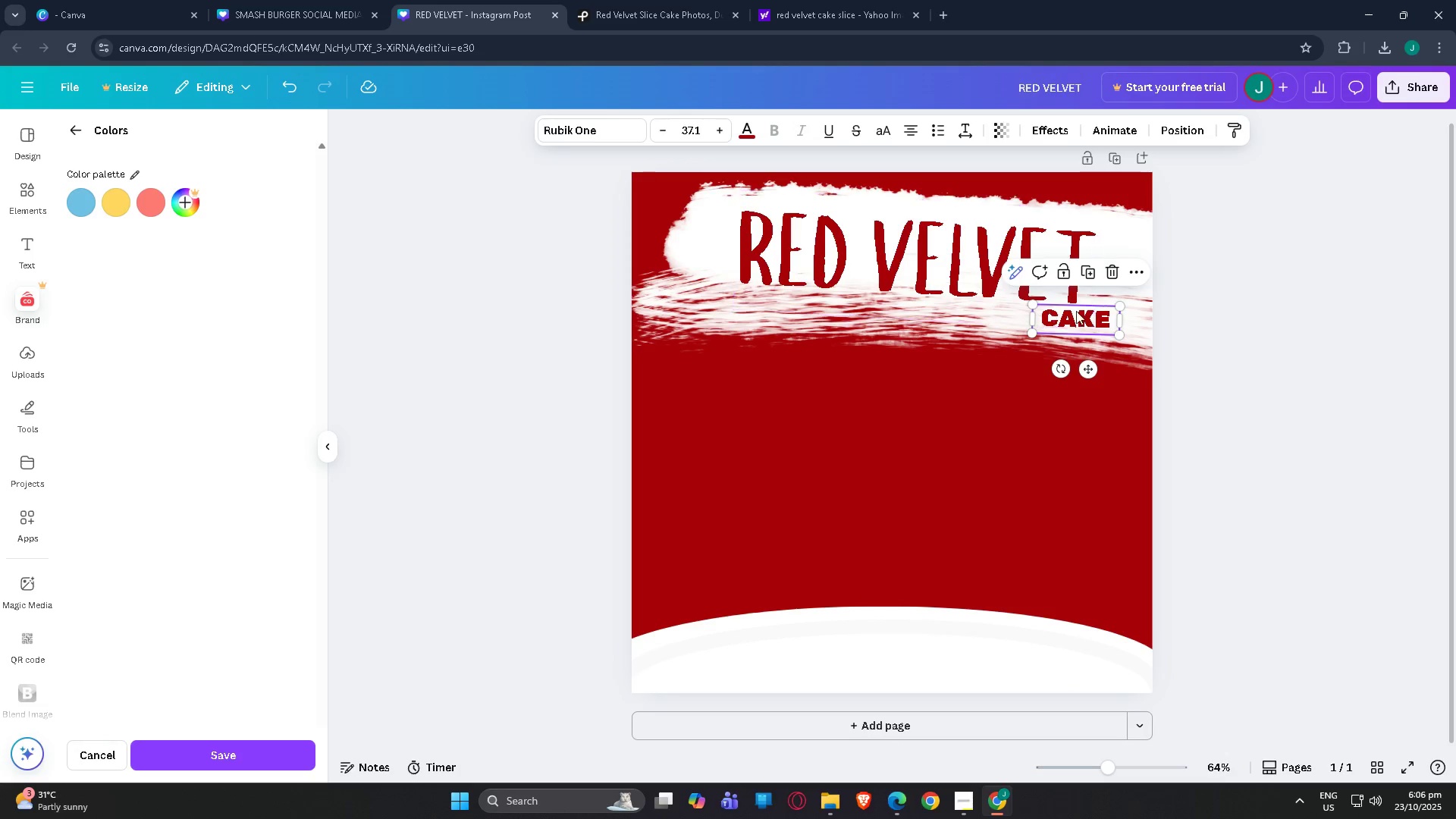 
left_click_drag(start_coordinate=[1133, 215], to_coordinate=[1088, 210])
 